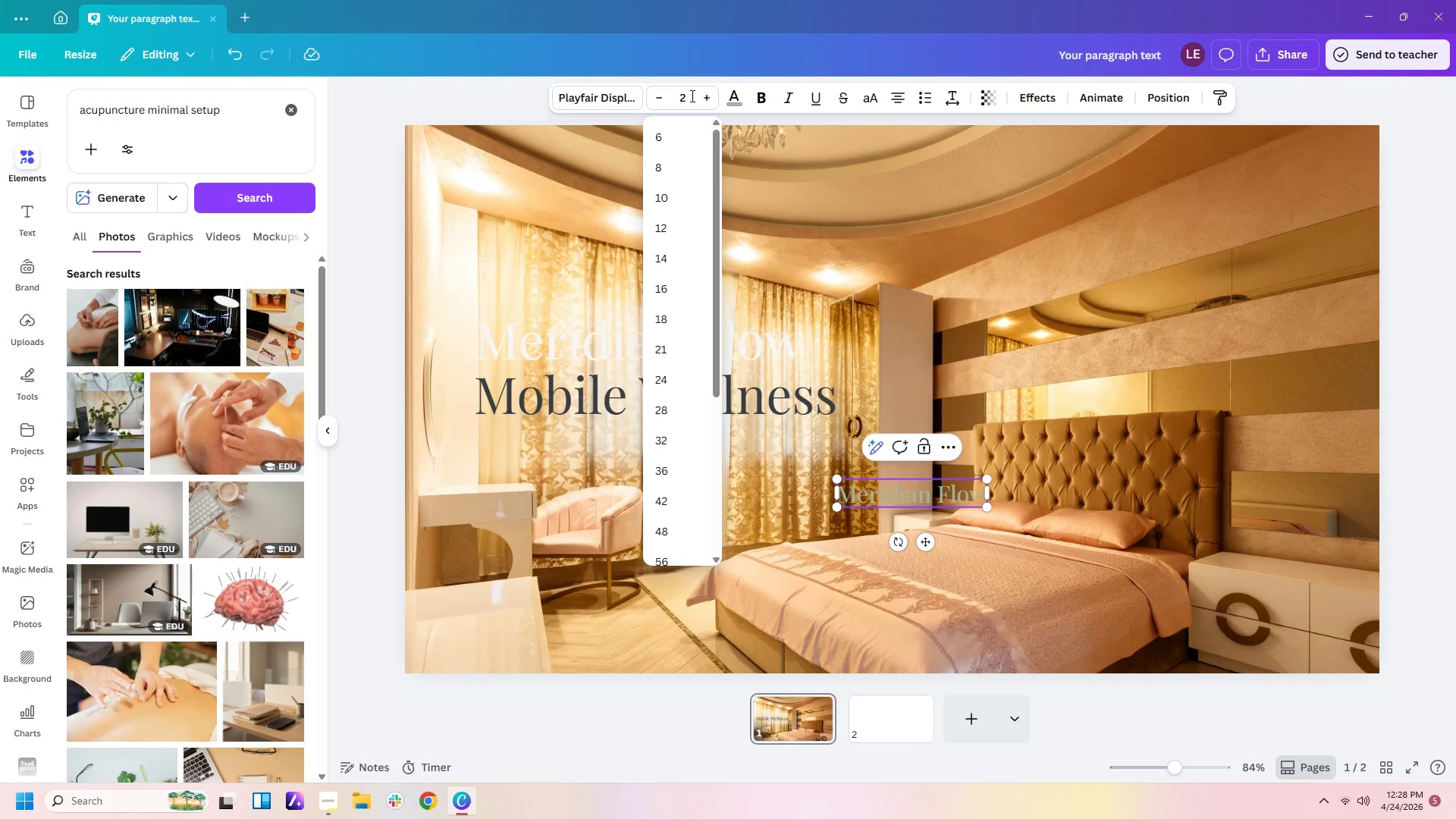 
key(Backspace)
 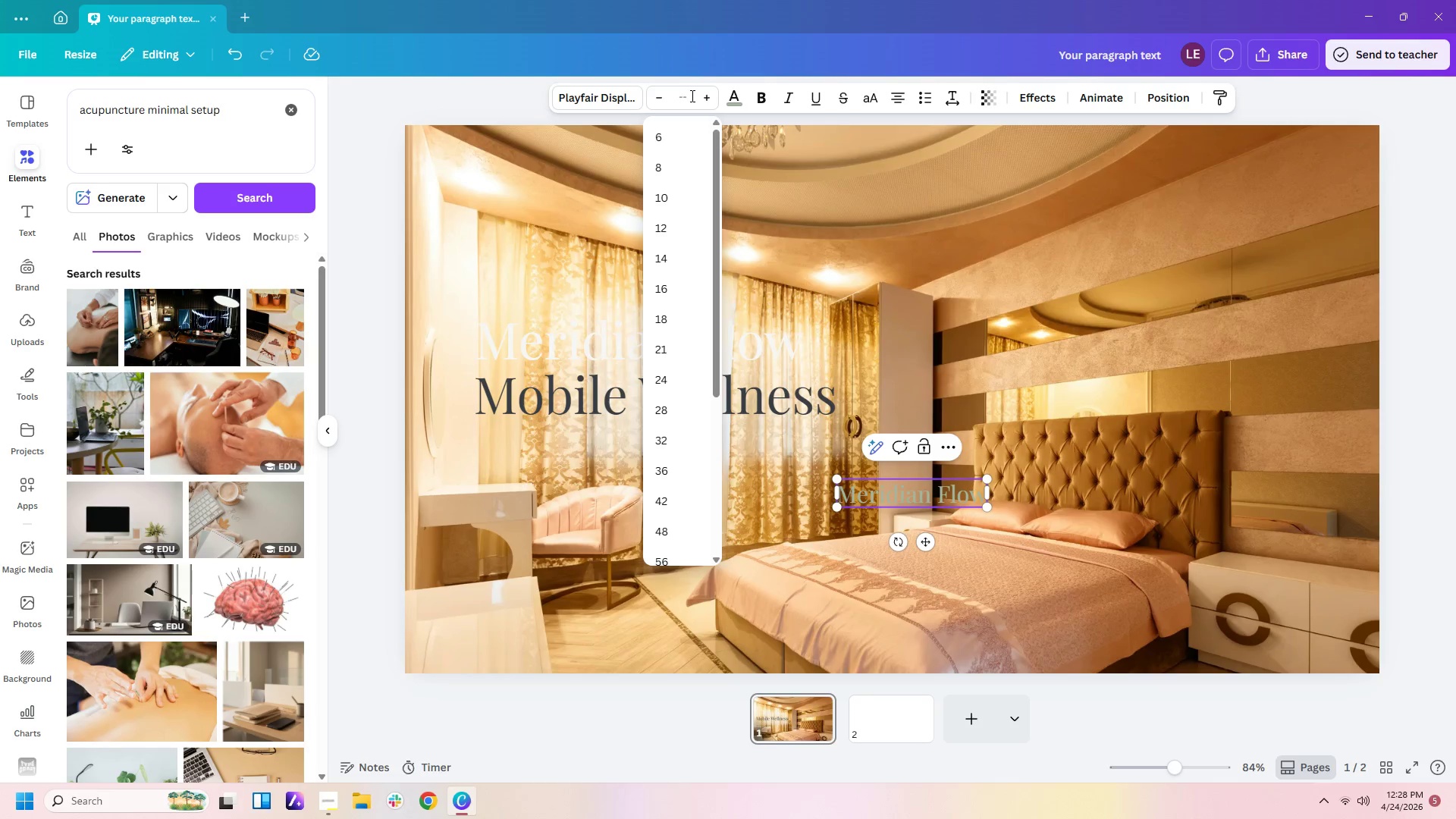 
key(Numpad6)
 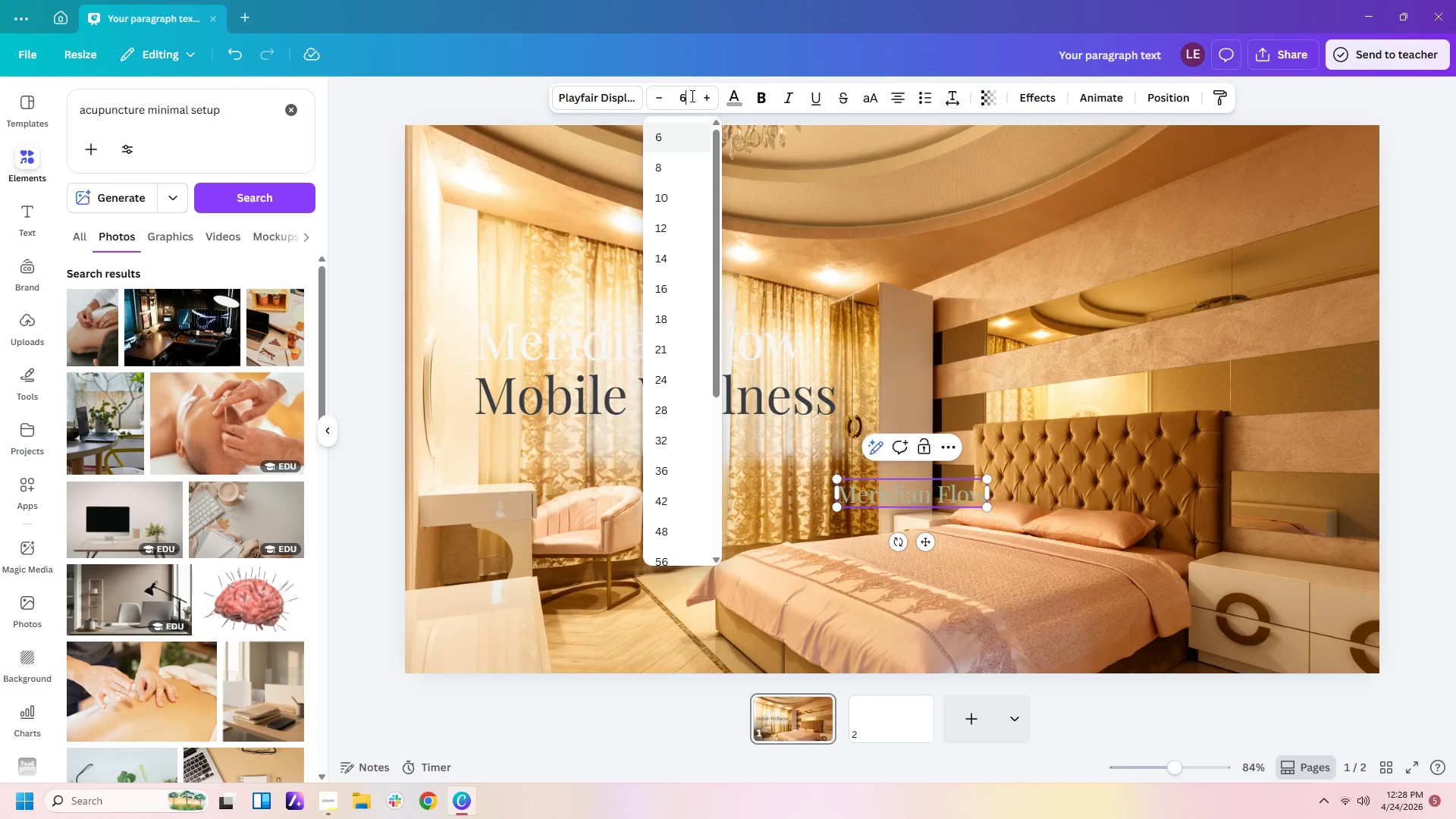 
key(Numpad0)
 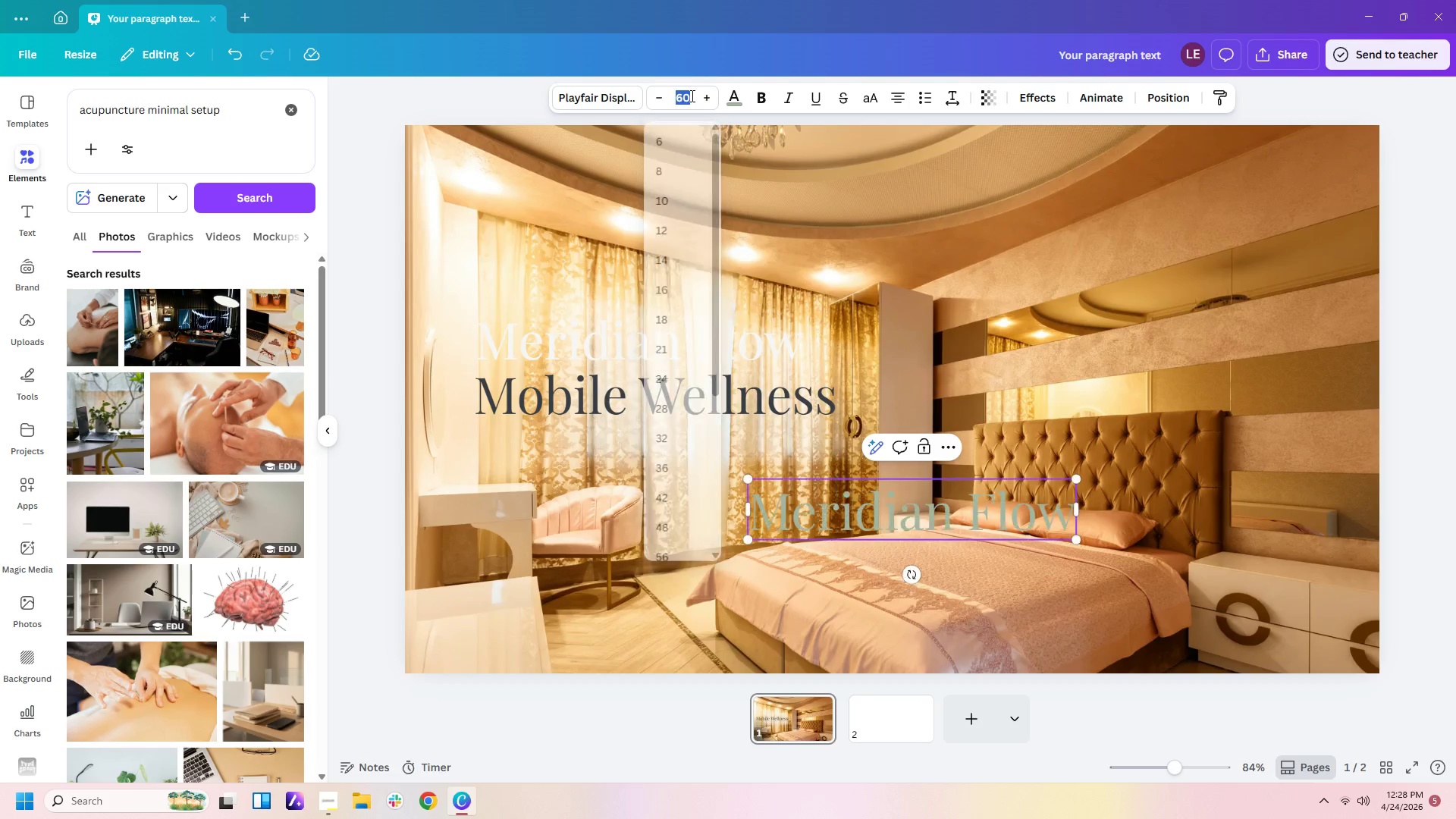 
key(Enter)
 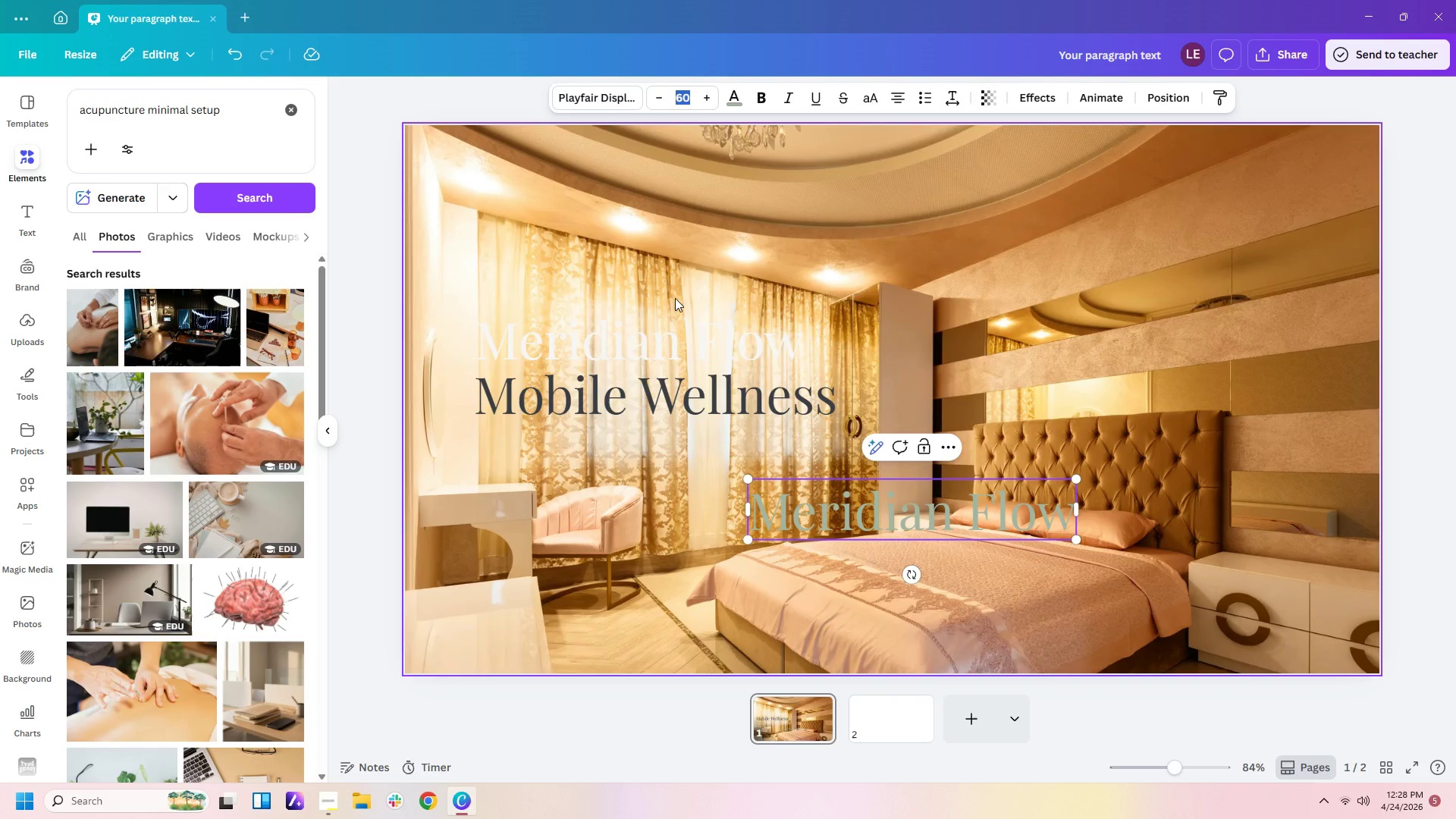 
left_click_drag(start_coordinate=[670, 333], to_coordinate=[664, 590])
 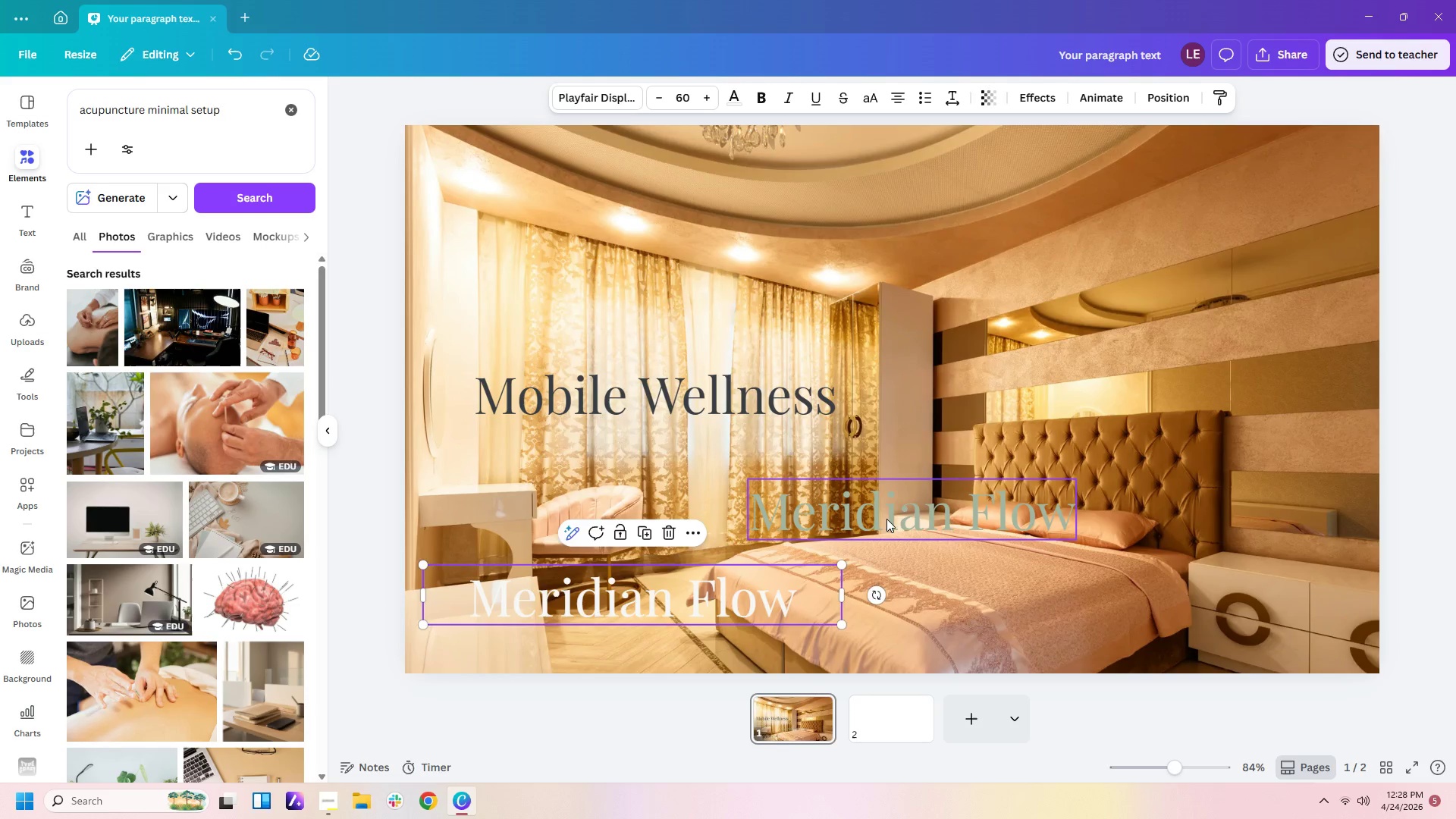 
left_click_drag(start_coordinate=[886, 519], to_coordinate=[601, 332])
 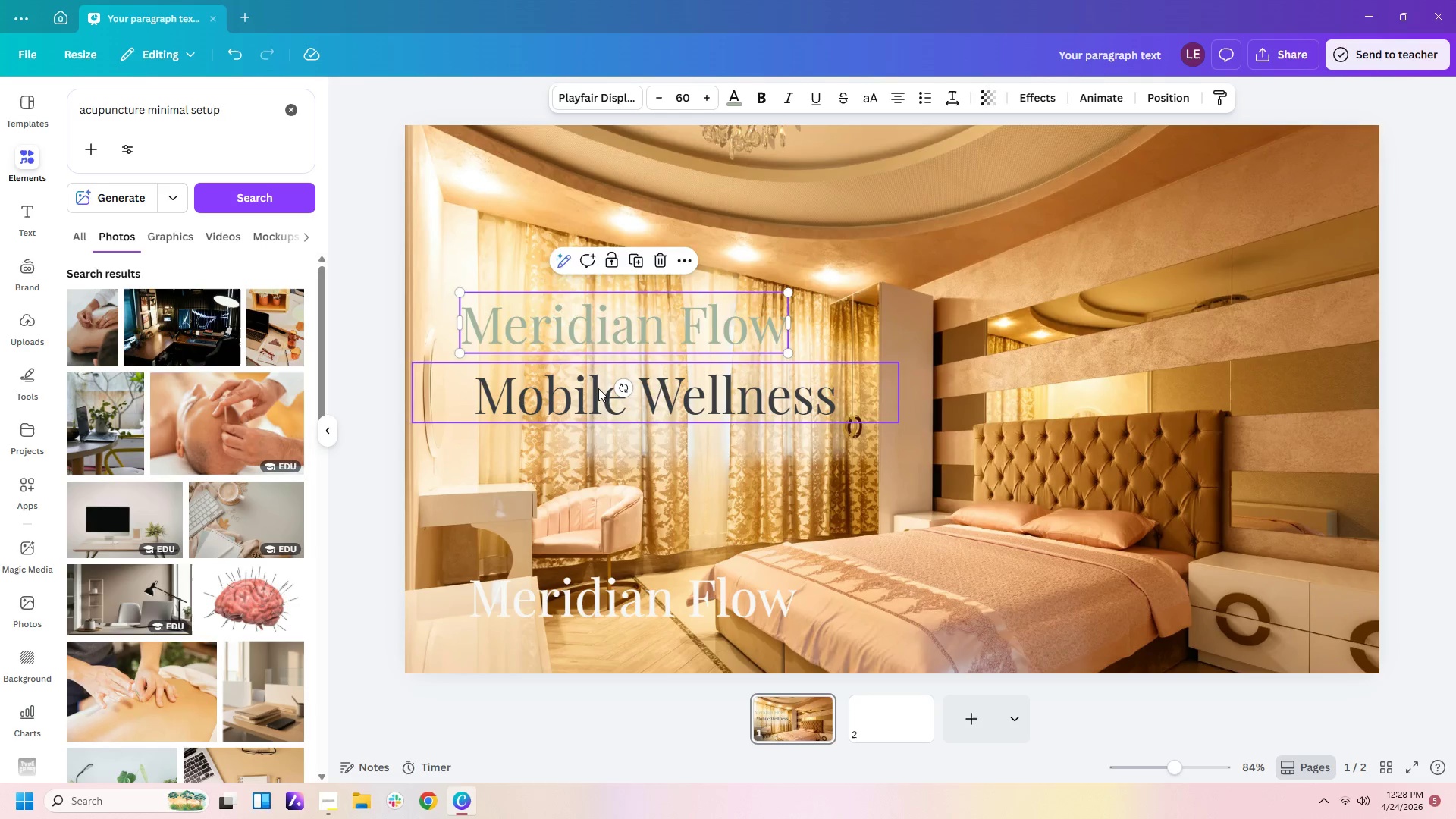 
left_click_drag(start_coordinate=[598, 388], to_coordinate=[585, 361])
 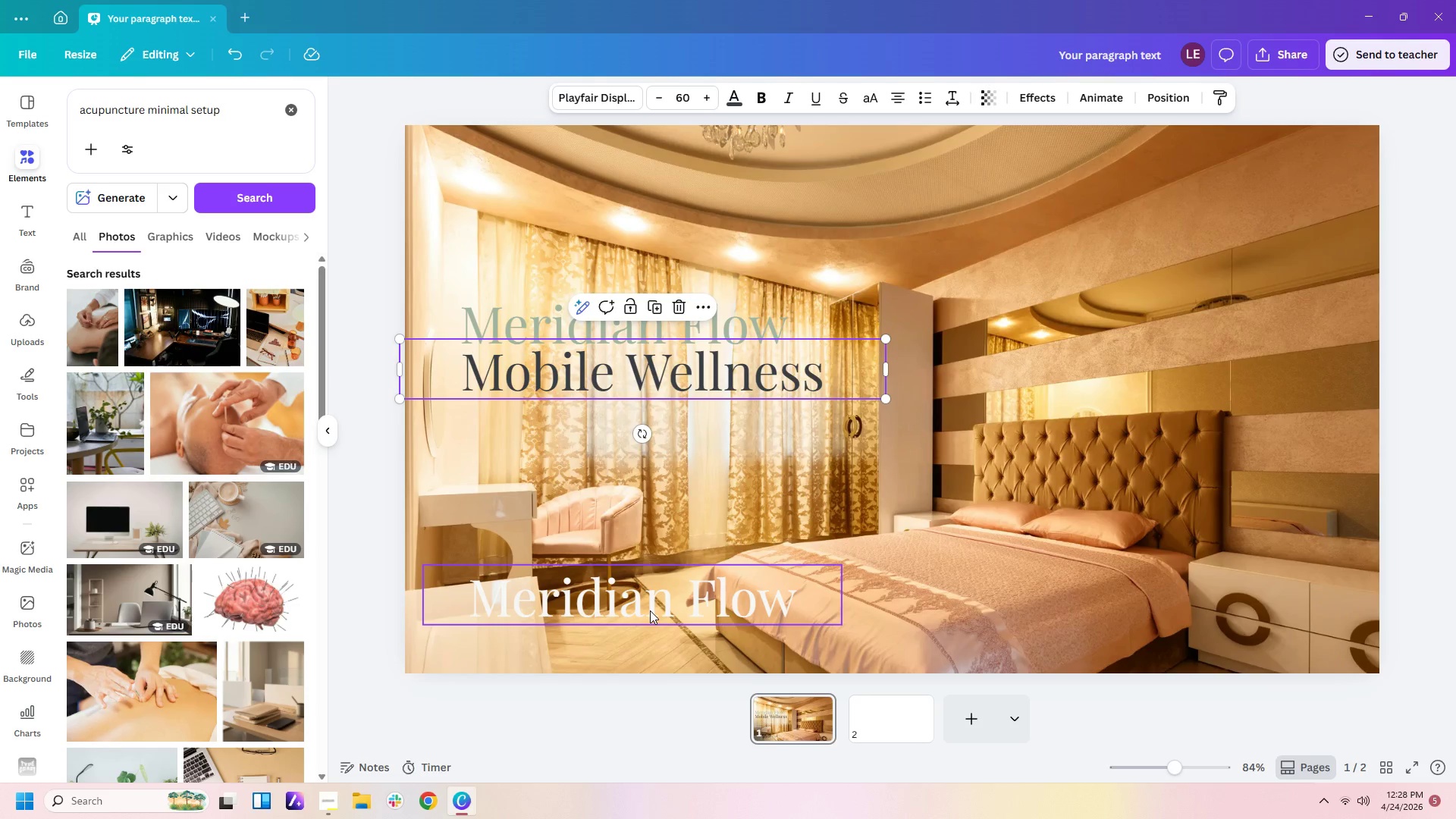 
double_click([650, 609])
 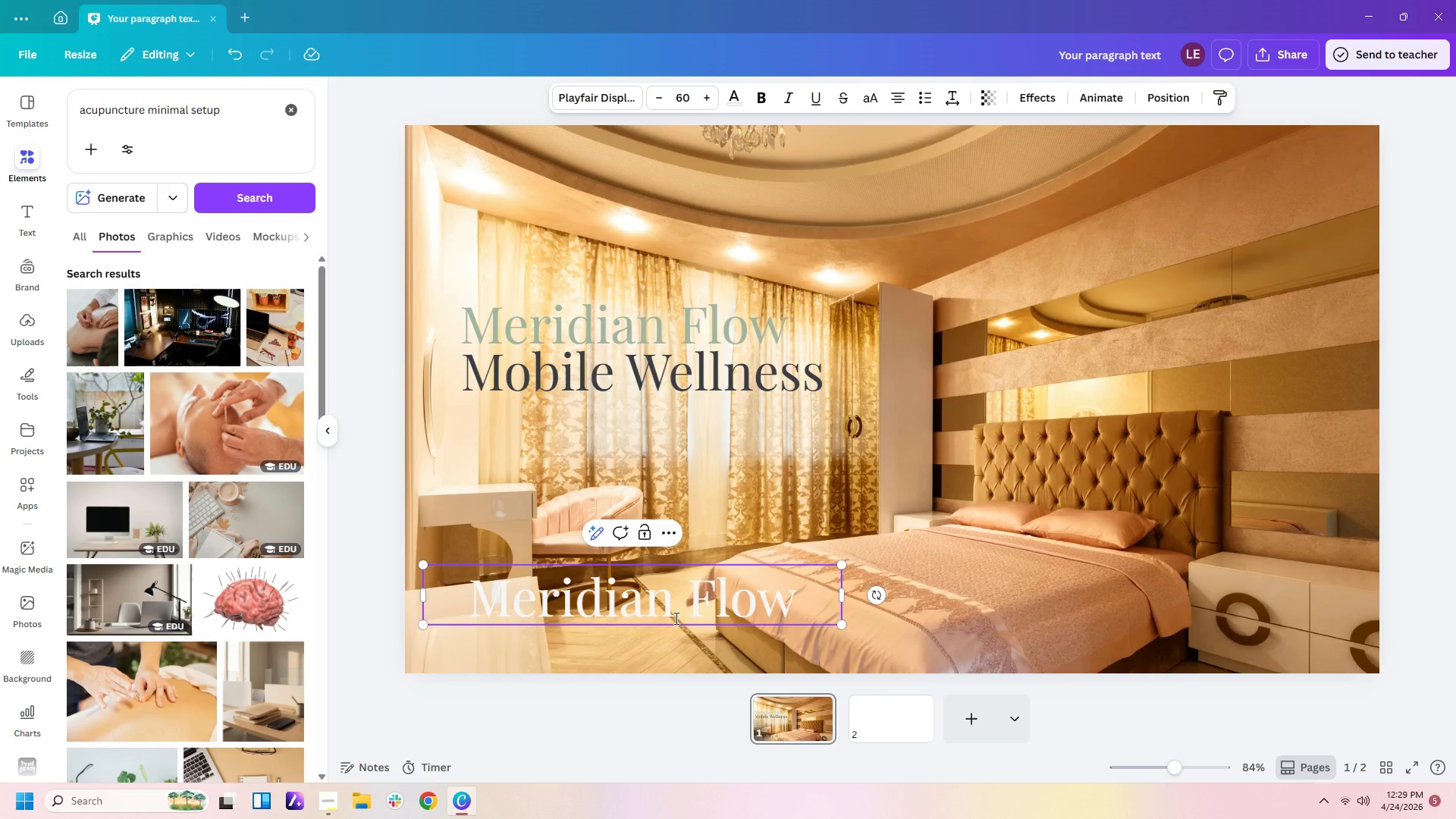 
left_click([704, 615])
 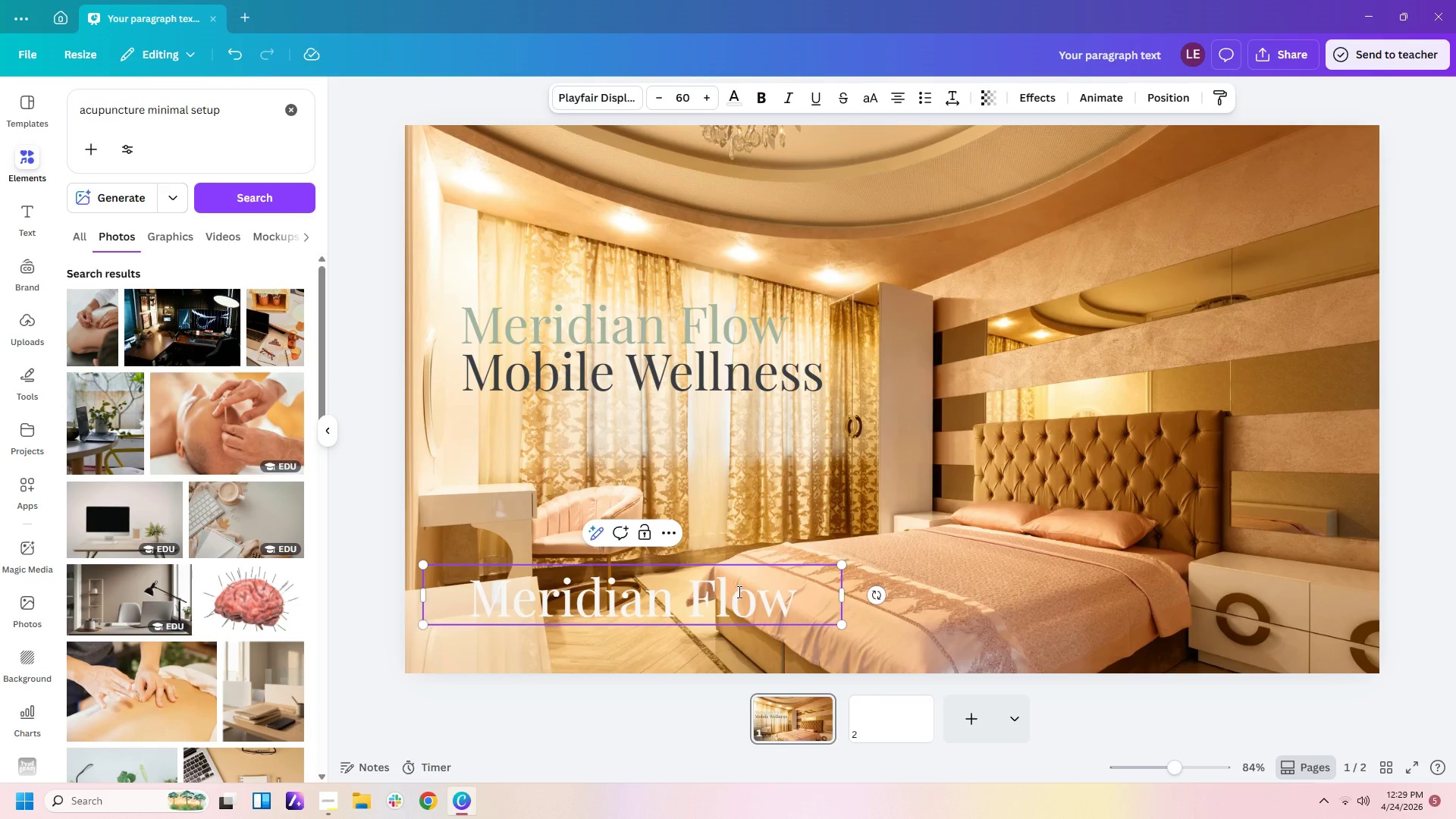 
wait(8.03)
 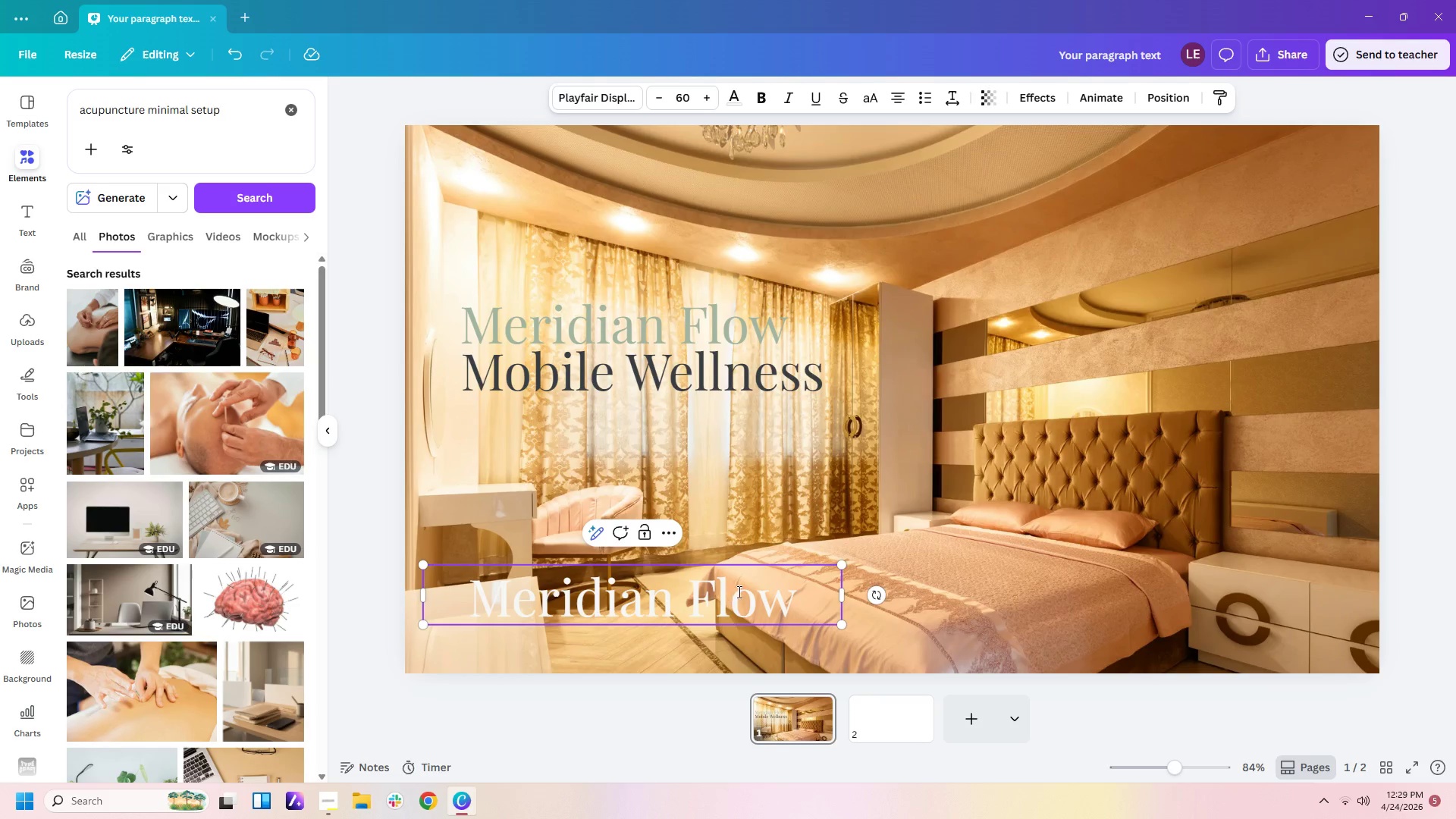 
left_click([878, 717])
 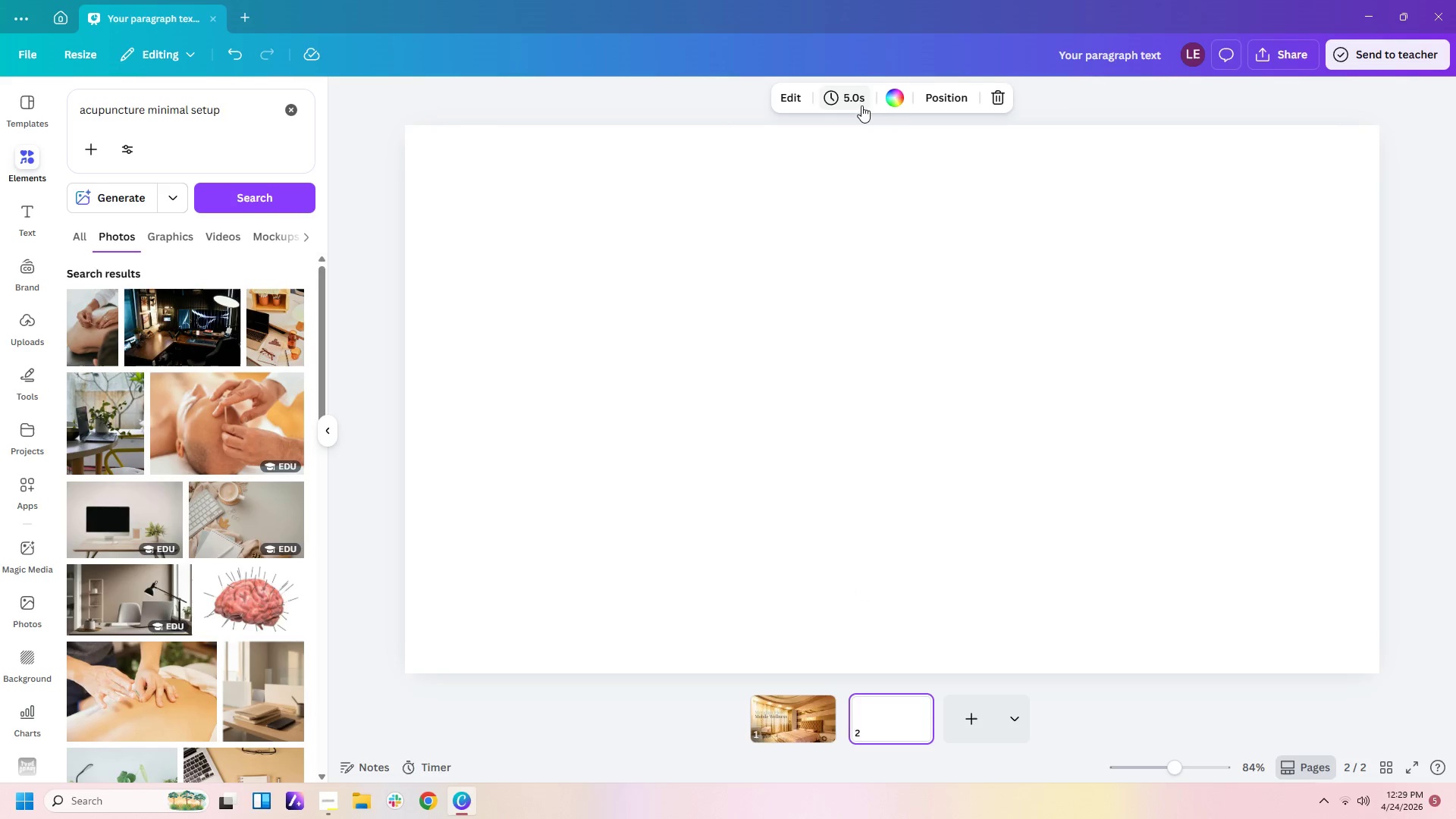 
left_click([896, 95])
 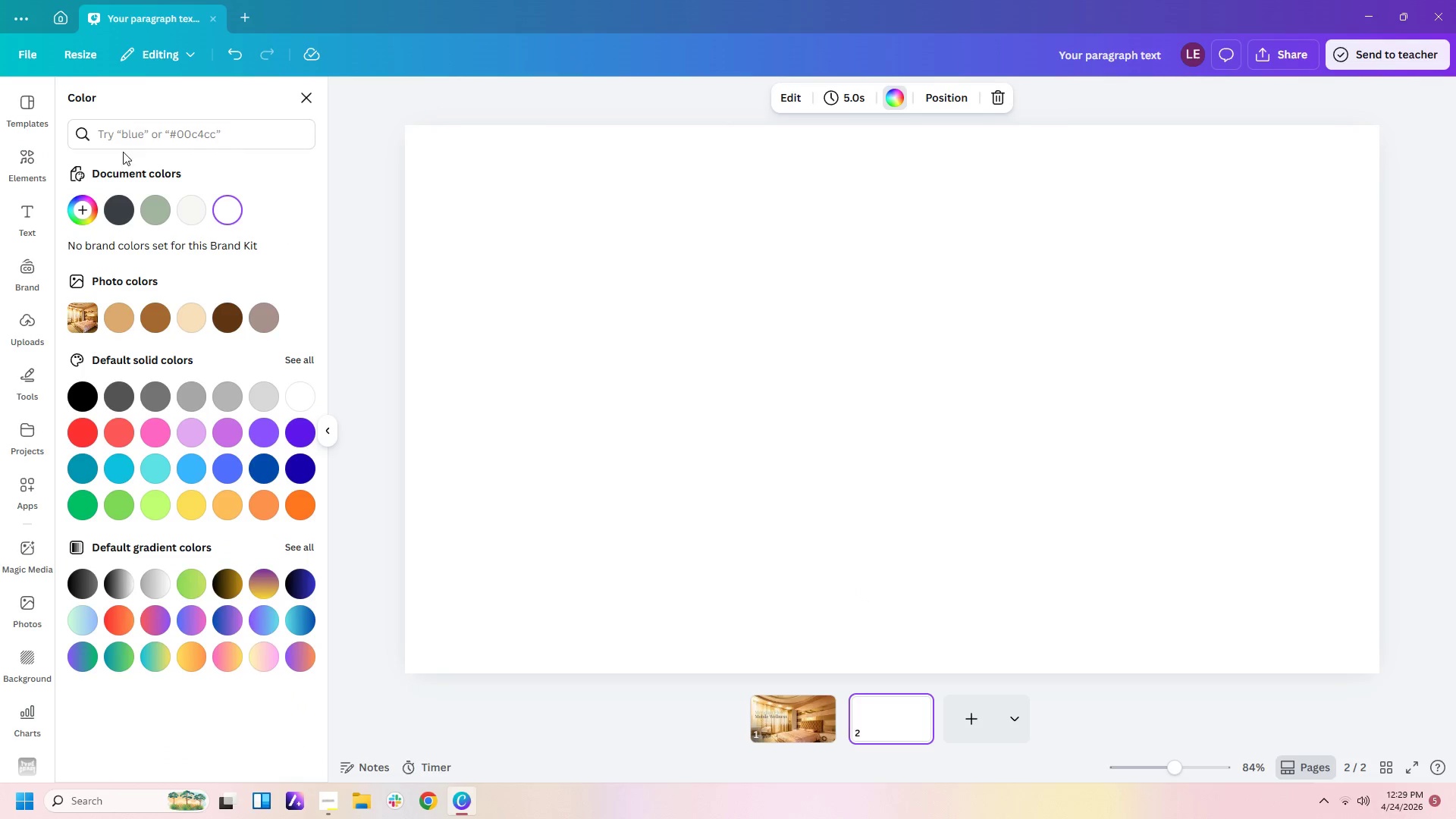 
left_click([193, 219])
 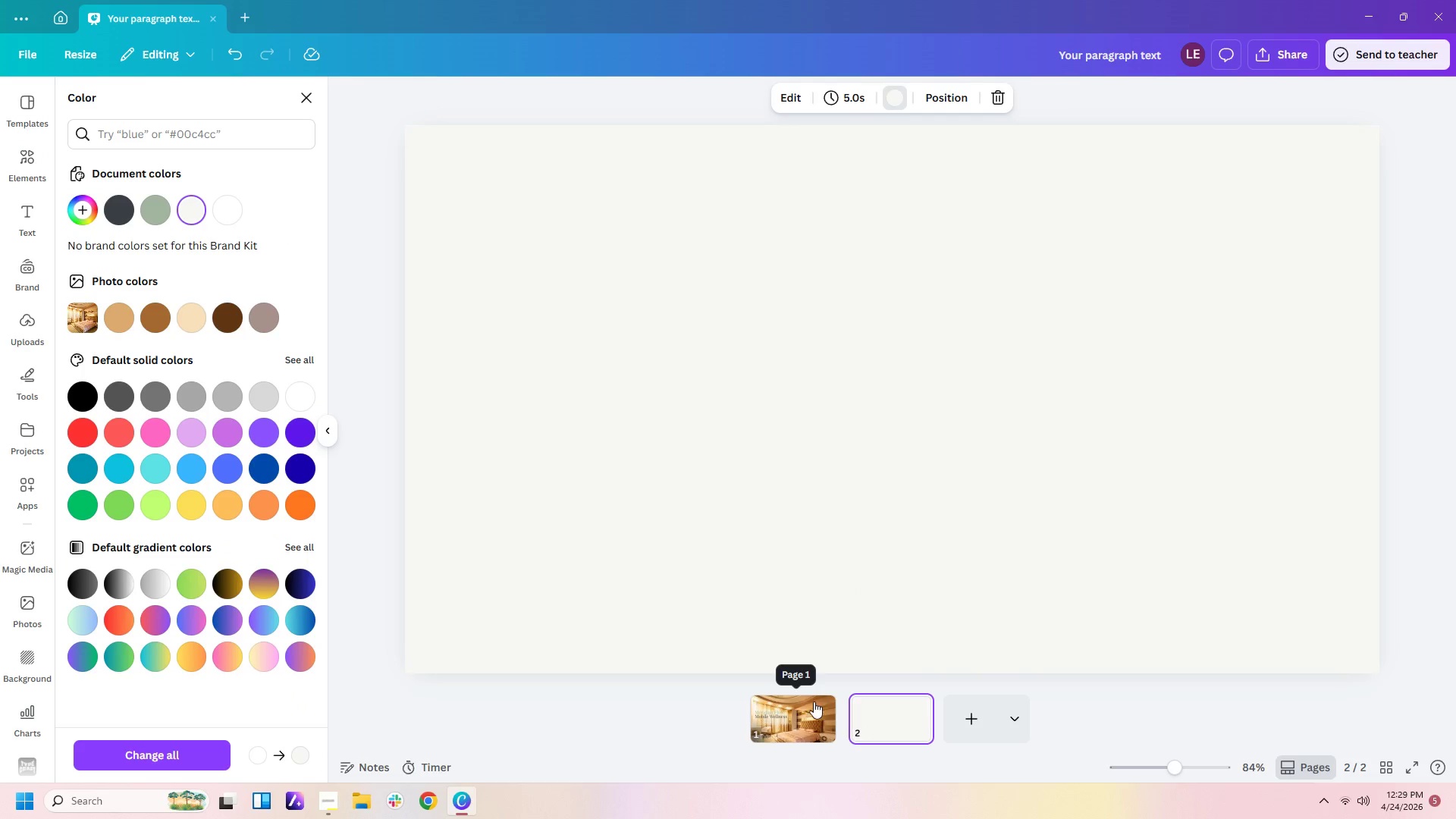 
left_click([794, 739])
 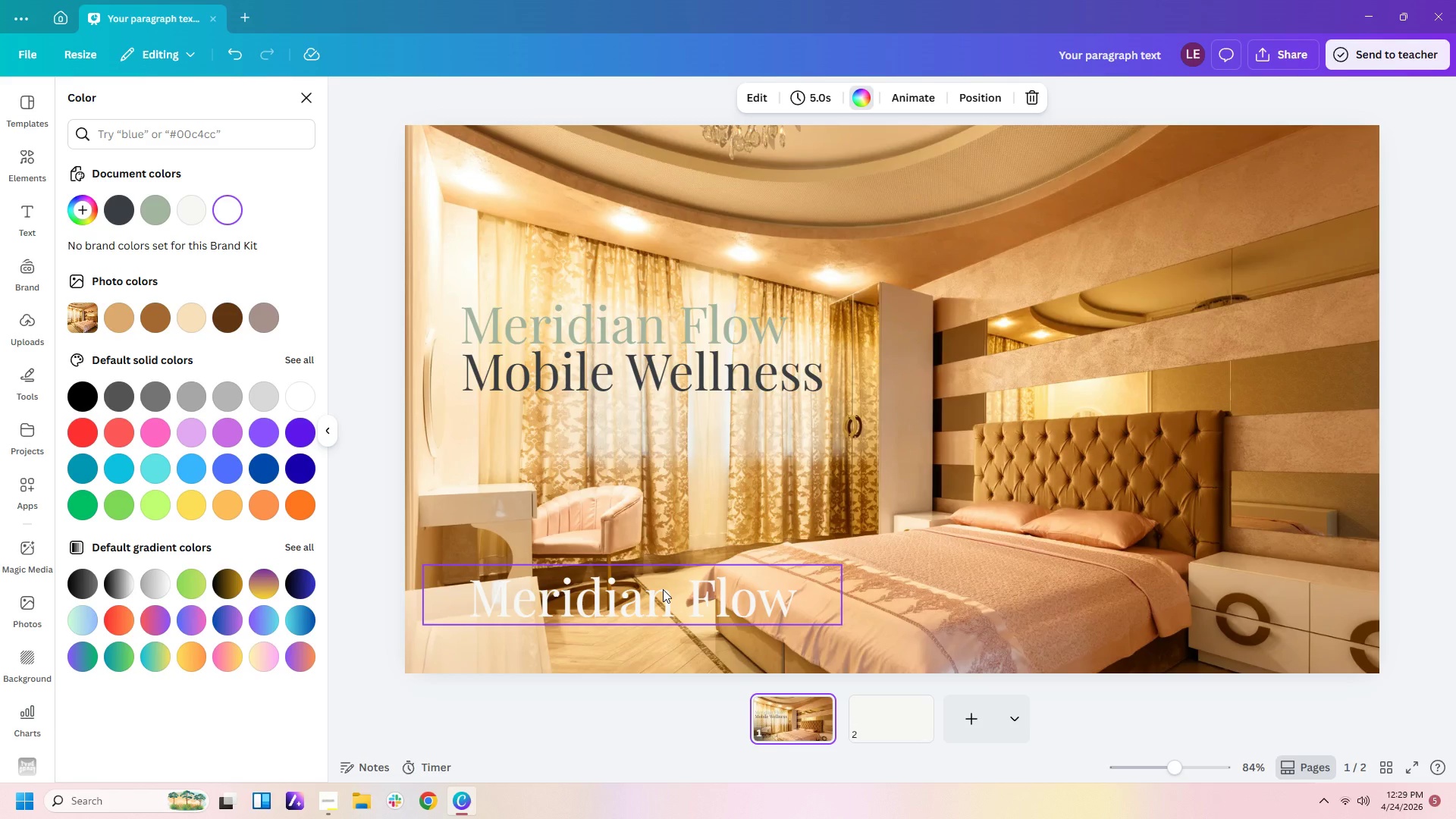 
double_click([663, 589])
 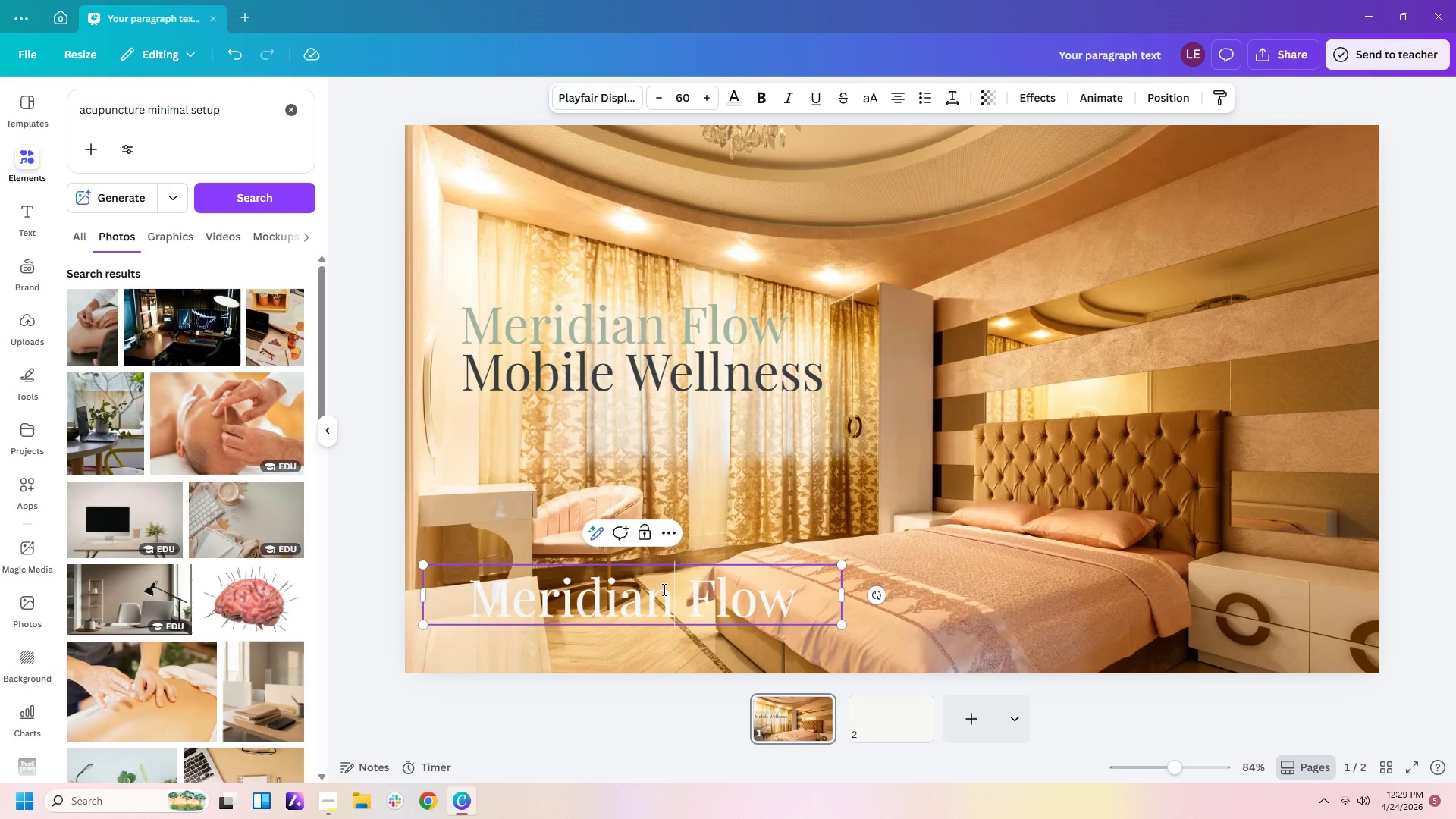 
double_click([663, 589])
 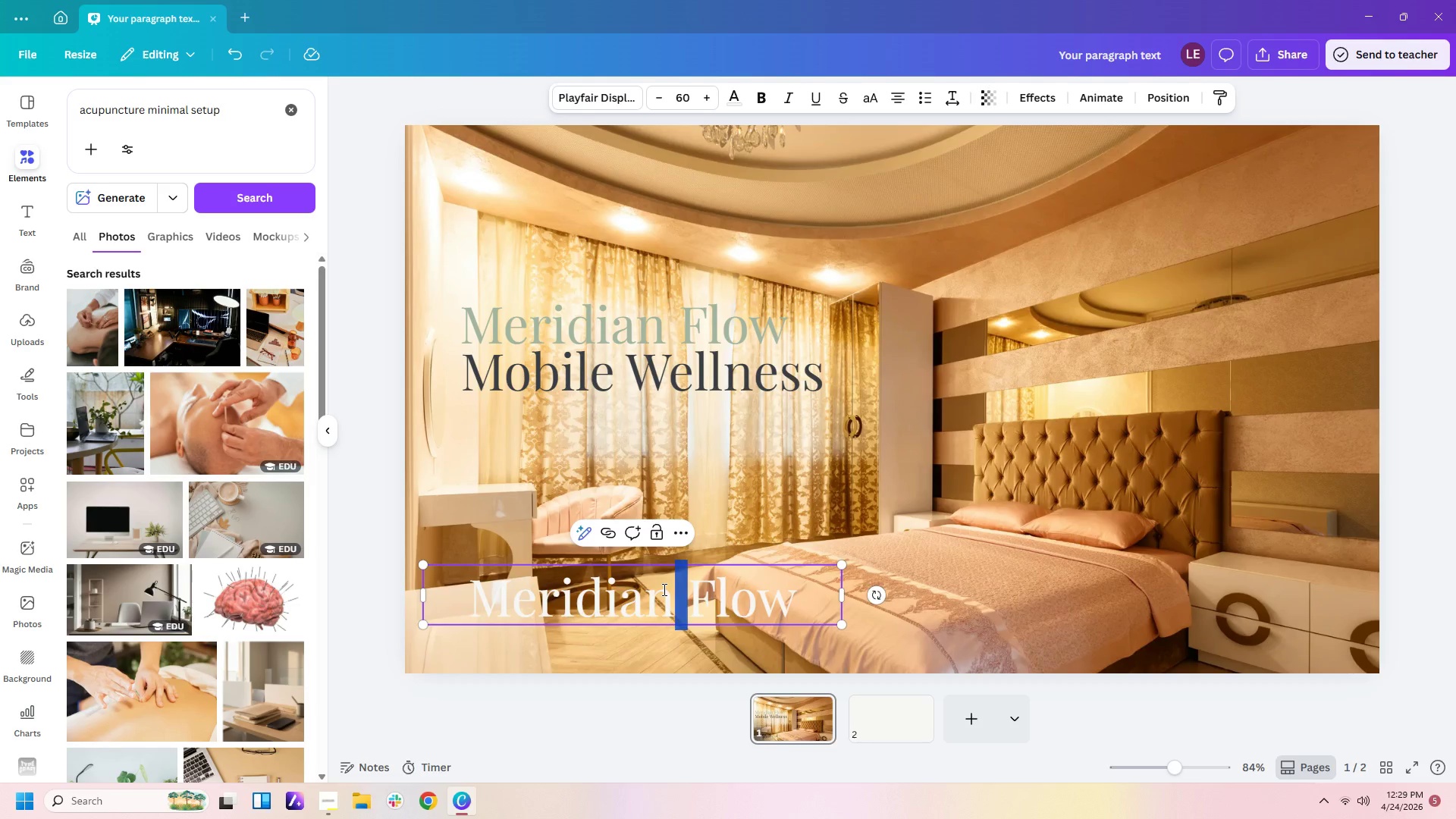 
triple_click([663, 589])
 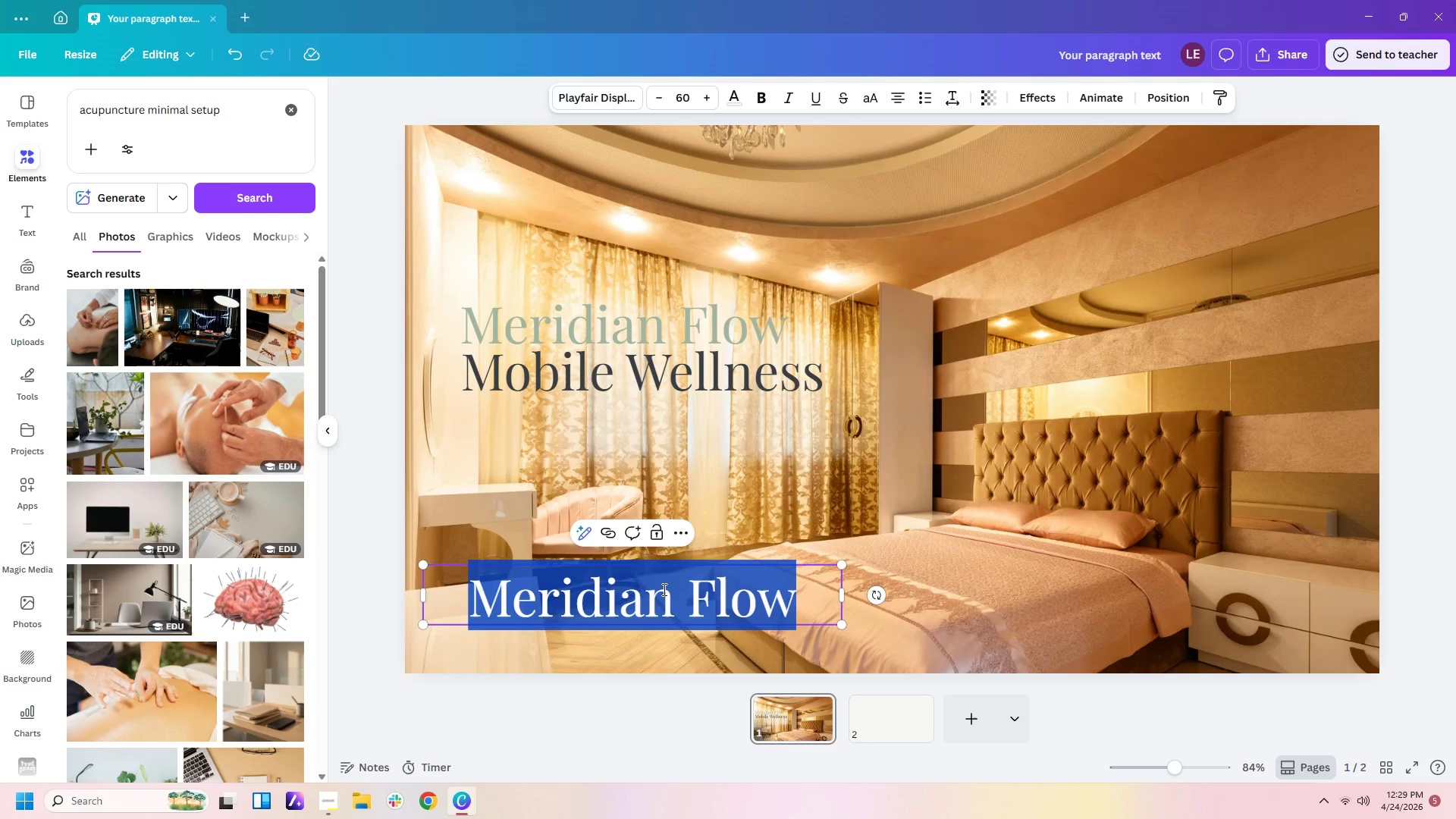 
key(Control+A)
 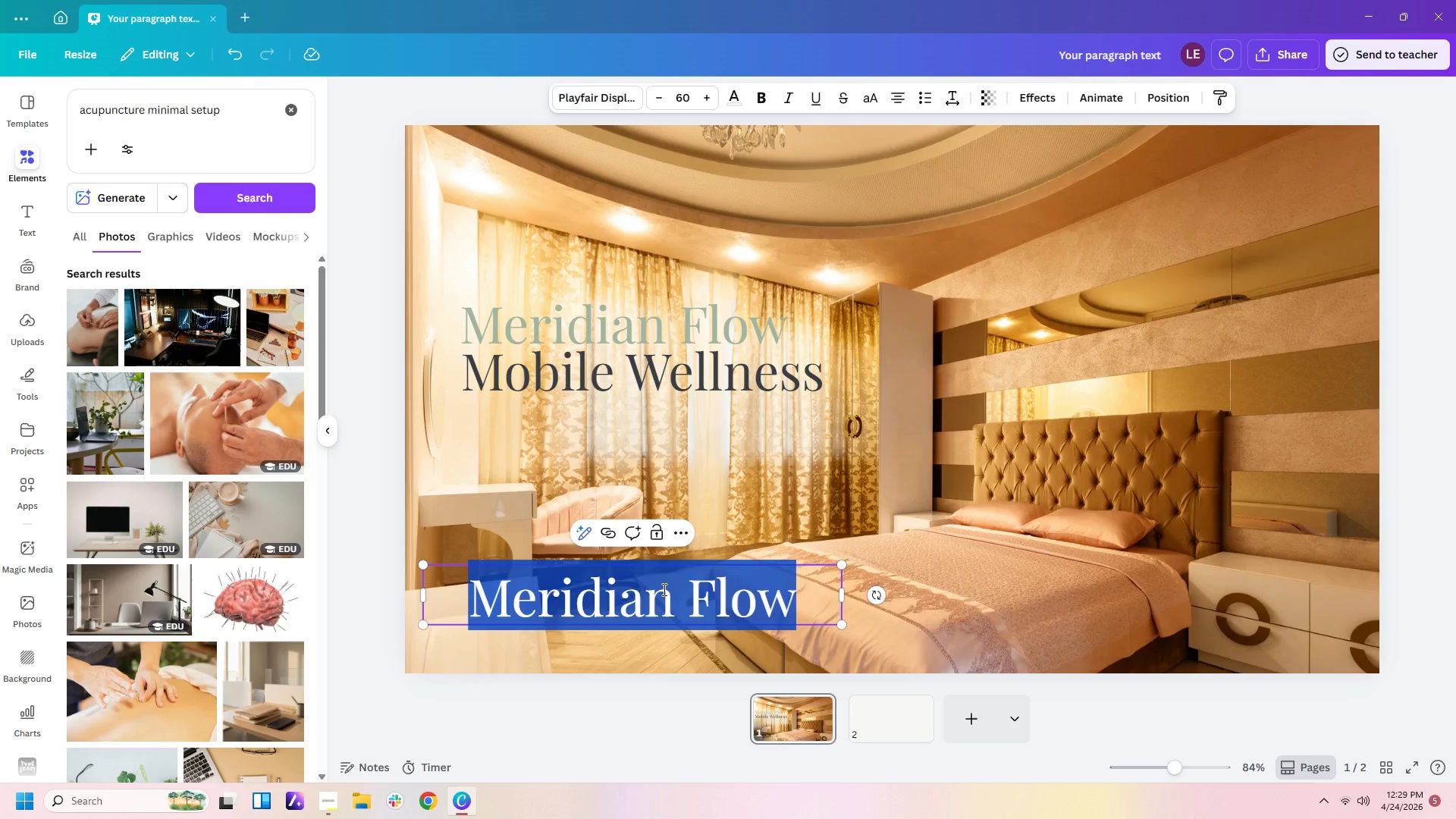 
type(Elevated In-Room Acupuncture & Recovery Experiences)
 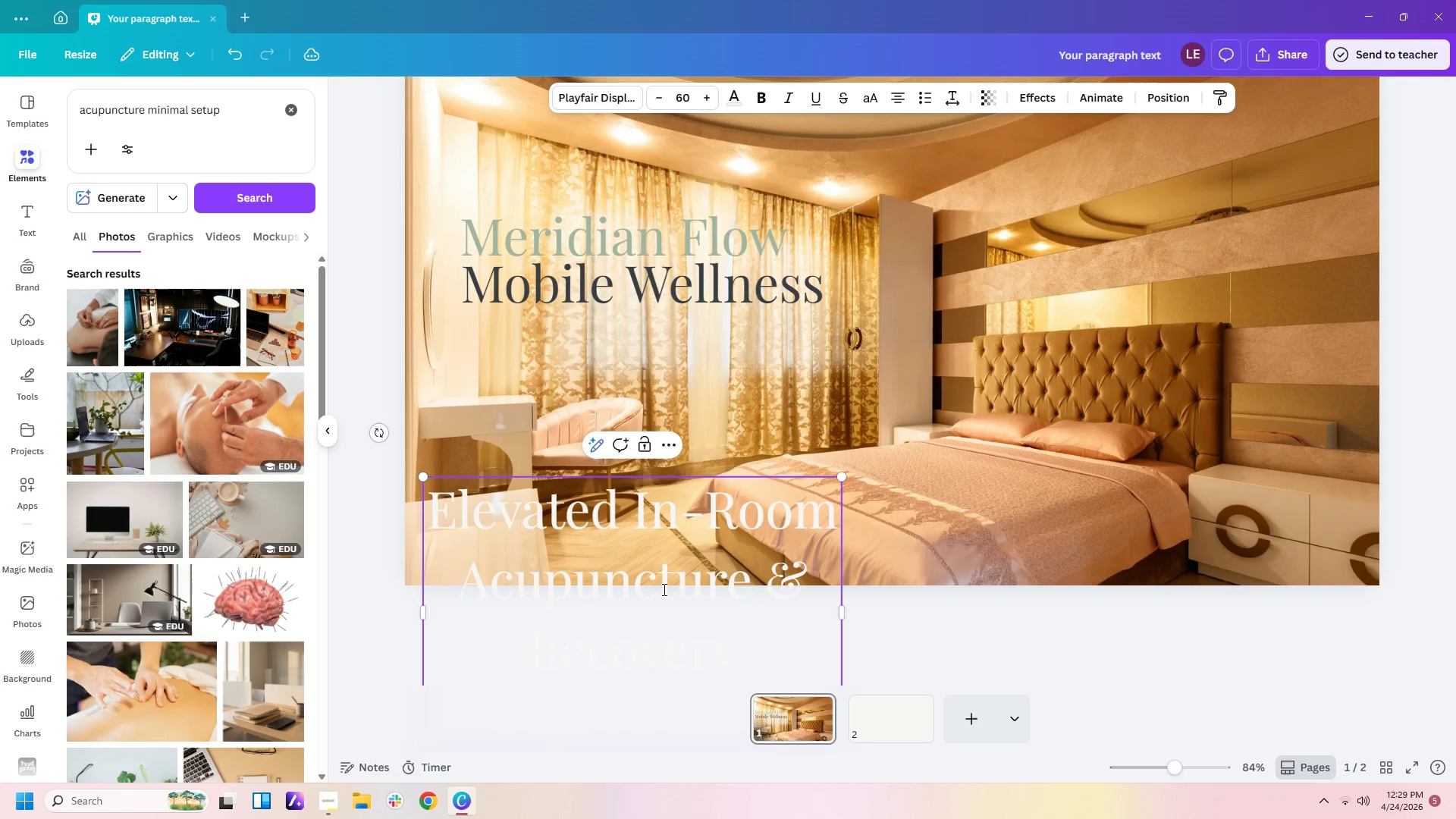 
left_click_drag(start_coordinate=[843, 612], to_coordinate=[1131, 604])
 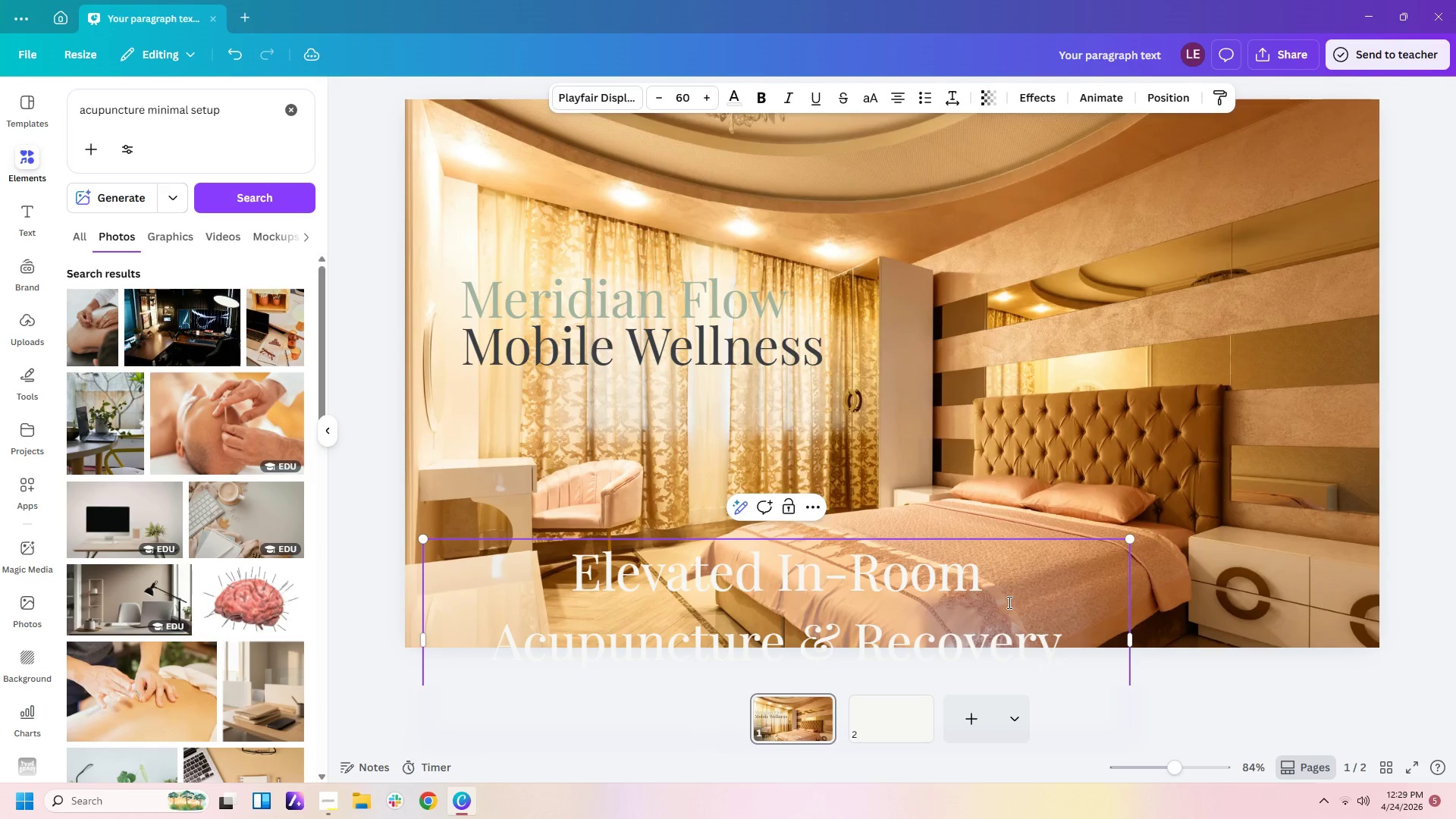 
left_click([1008, 602])
 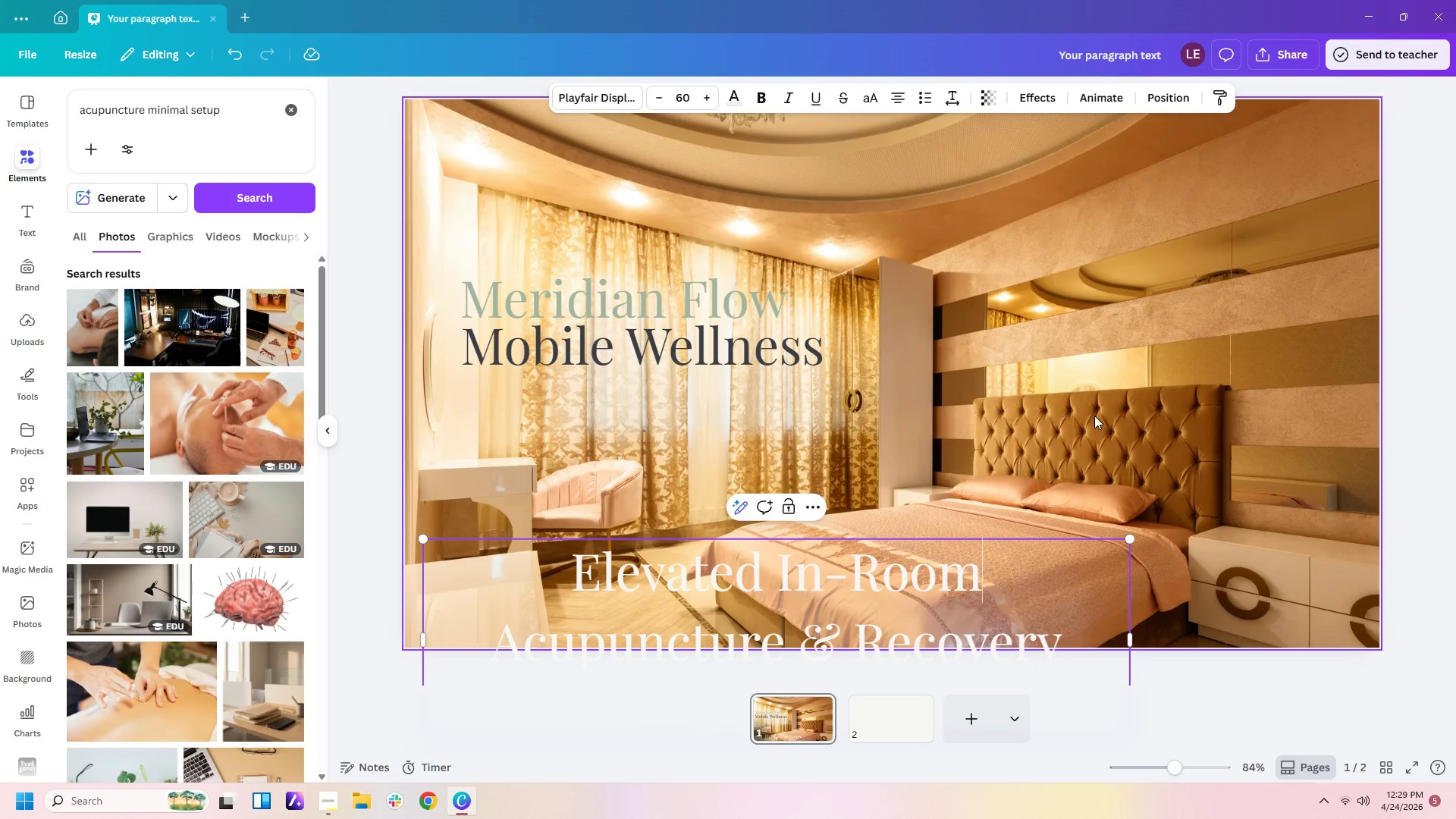 
left_click([1094, 416])
 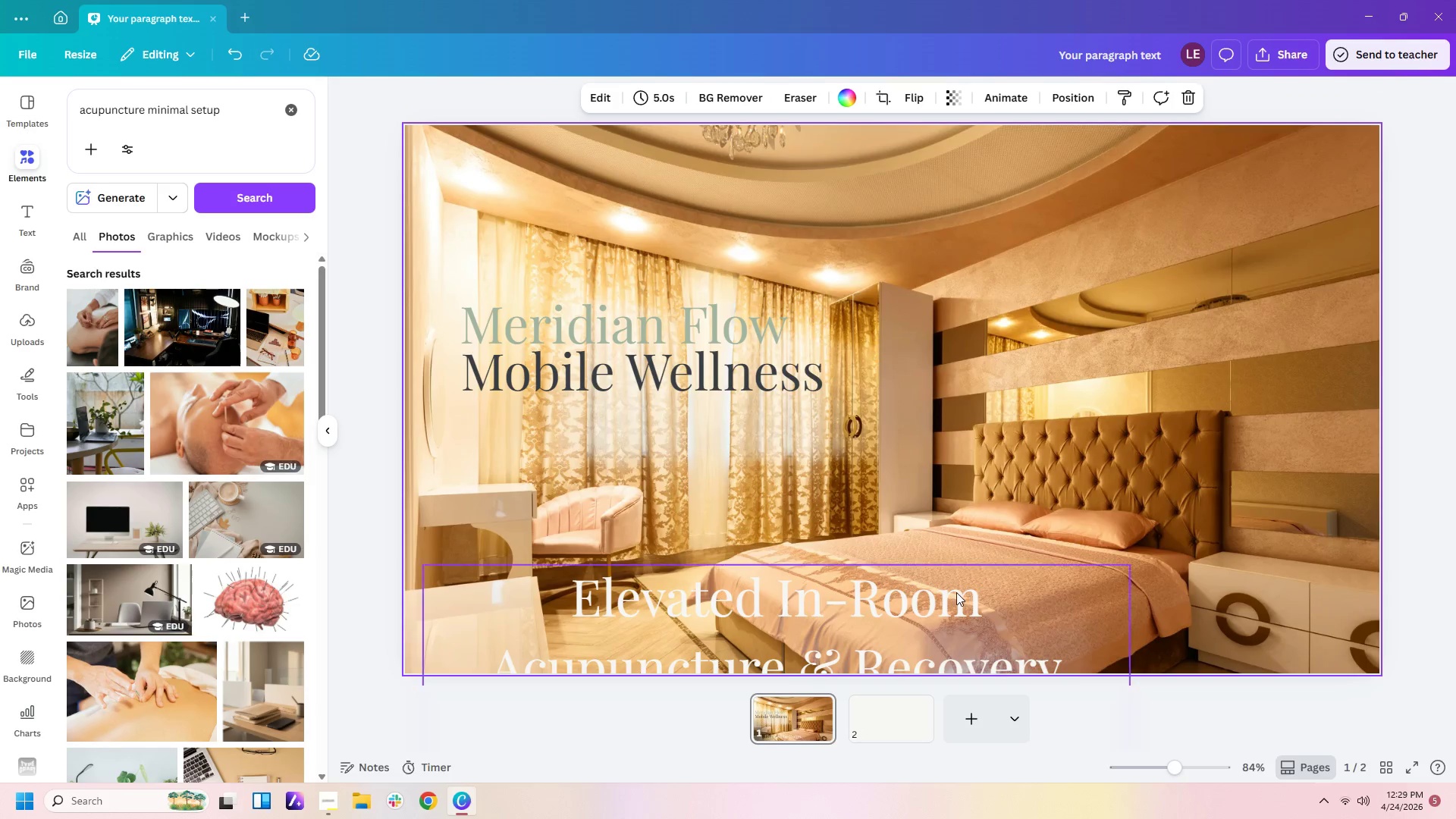 
left_click([956, 593])
 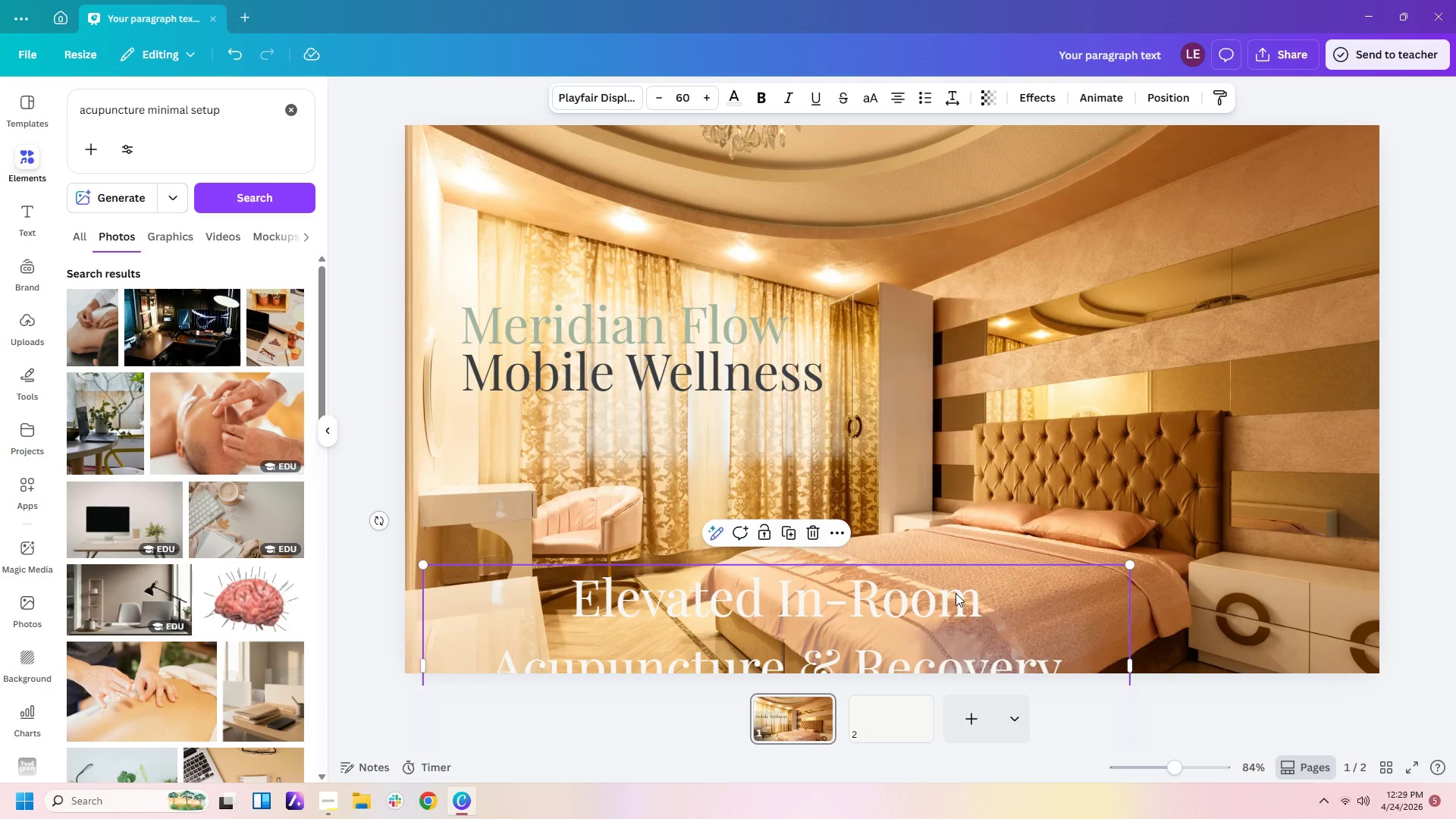 
left_click_drag(start_coordinate=[956, 593], to_coordinate=[949, 469])
 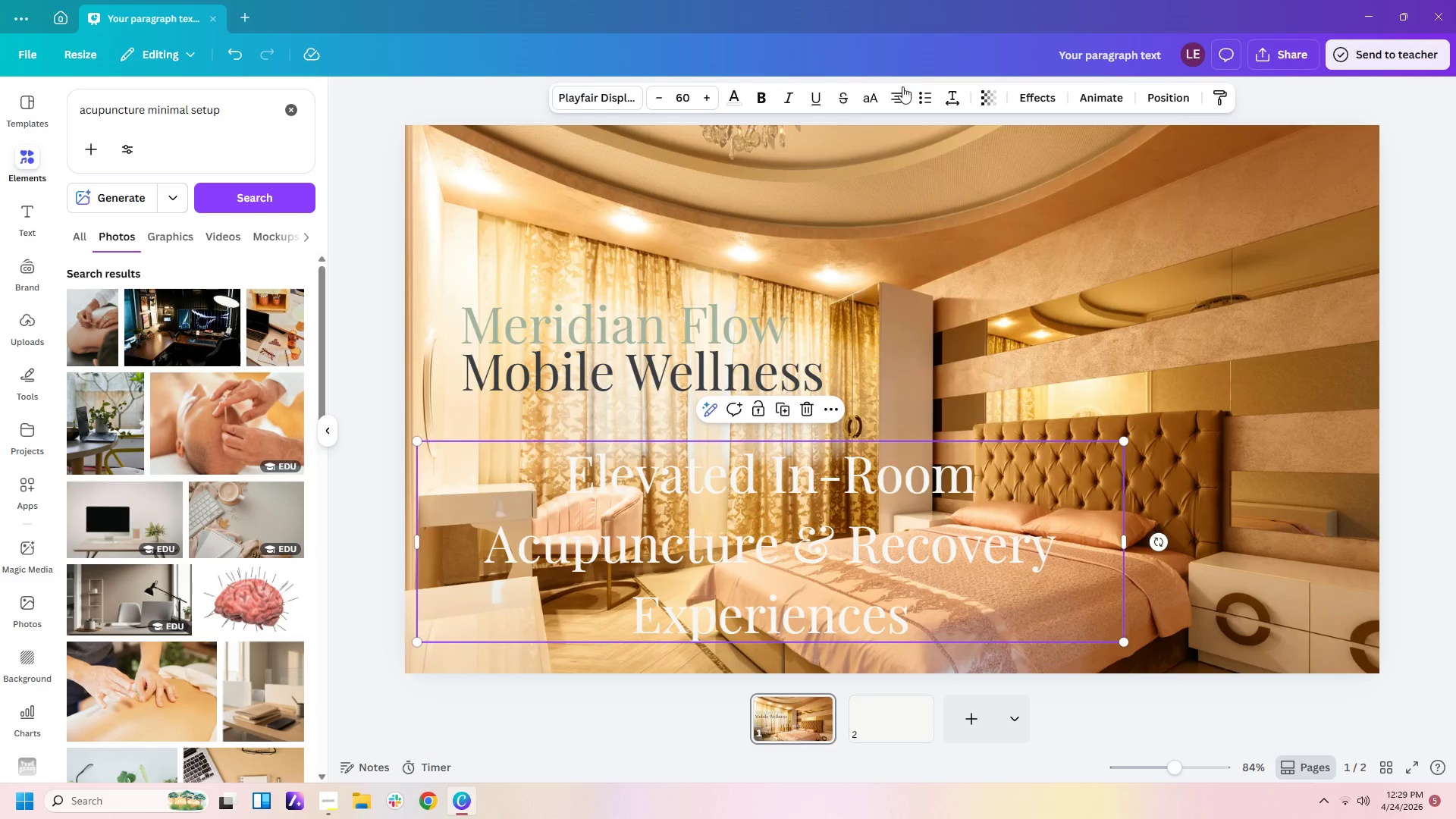 
left_click([900, 93])
 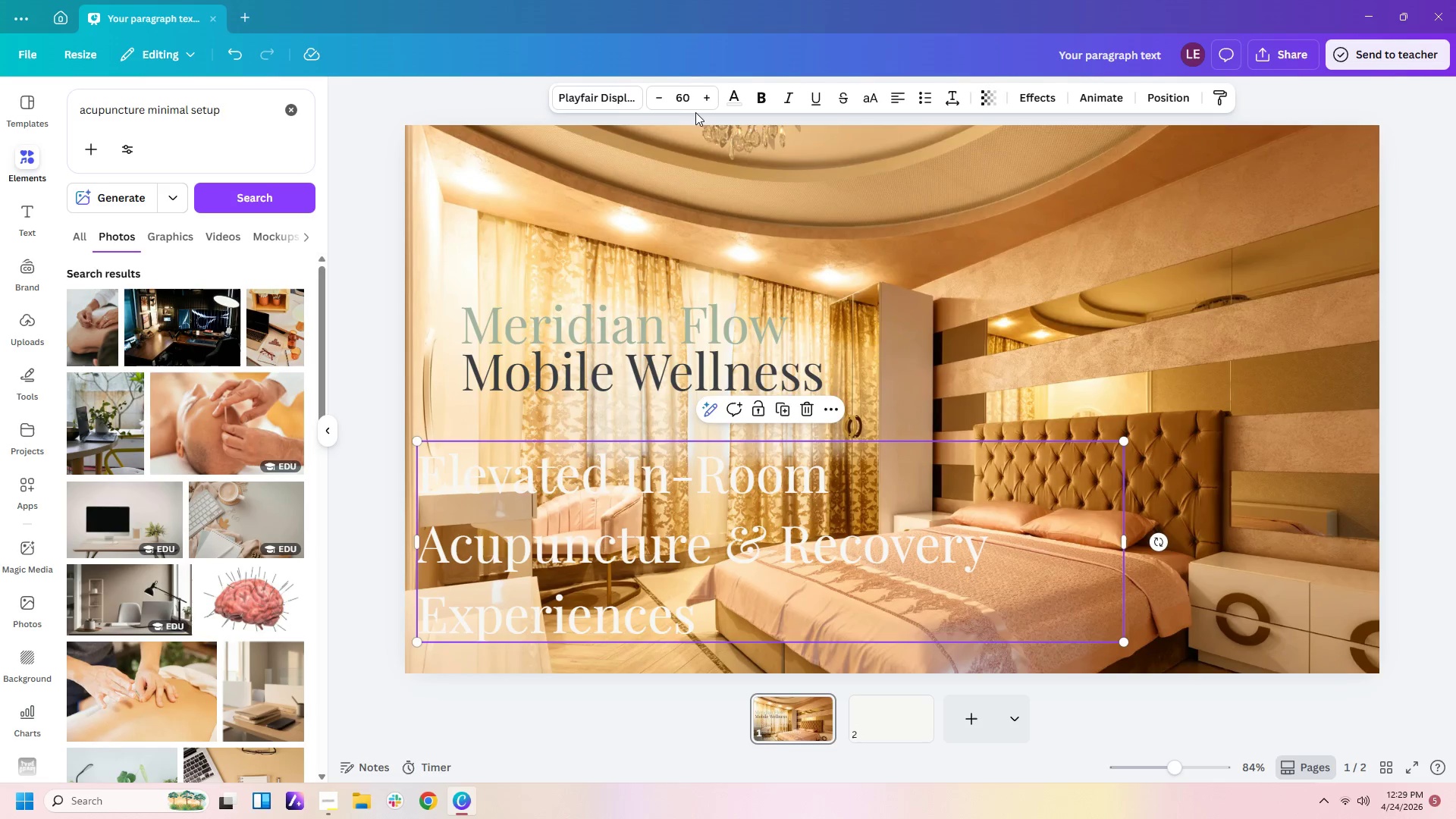 
left_click([687, 95])
 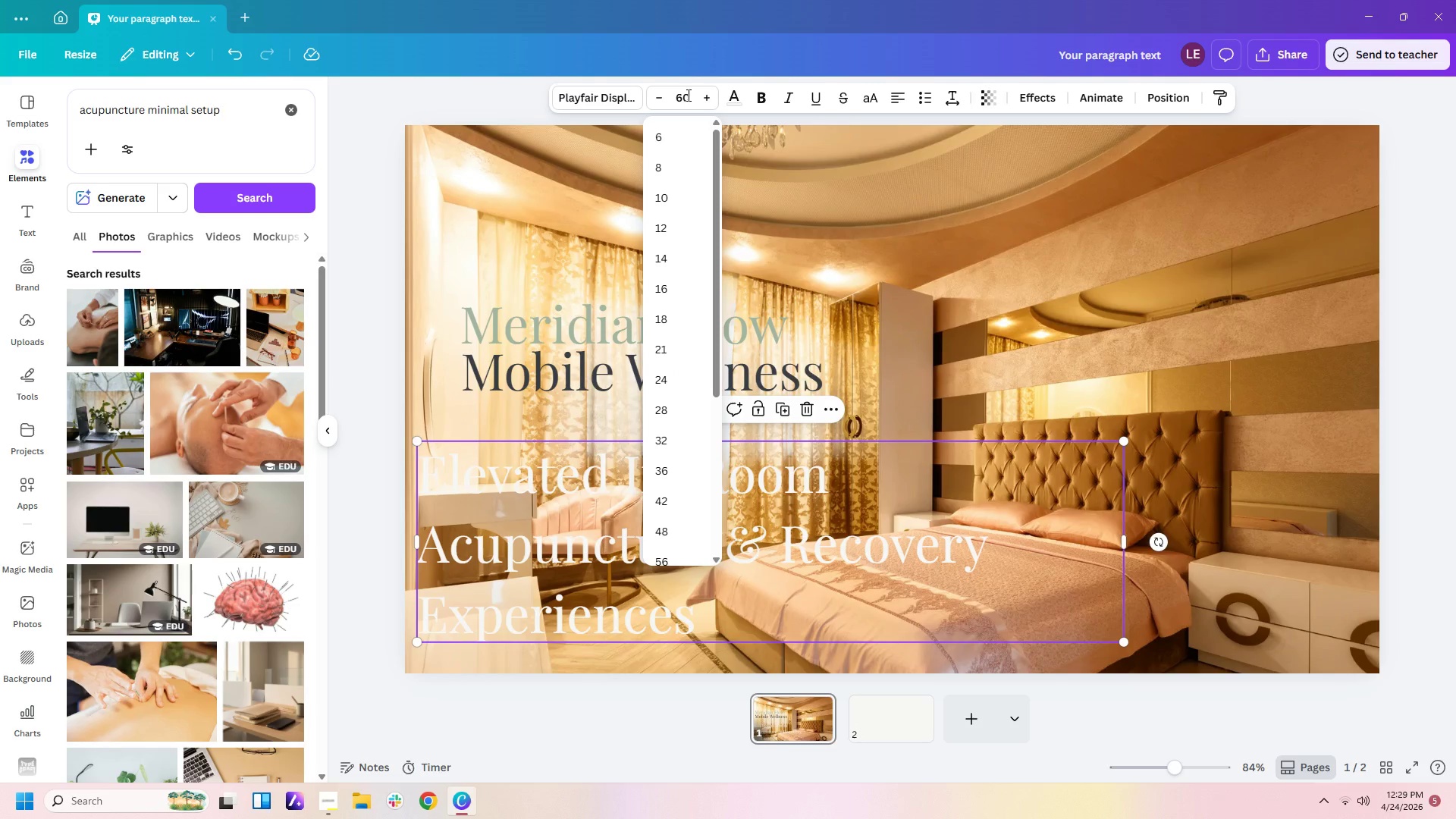 
key(Backspace)
 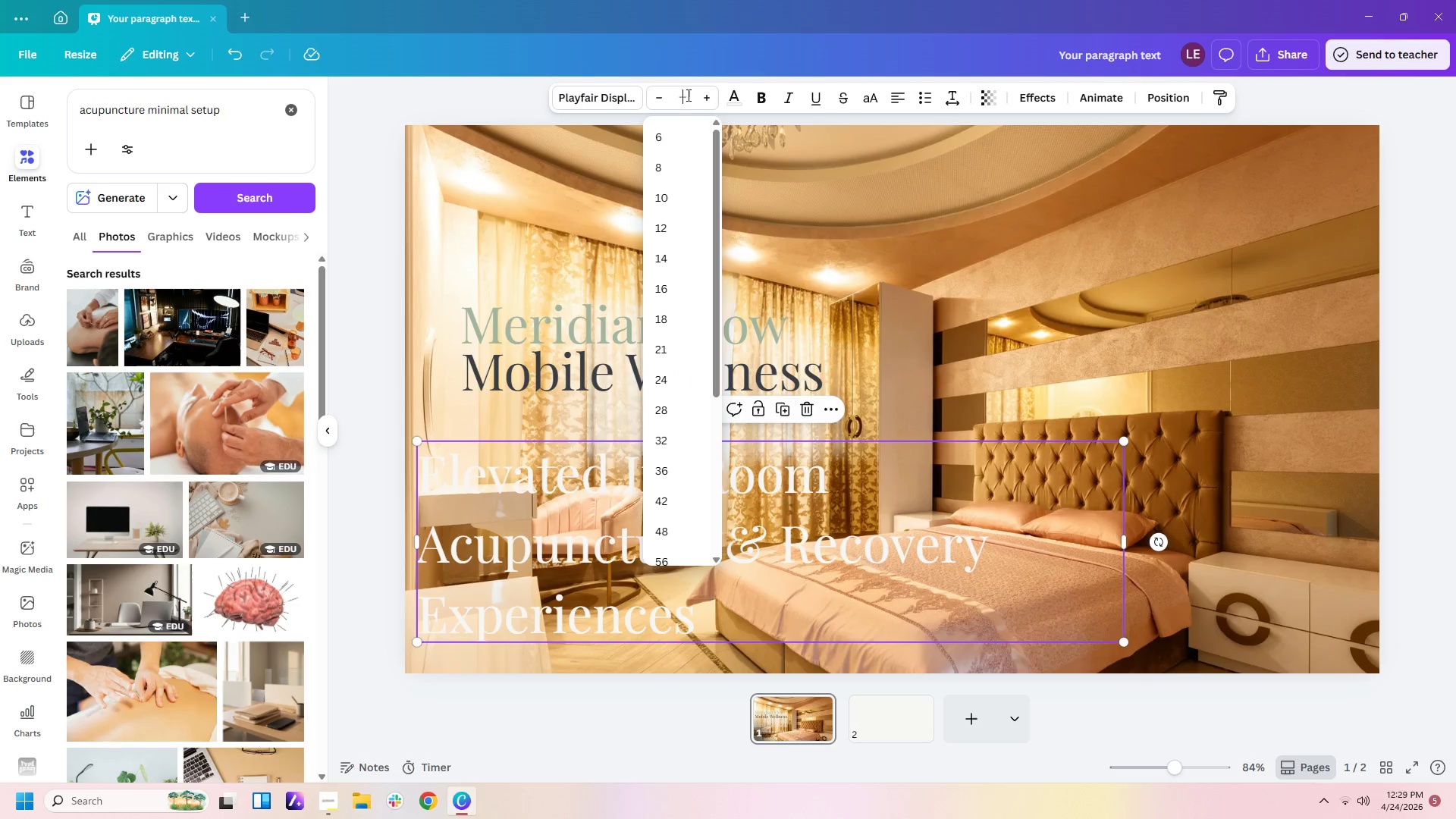 
key(Backspace)
 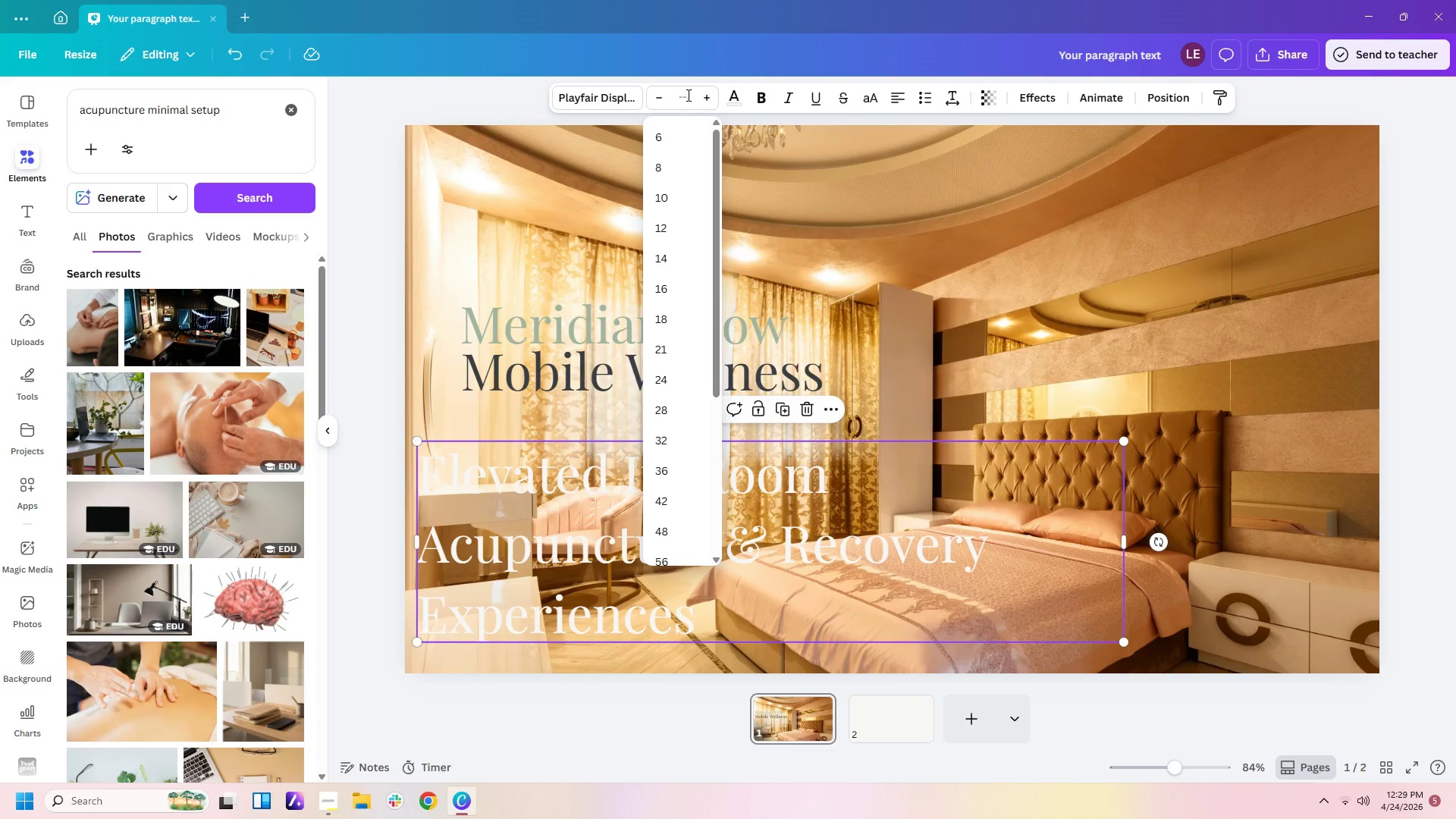 
key(Numpad4)
 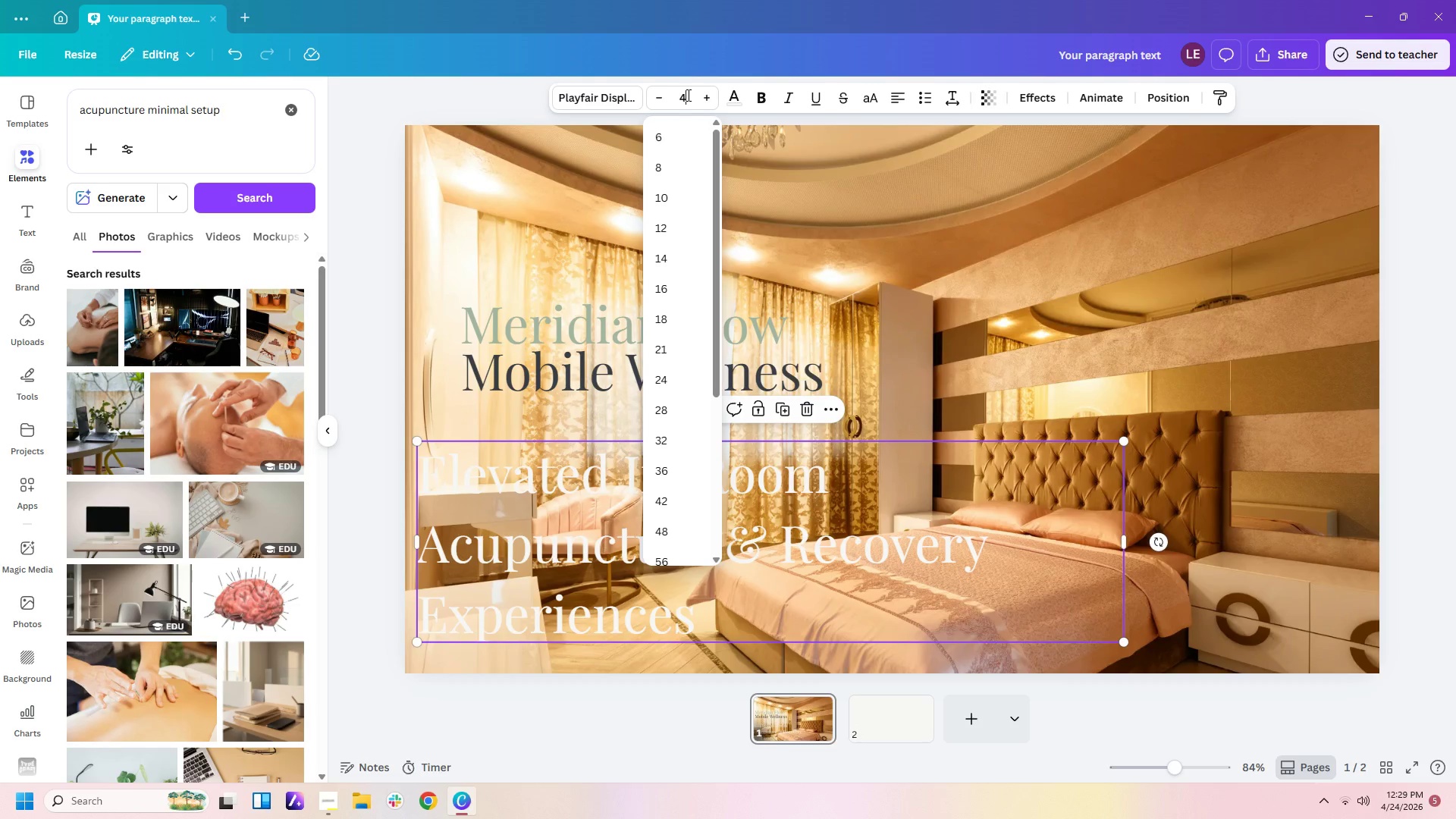 
key(Numpad0)
 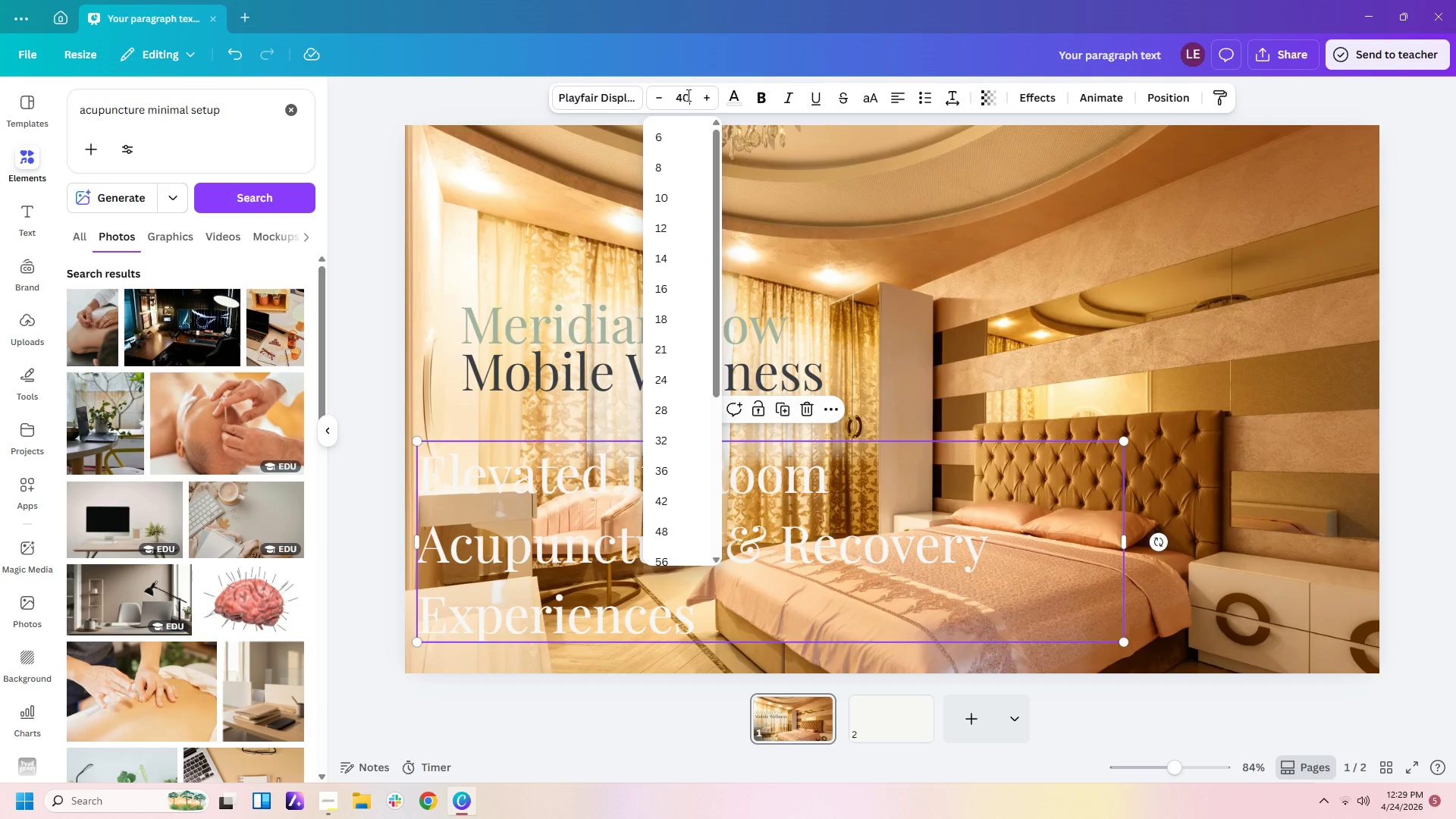 
key(NumpadEnter)
 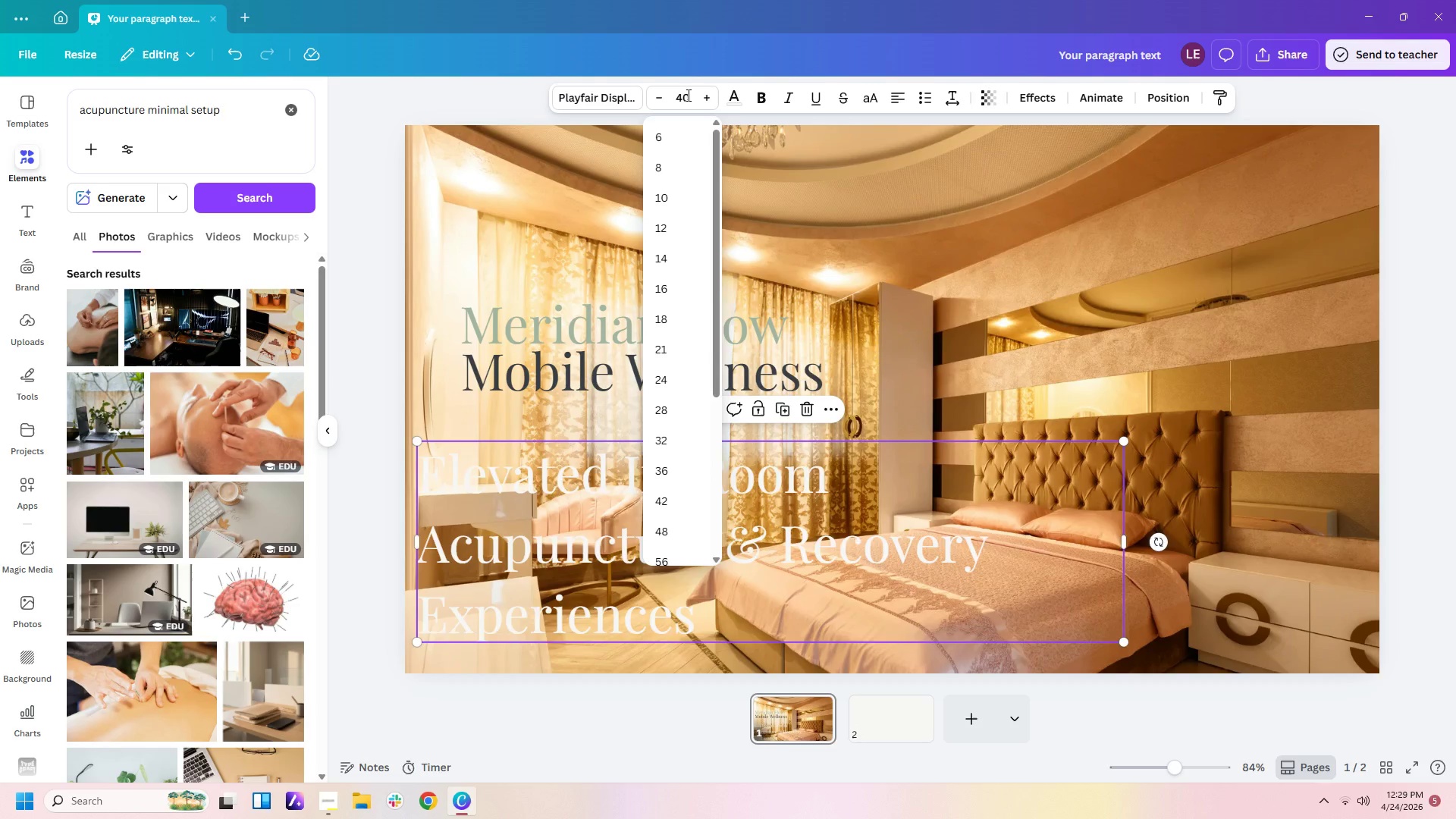 
key(Enter)
 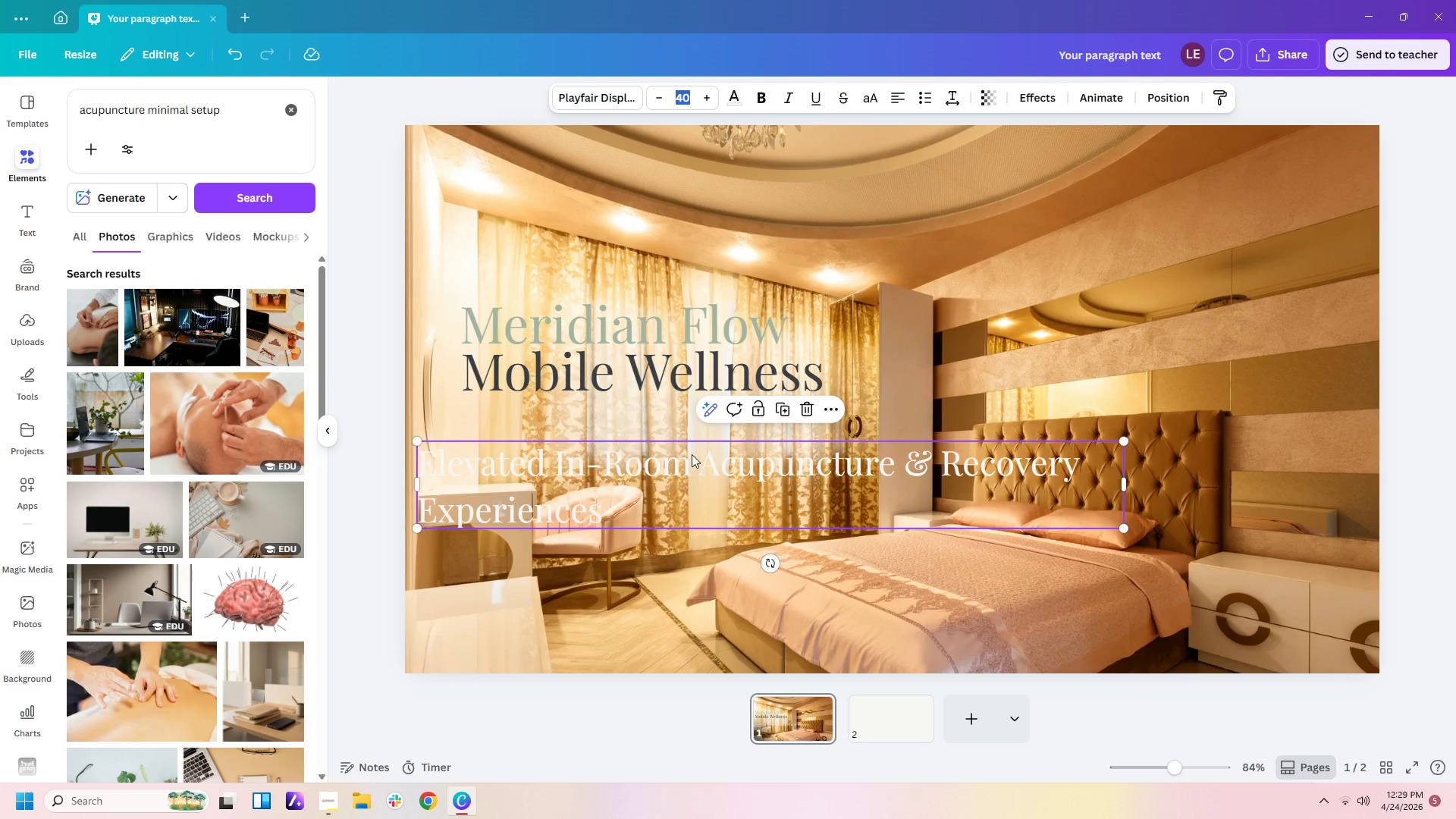 
left_click_drag(start_coordinate=[702, 499], to_coordinate=[748, 494])
 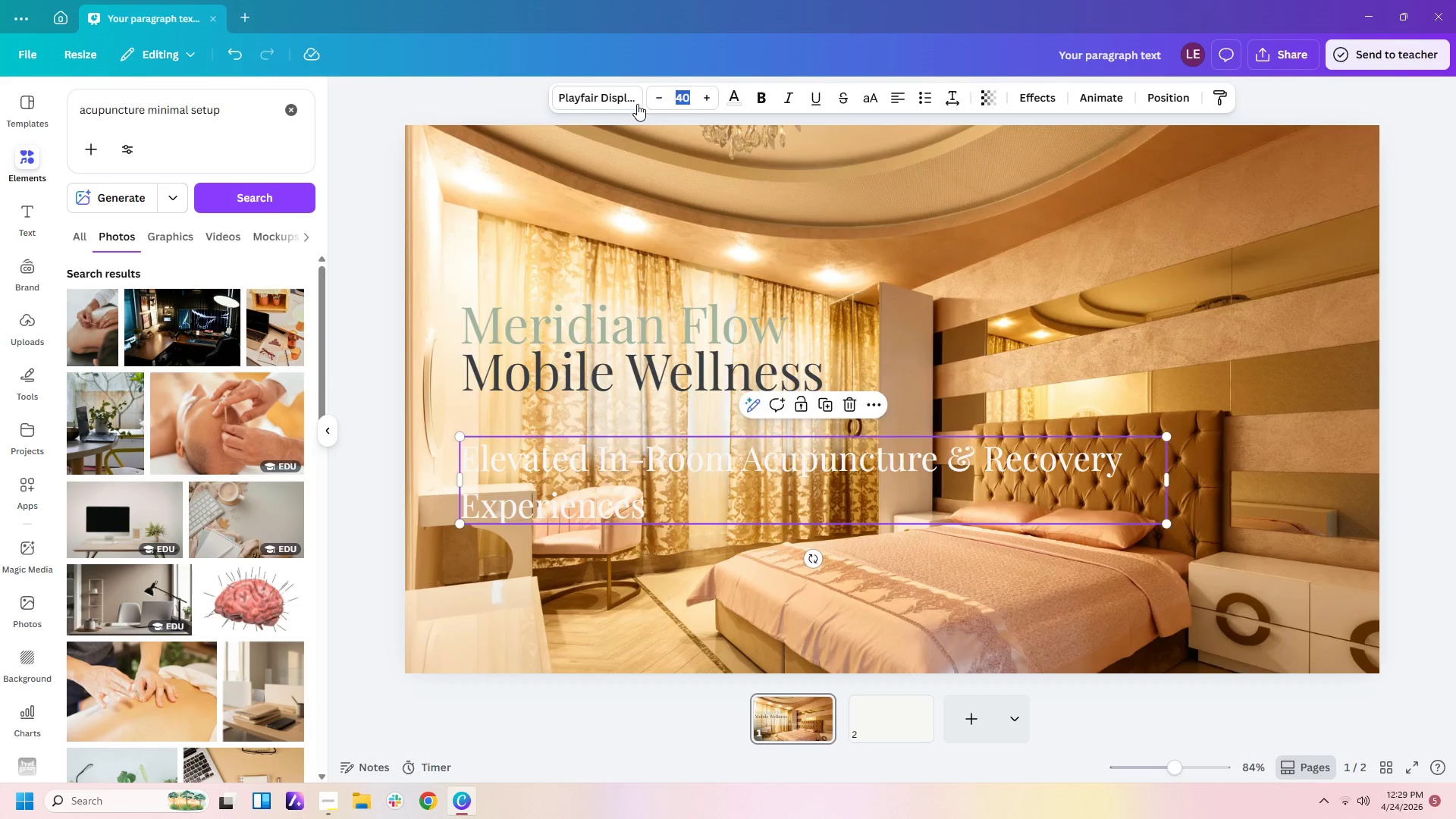 
left_click([627, 102])
 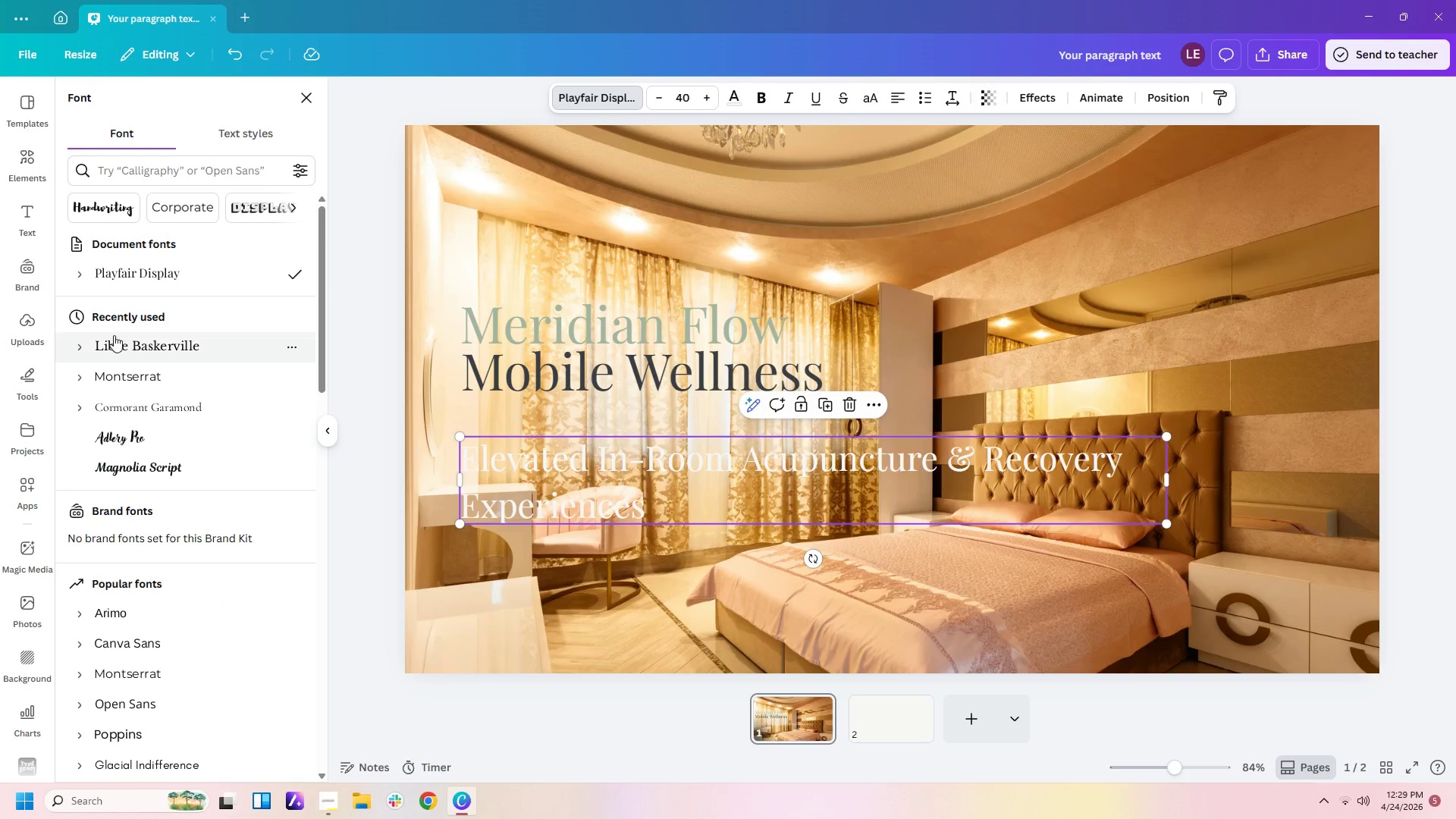 
left_click([152, 372])
 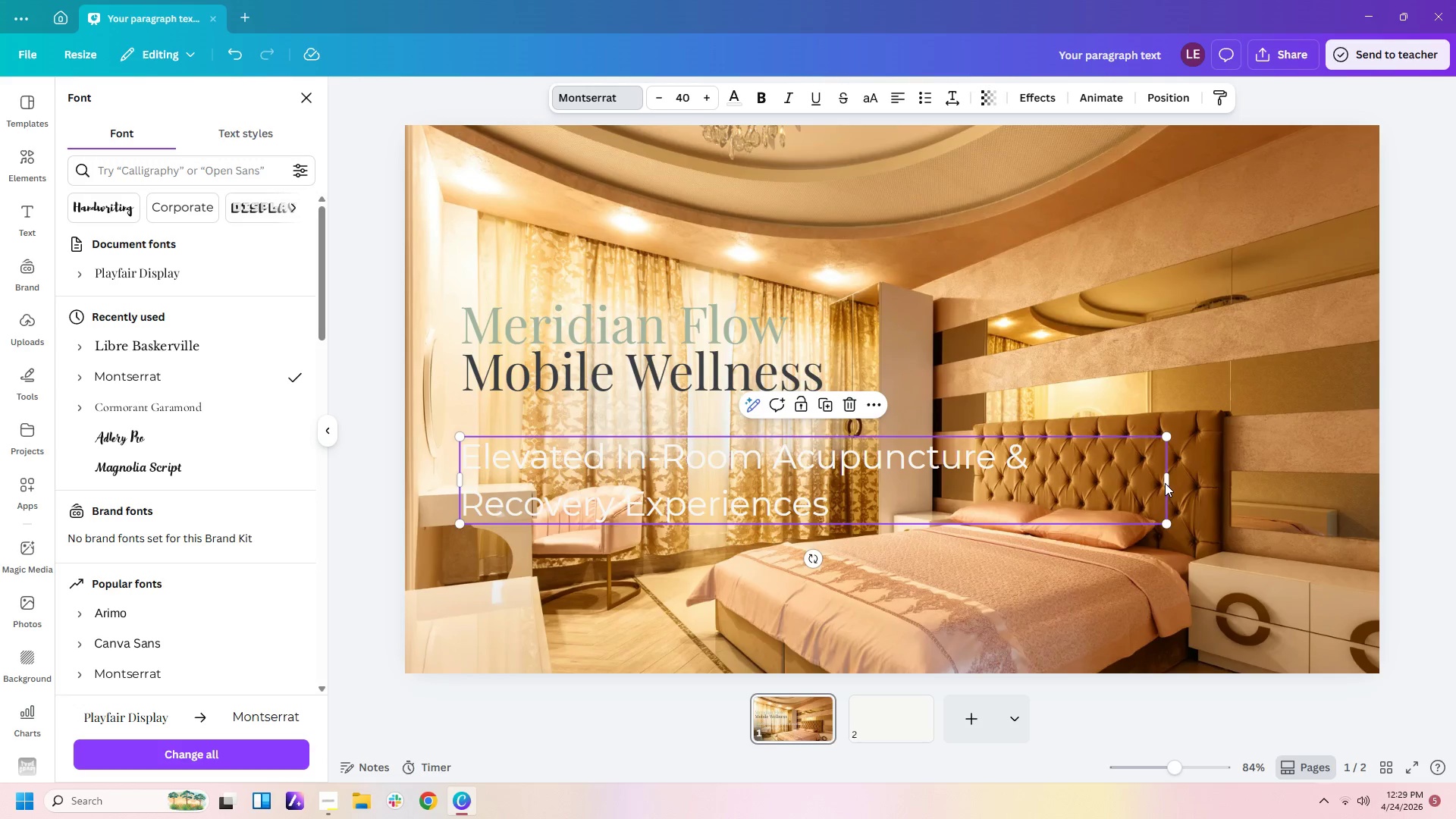 
left_click_drag(start_coordinate=[1171, 479], to_coordinate=[805, 456])
 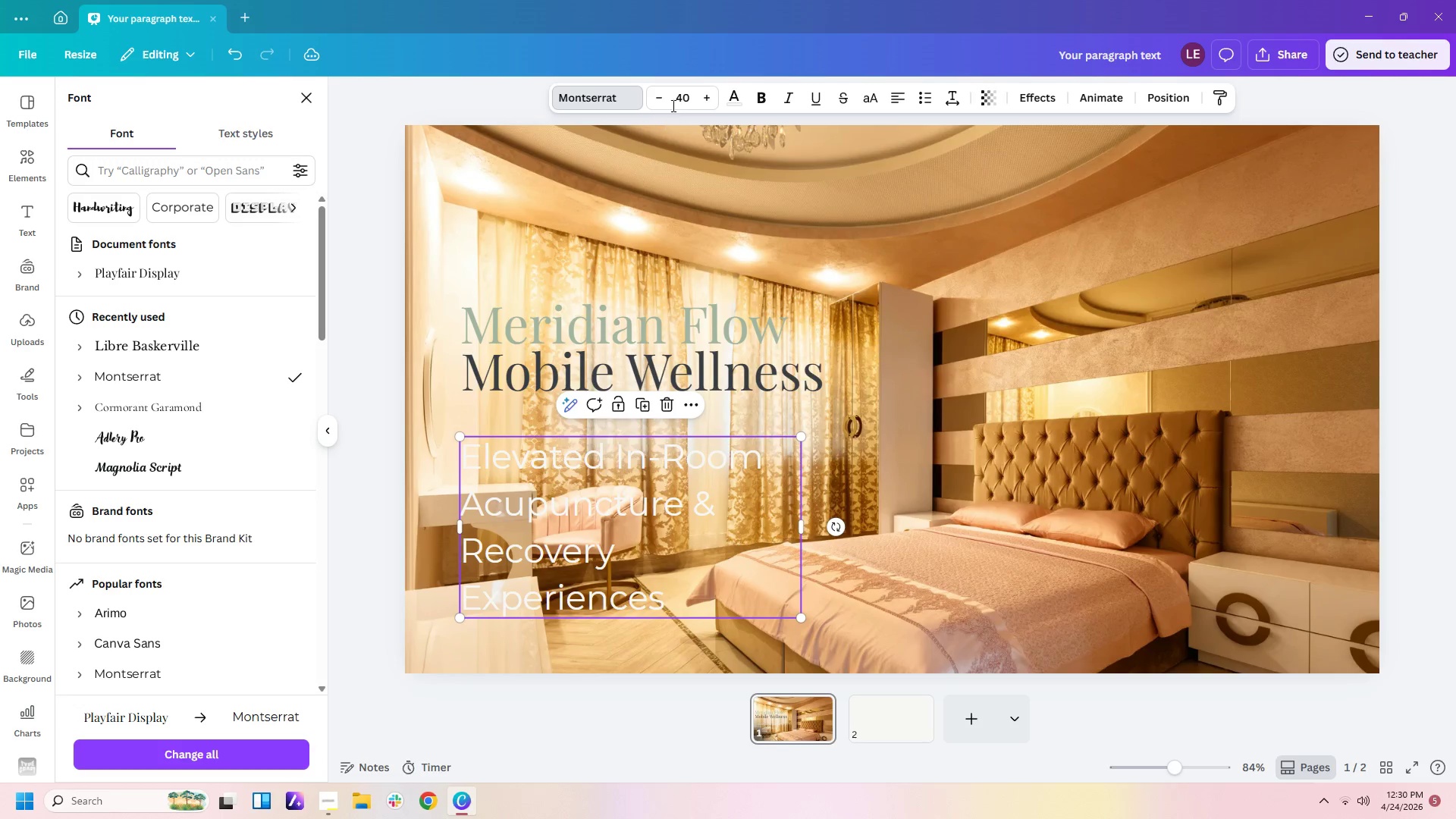 
left_click([681, 100])
 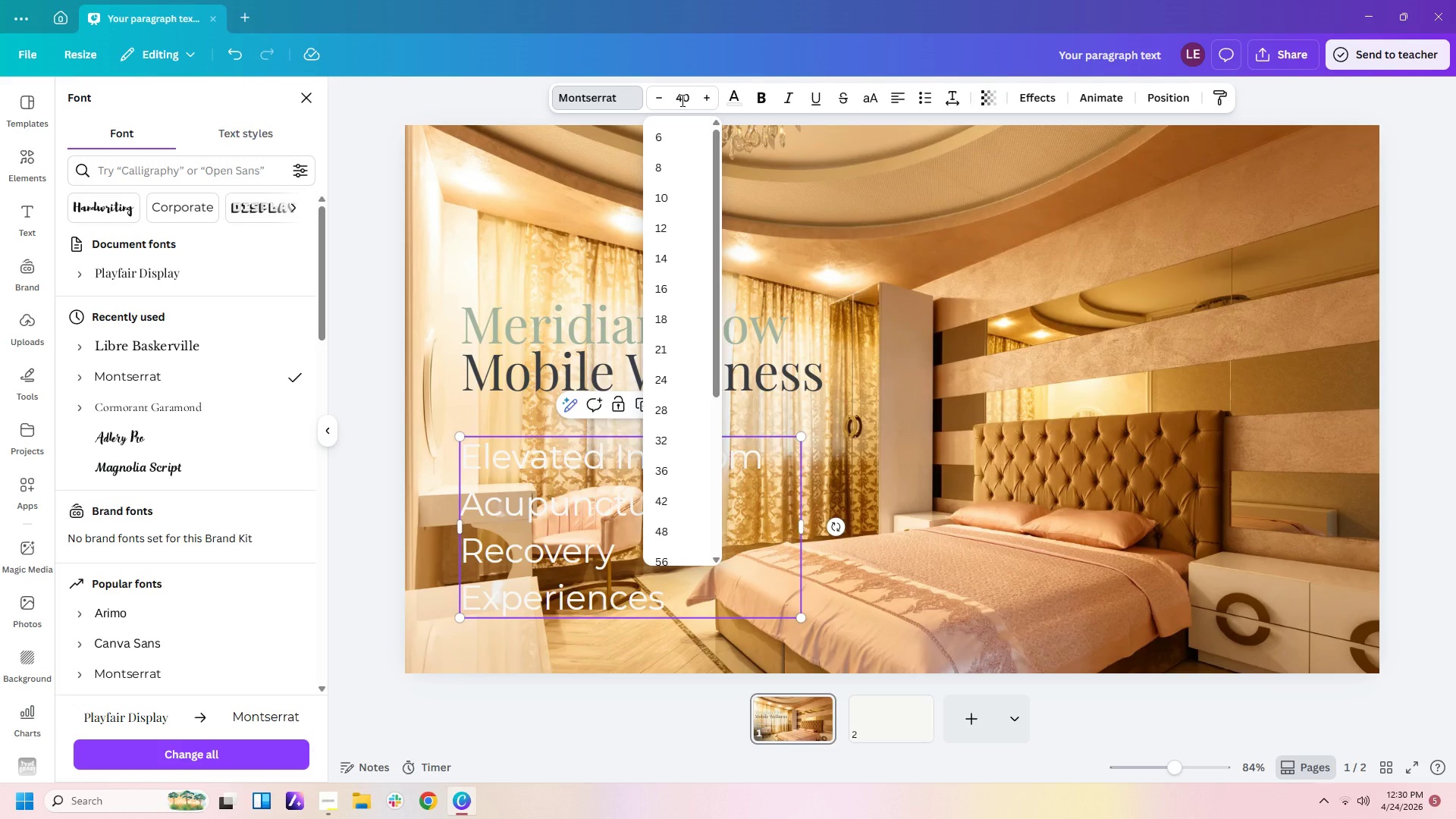 
key(Backspace)
 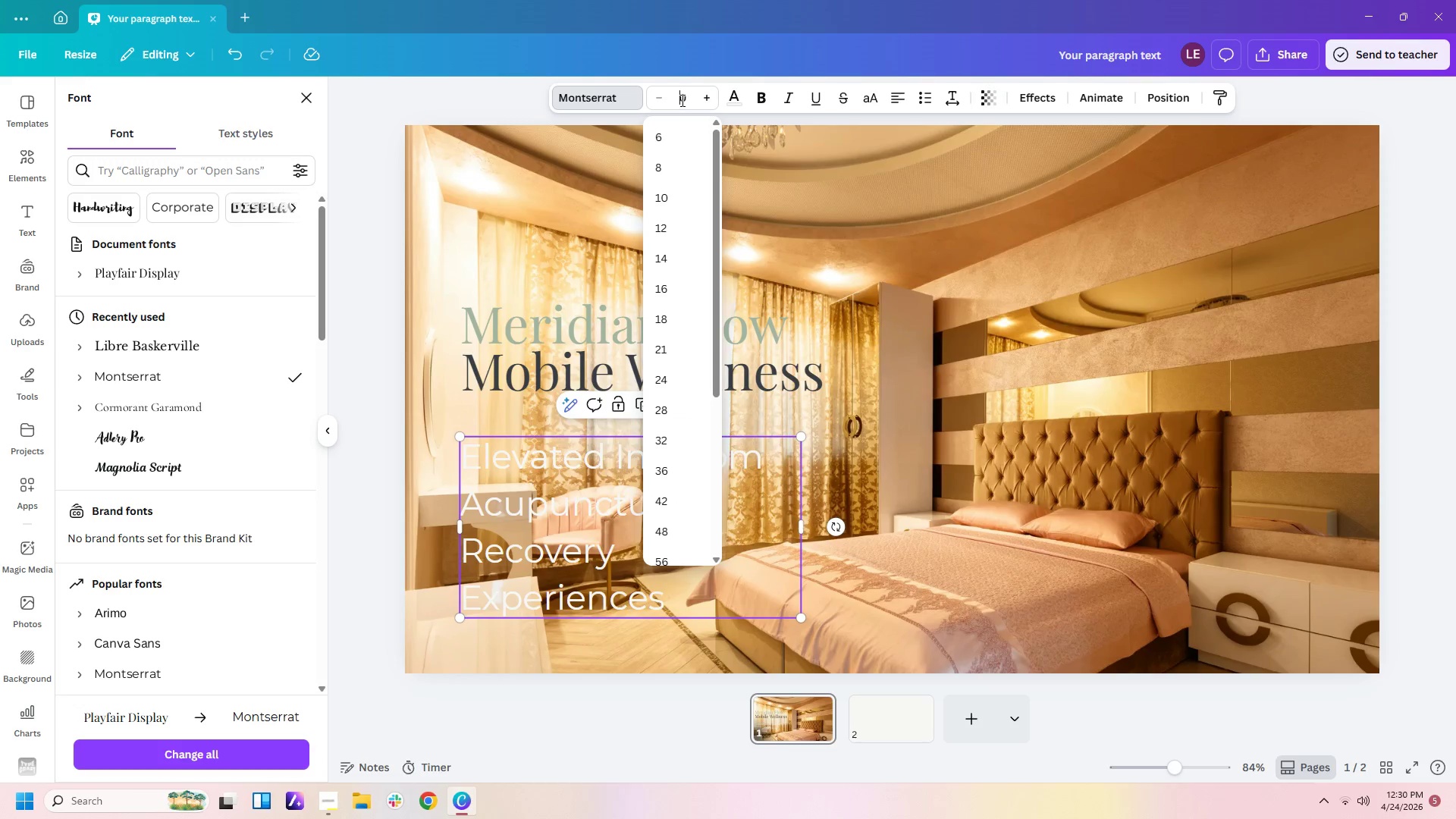 
key(Numpad3)
 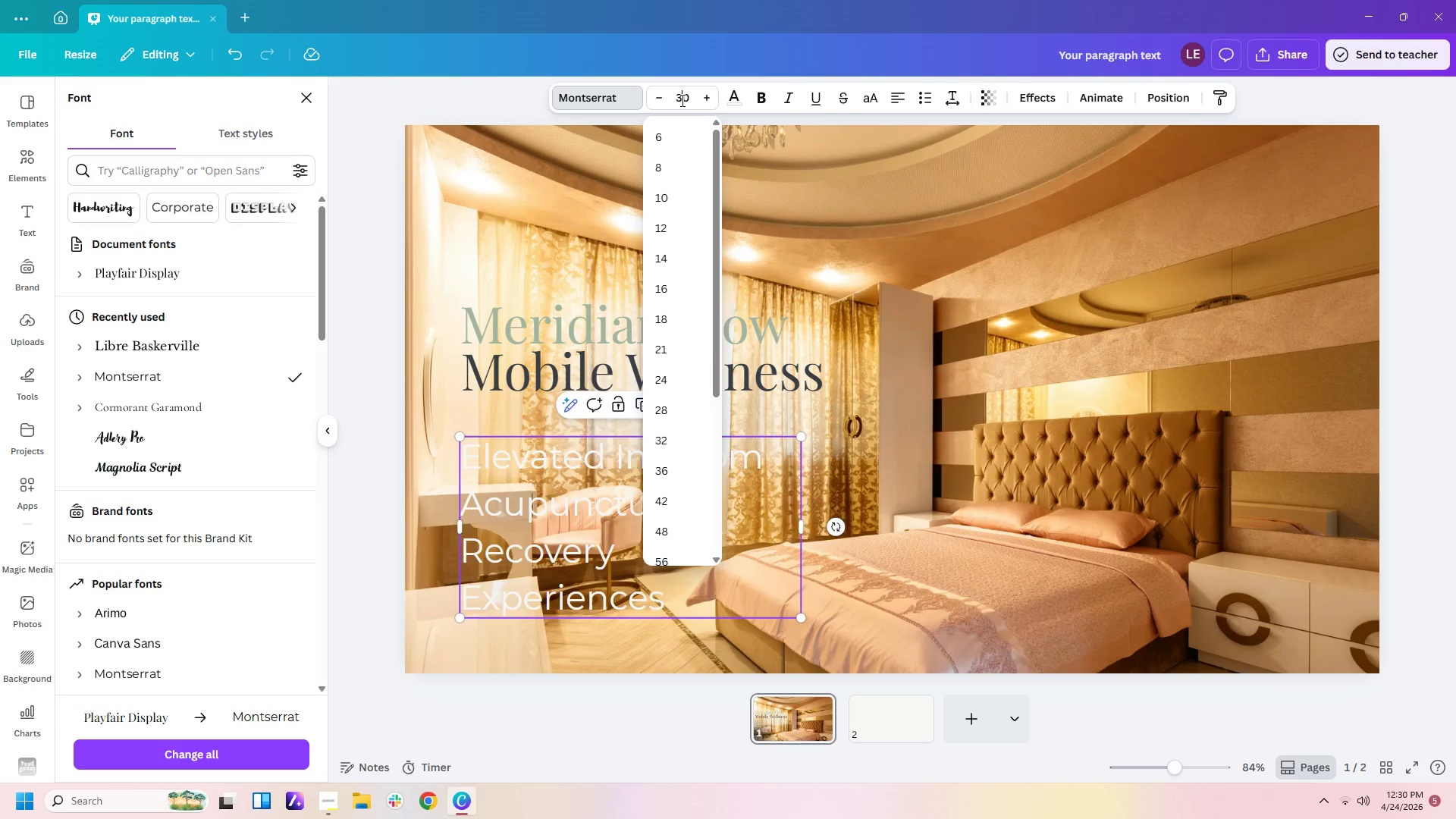 
key(Enter)
 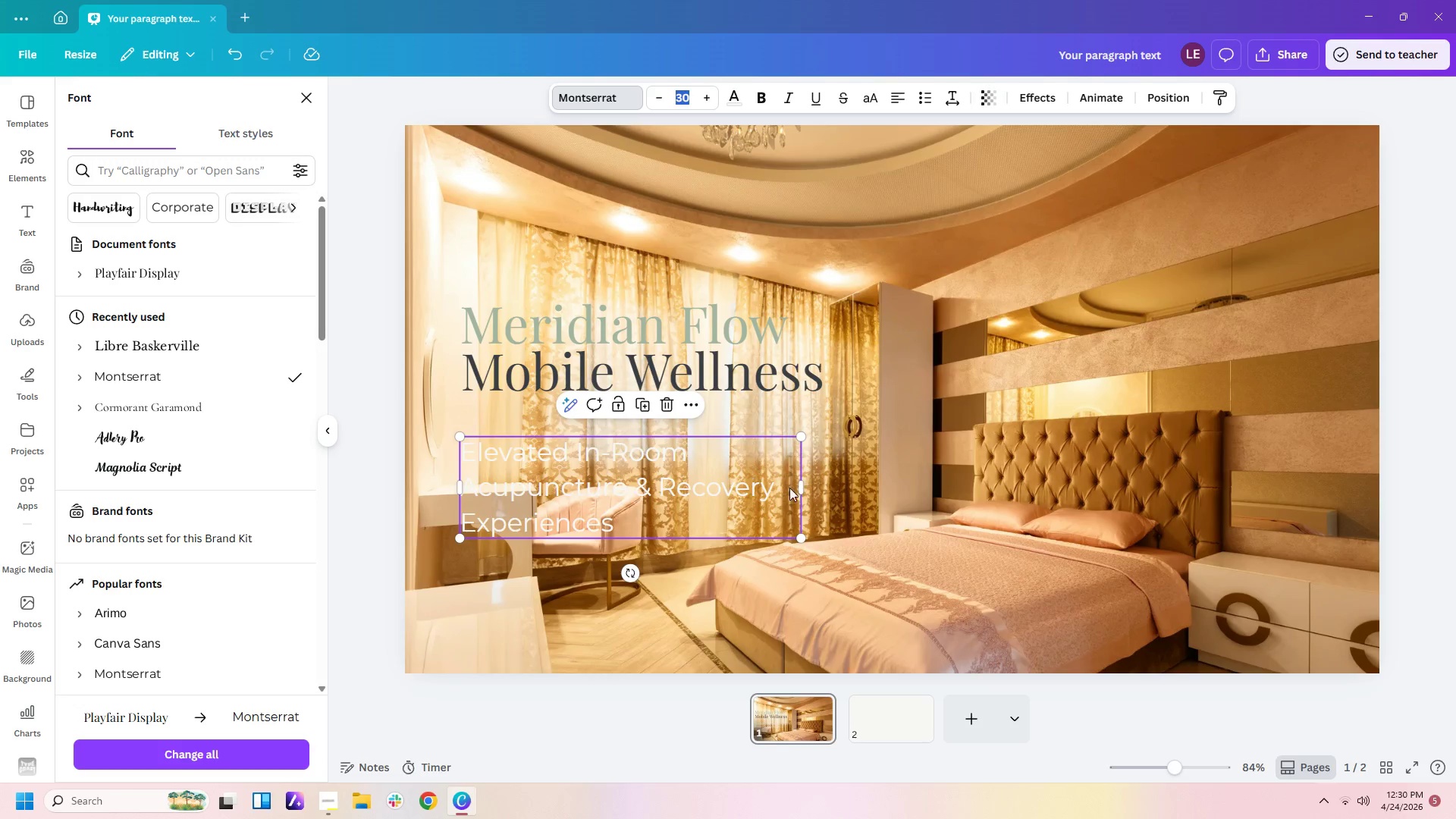 
left_click_drag(start_coordinate=[808, 494], to_coordinate=[885, 492])
 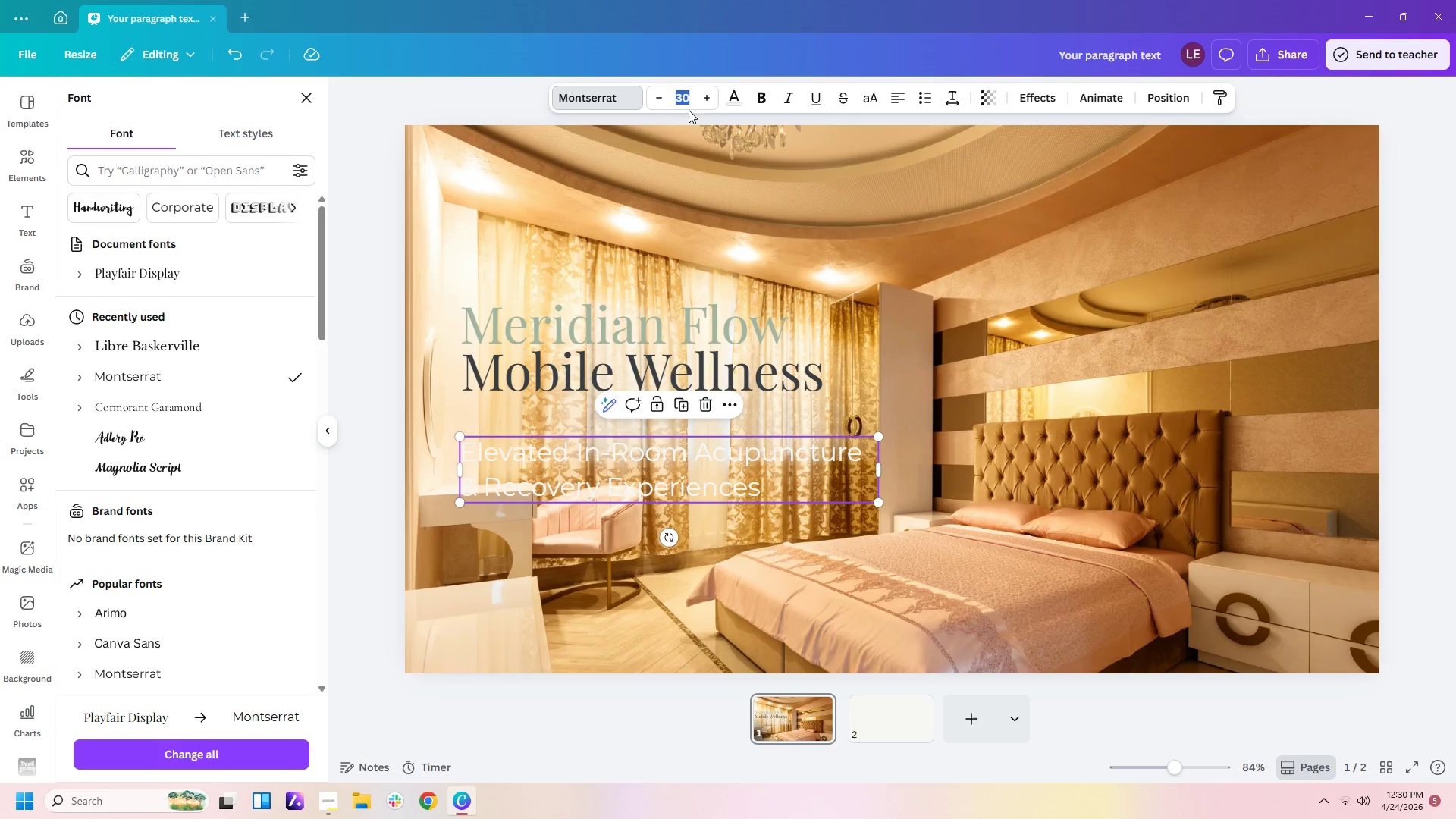 
left_click([735, 99])
 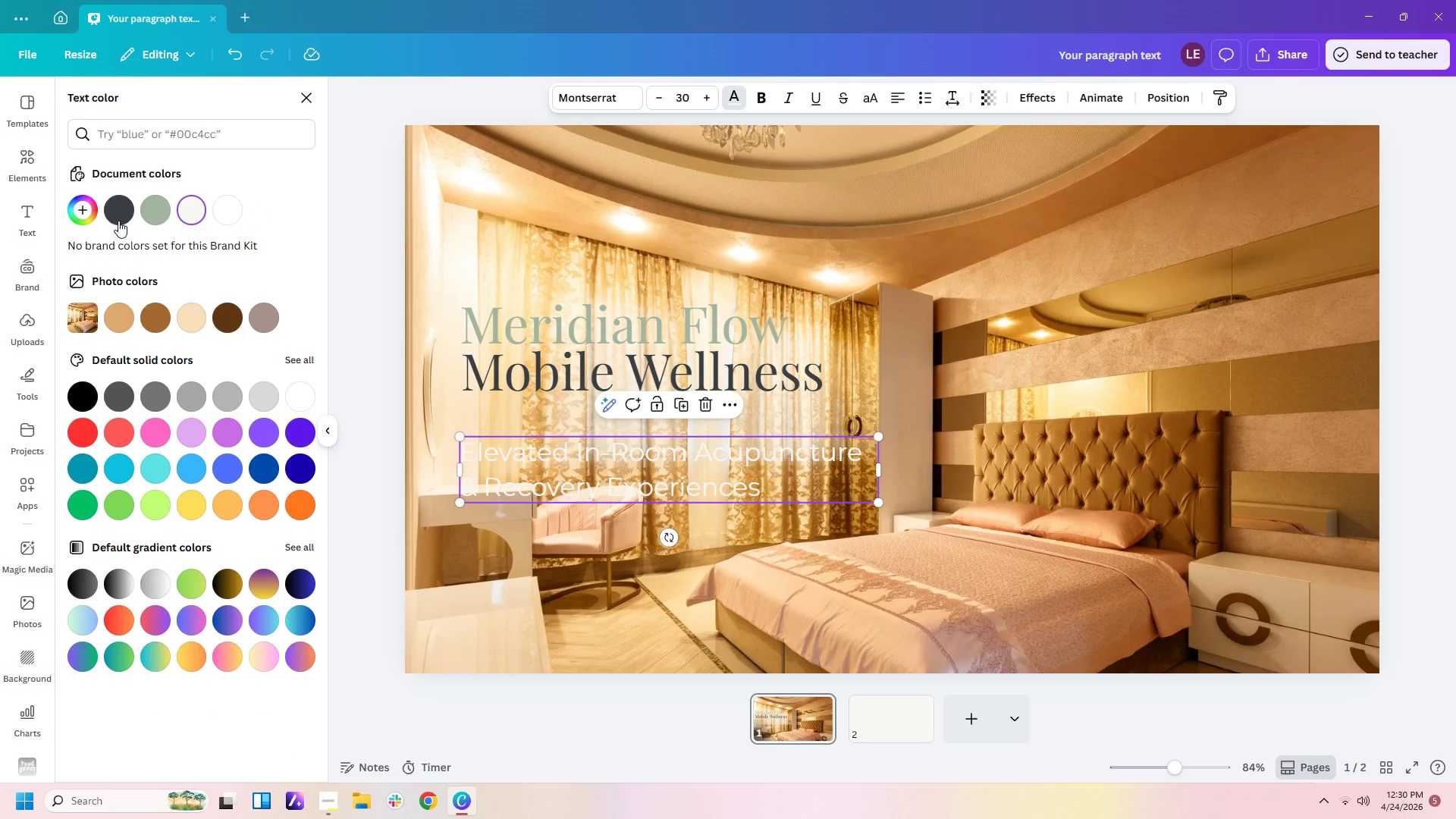 
left_click([113, 215])
 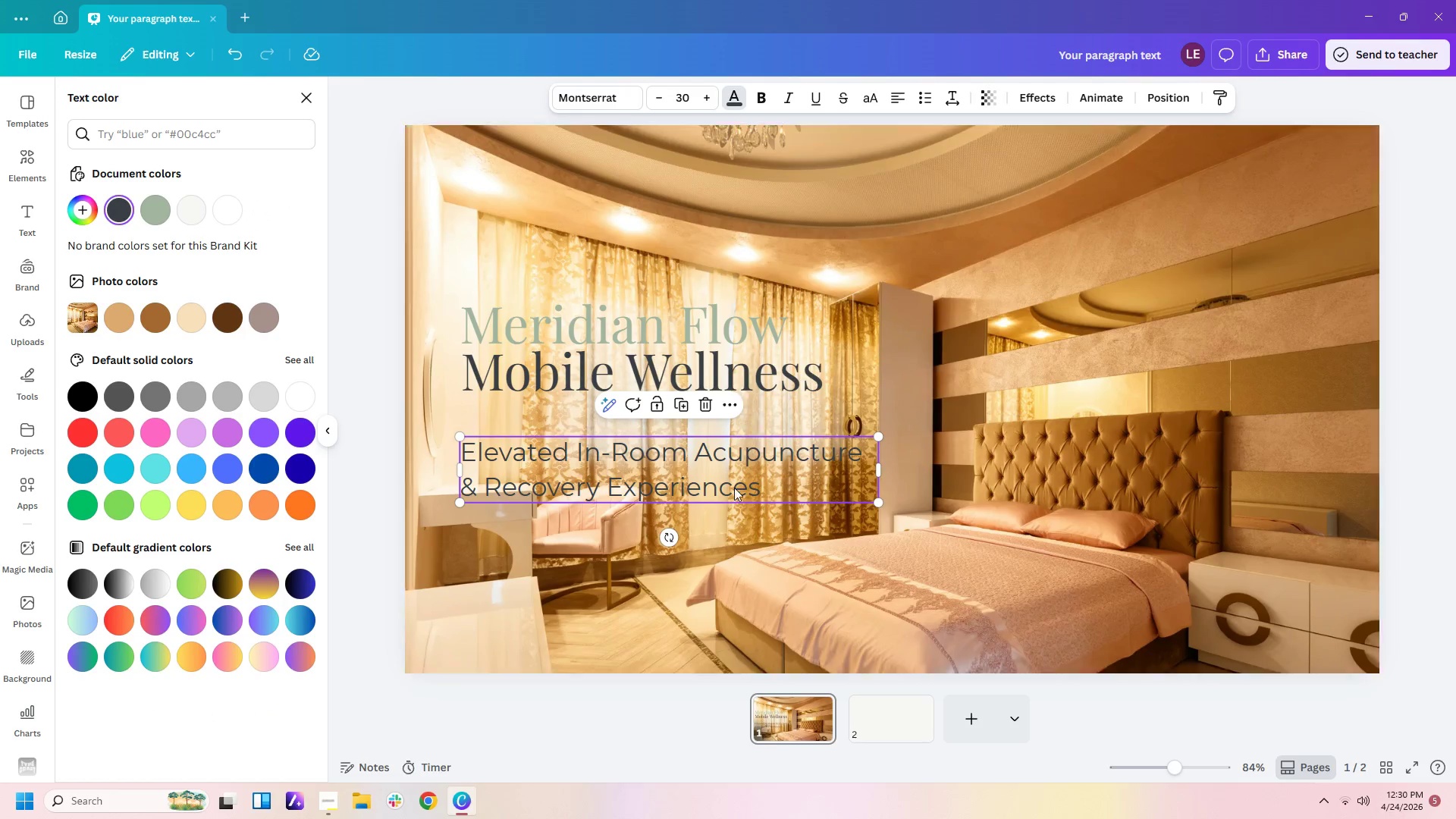 
left_click([717, 565])
 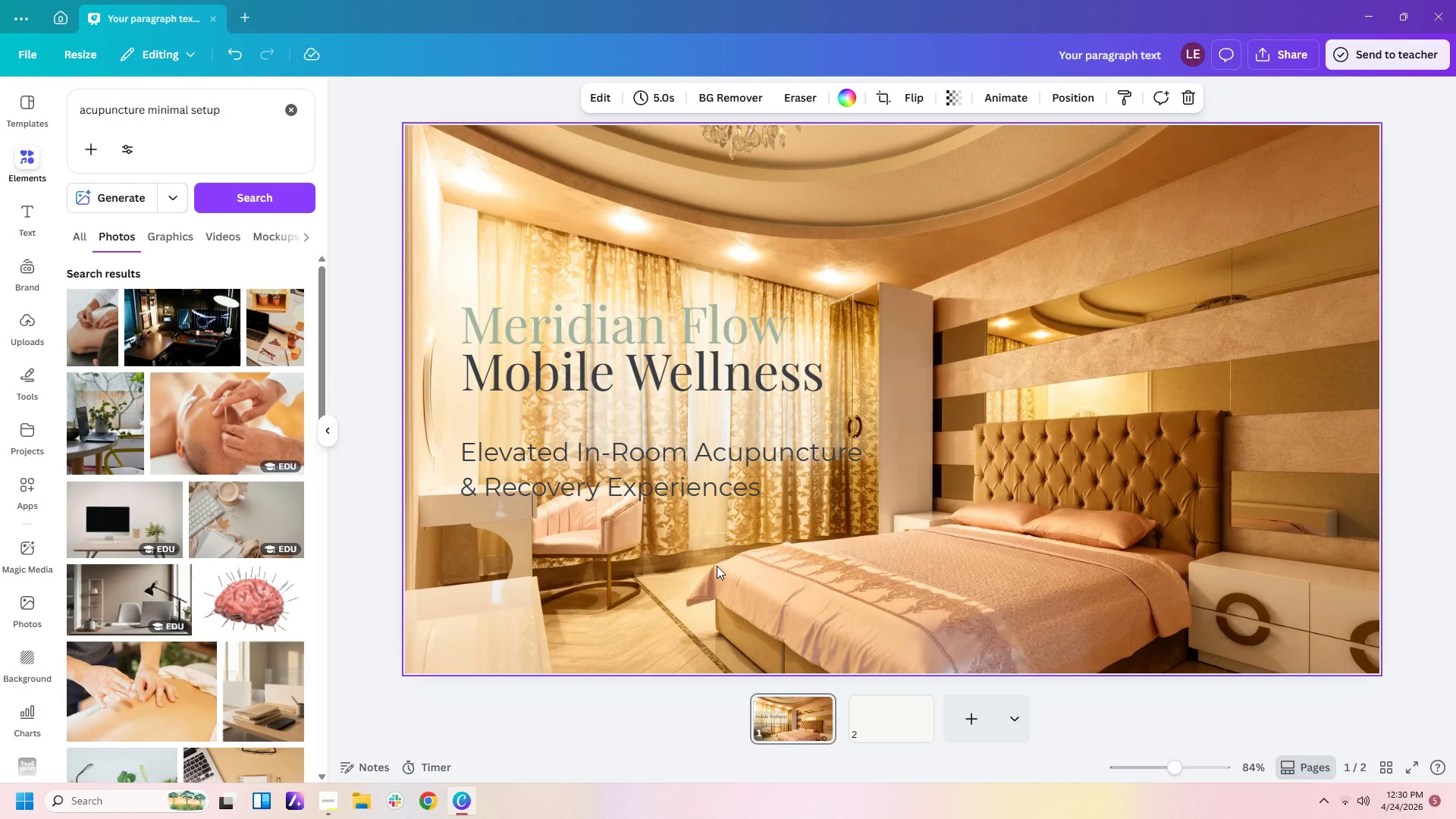 
left_click([746, 494])
 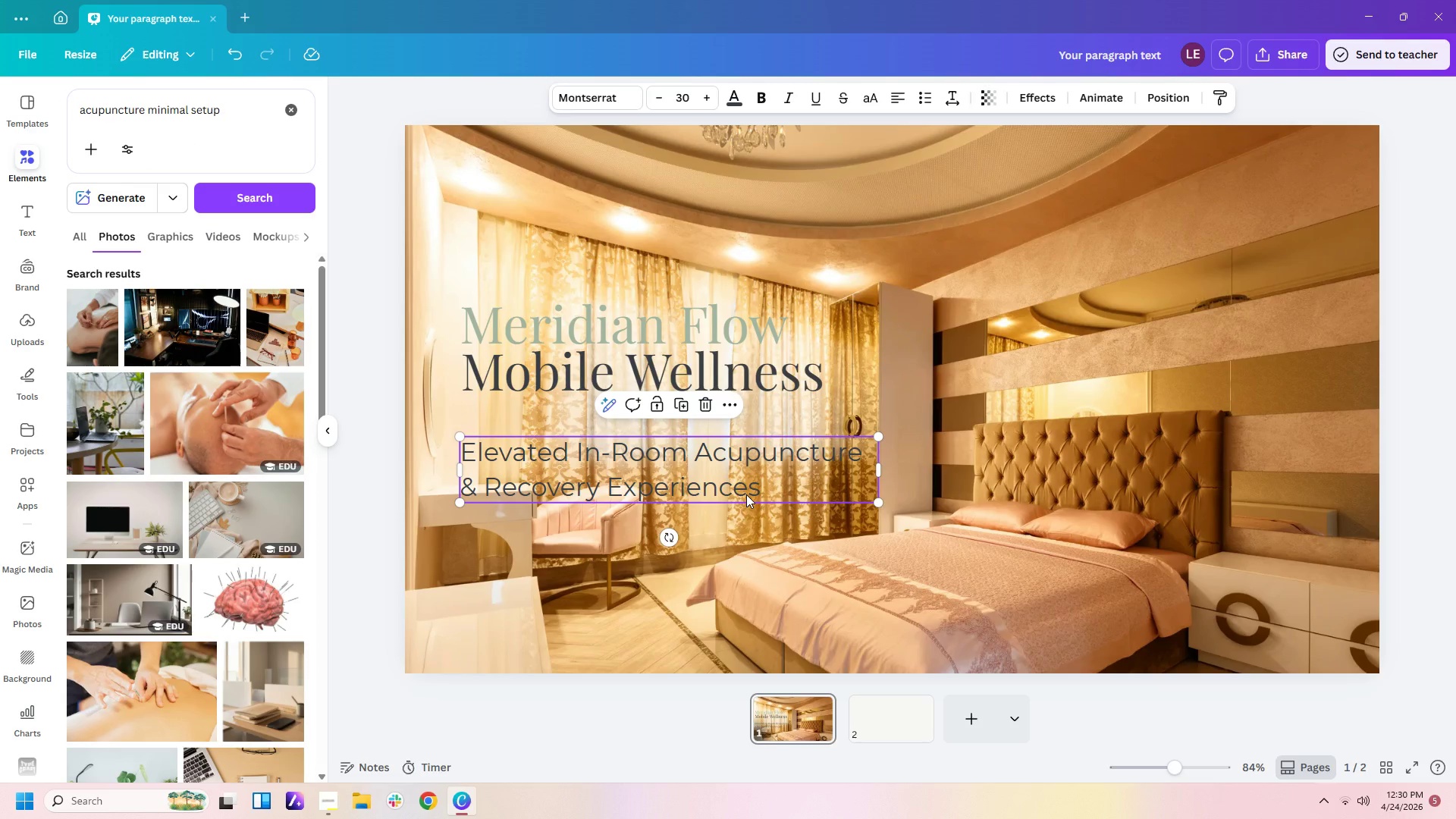 
key(Control+C)
 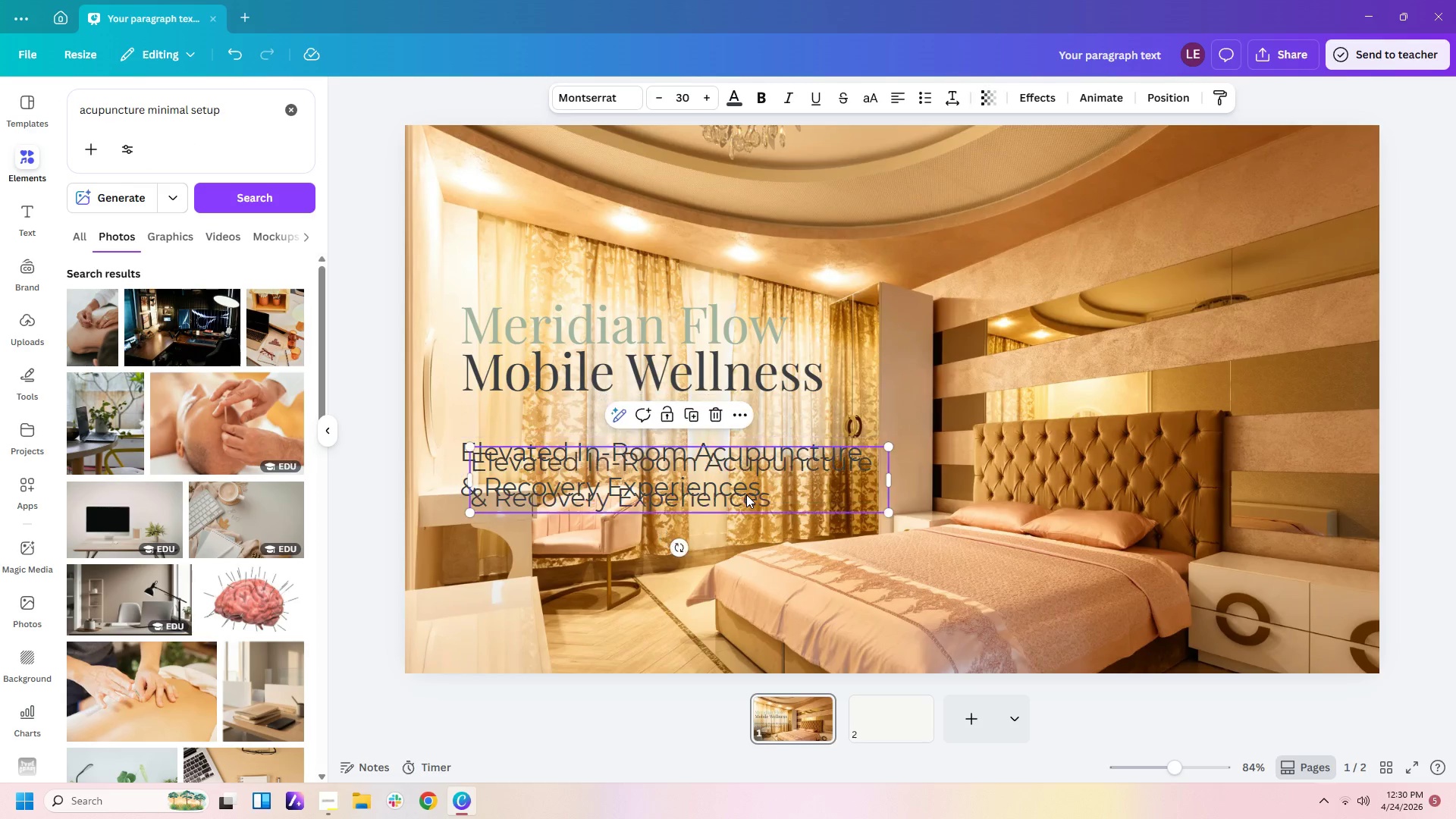 
key(Control+V)
 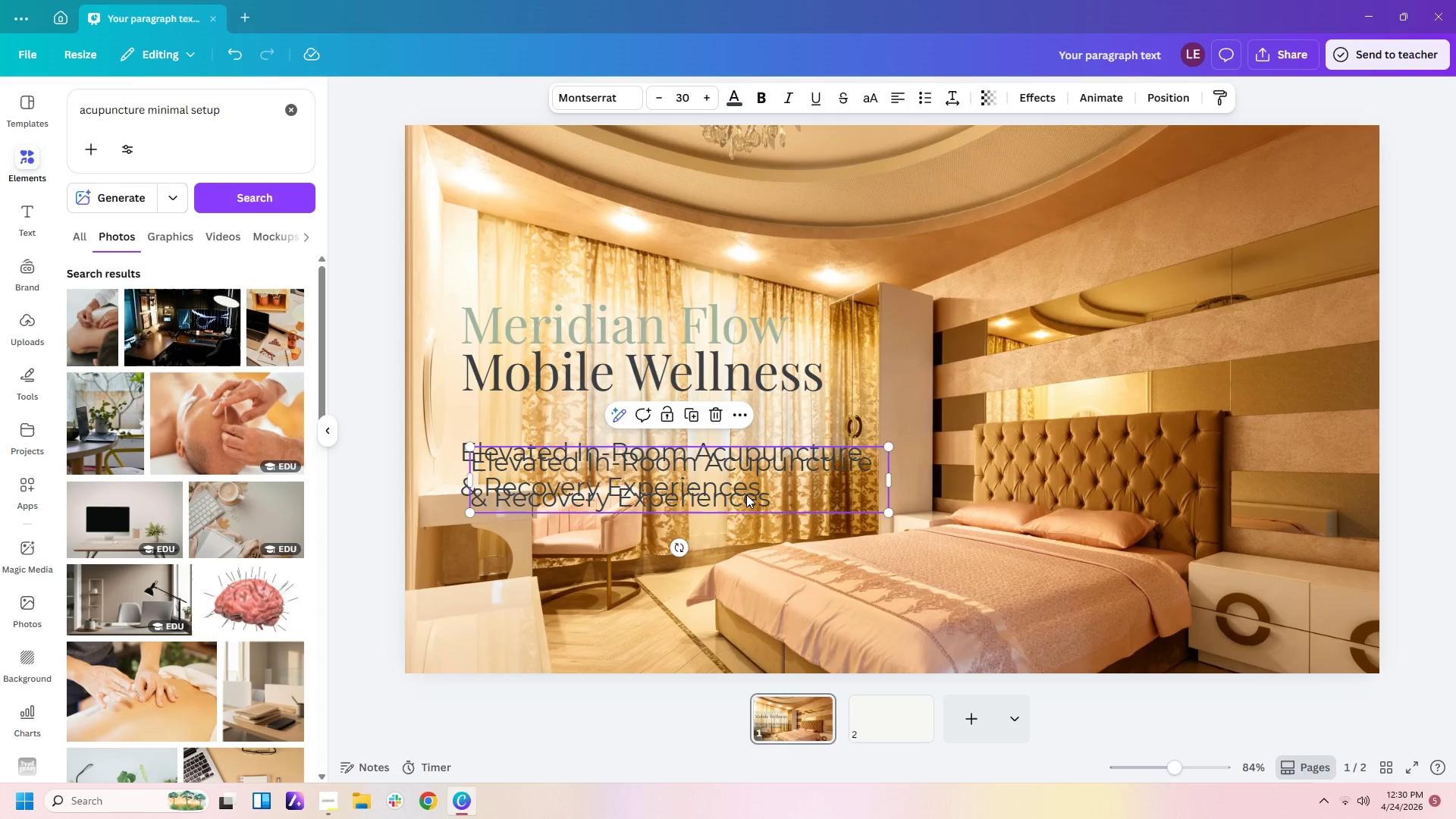 
left_click_drag(start_coordinate=[746, 494], to_coordinate=[734, 617])
 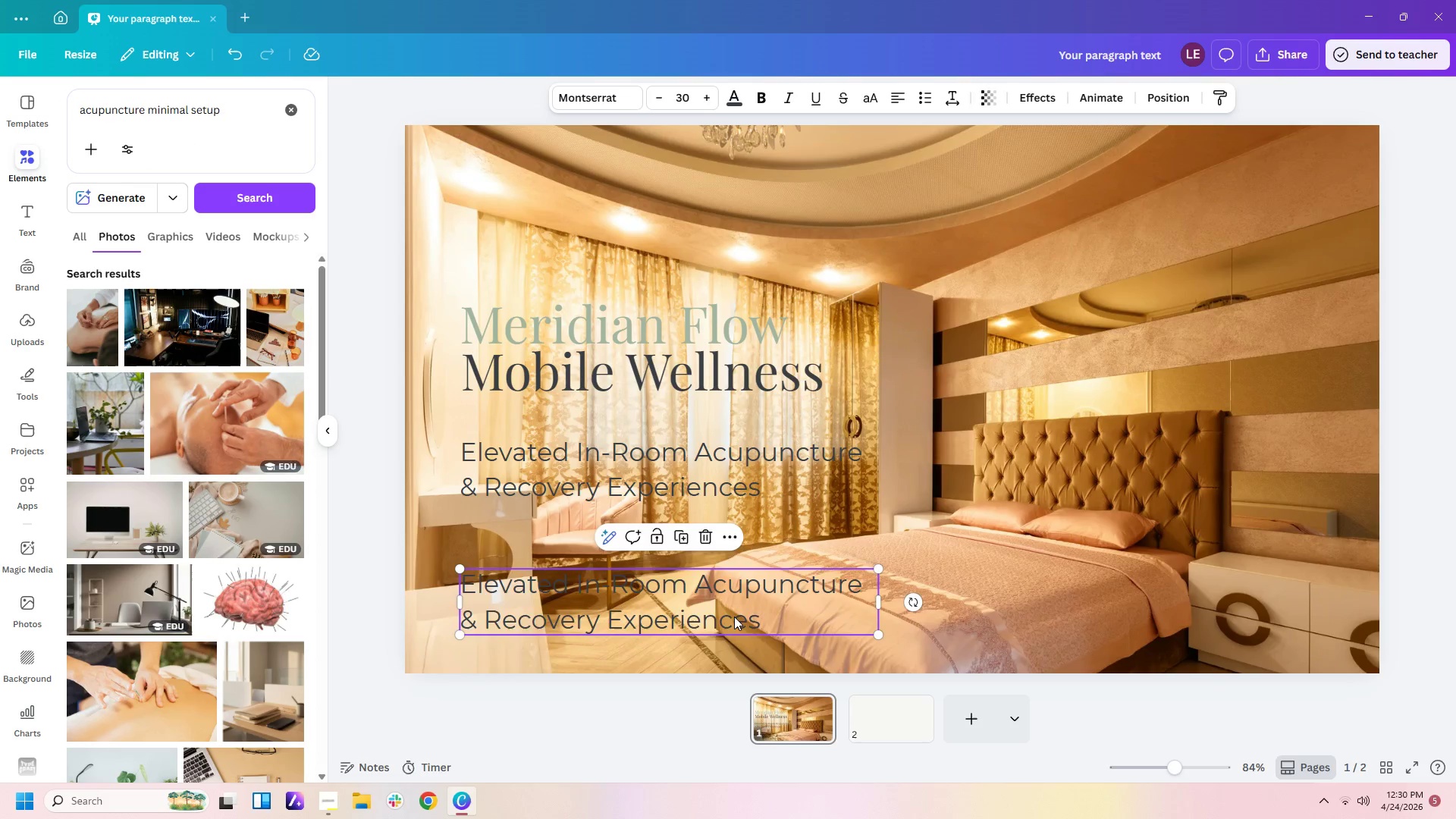 
double_click([734, 617])
 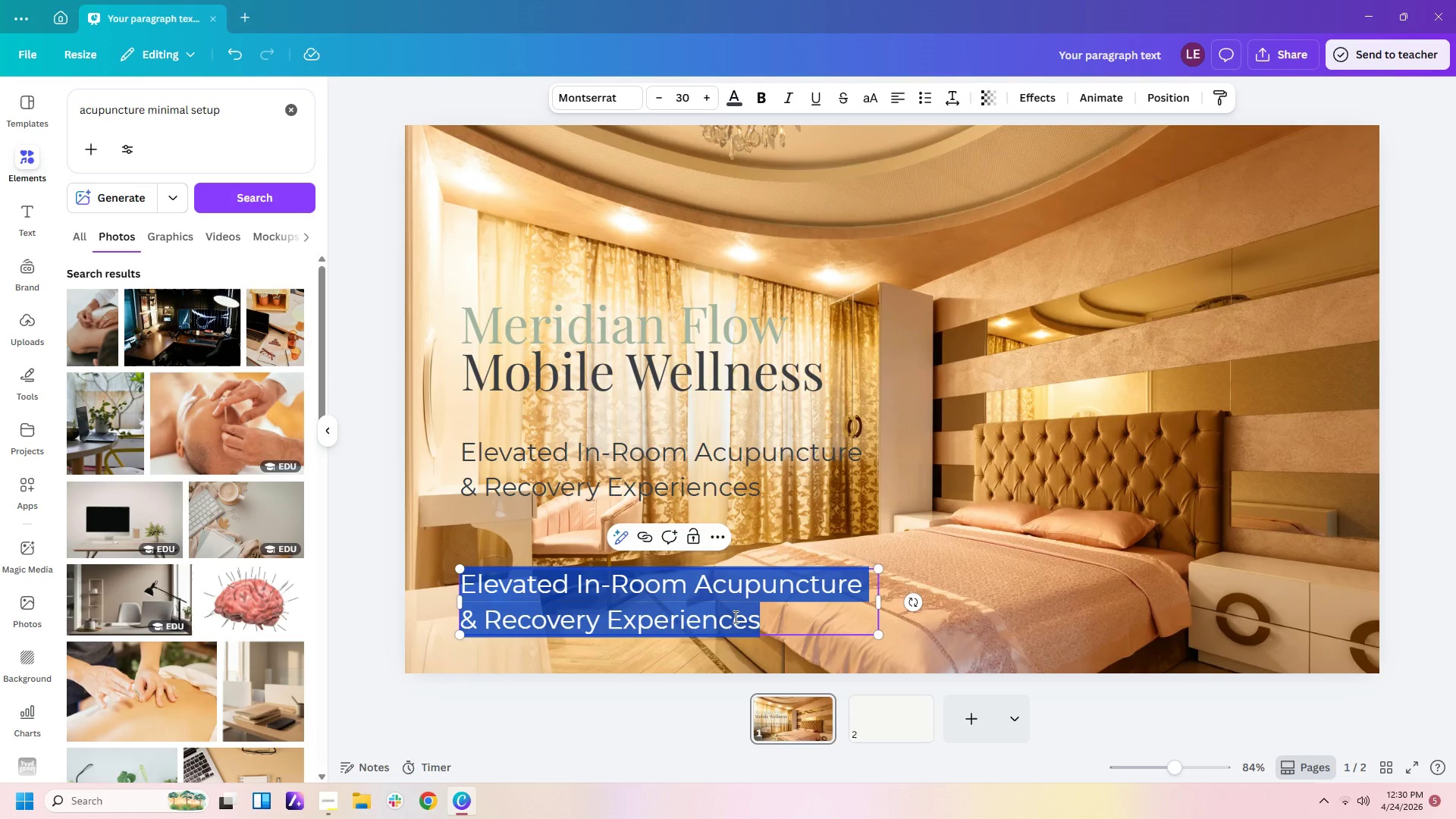 
type(Bringing calm, cae a)
key(Backspace)
key(Backspace)
key(Backspace)
type(re and clinical expertise directlty)
key(Backspace)
key(Backspace)
type(y to your gus)
key(Backspace)
type(rse)
key(Backspace)
key(Backspace)
key(Backspace)
type(ests.)
 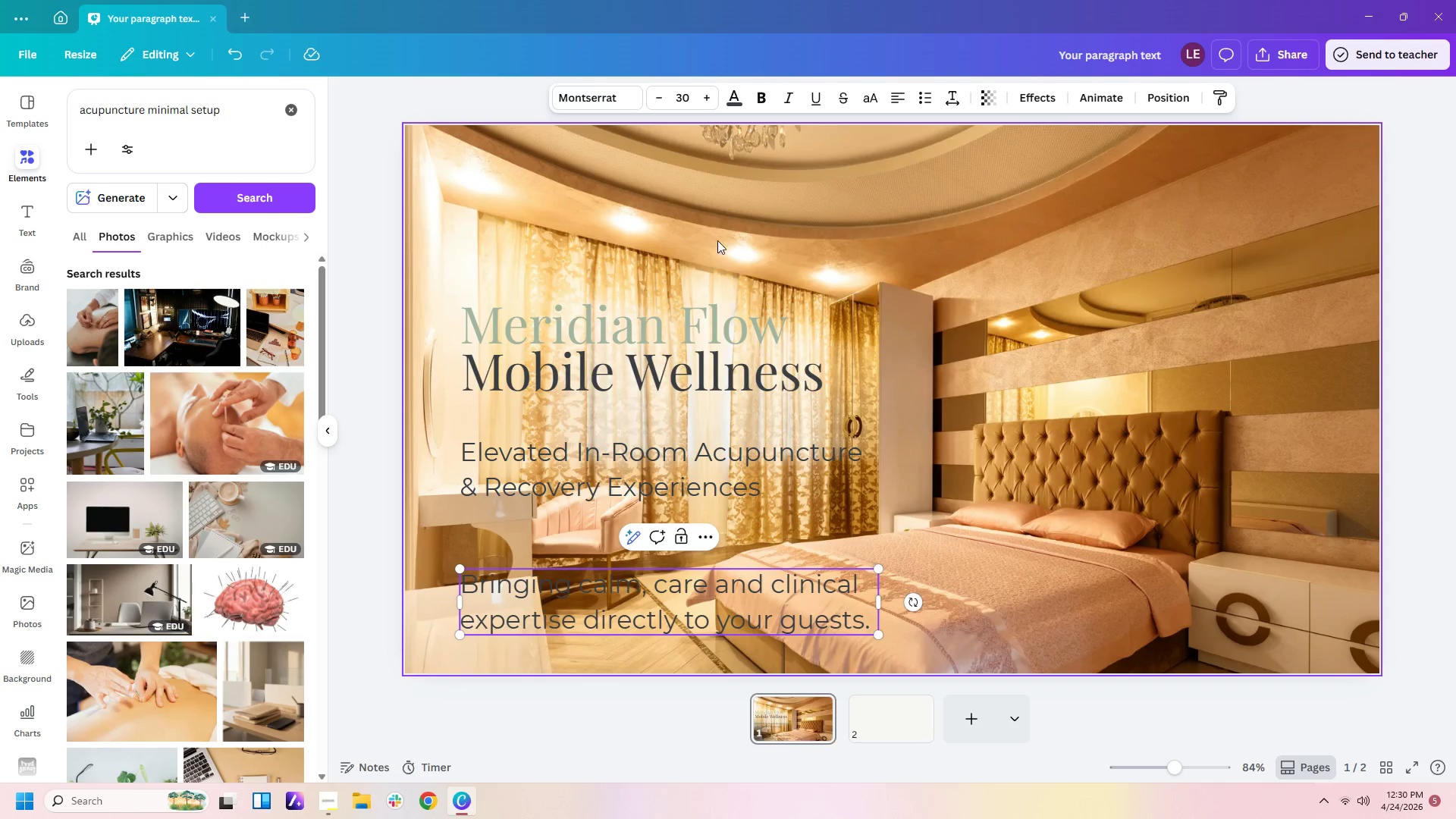 
left_click([689, 96])
 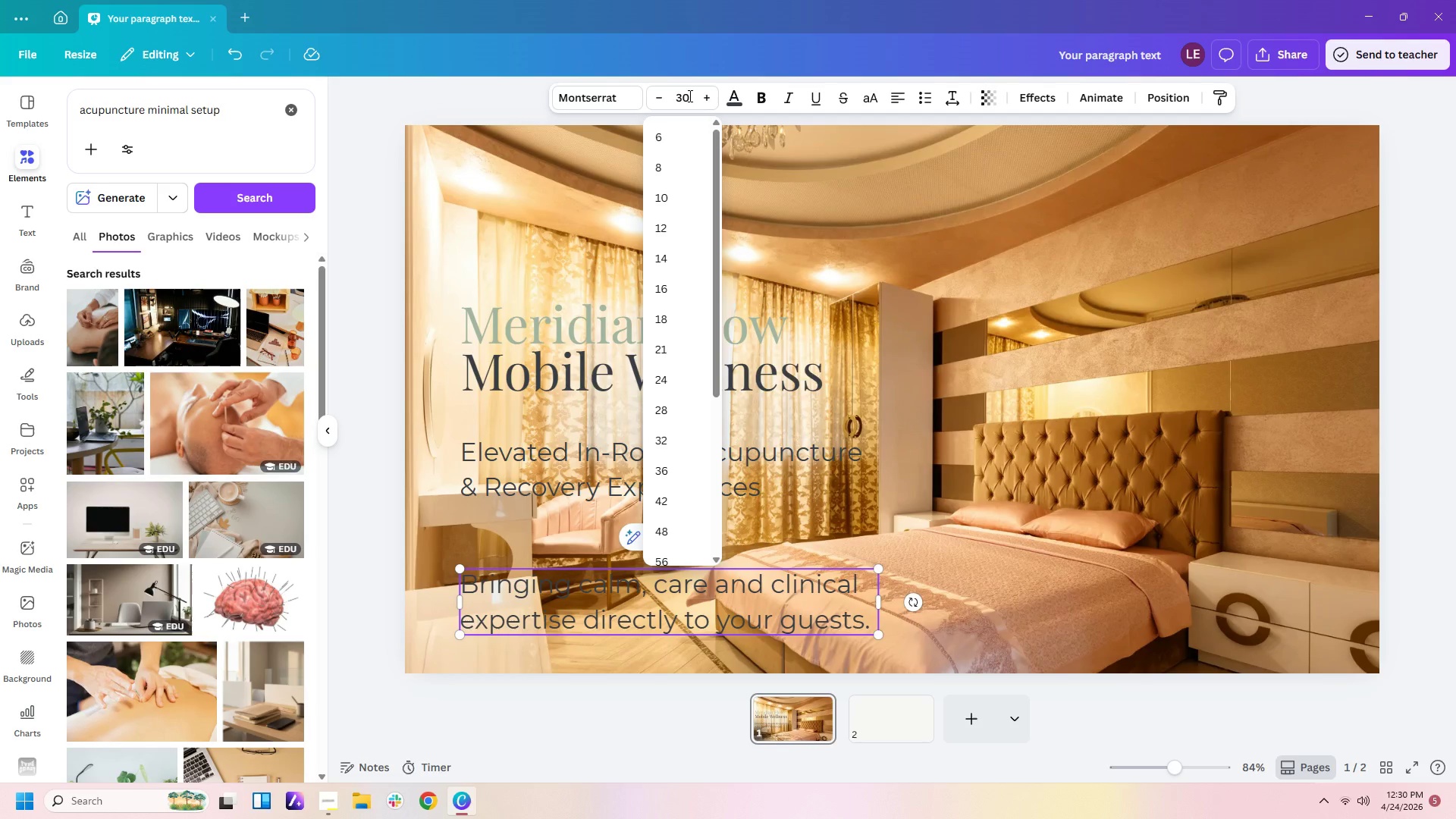 
key(Backspace)
 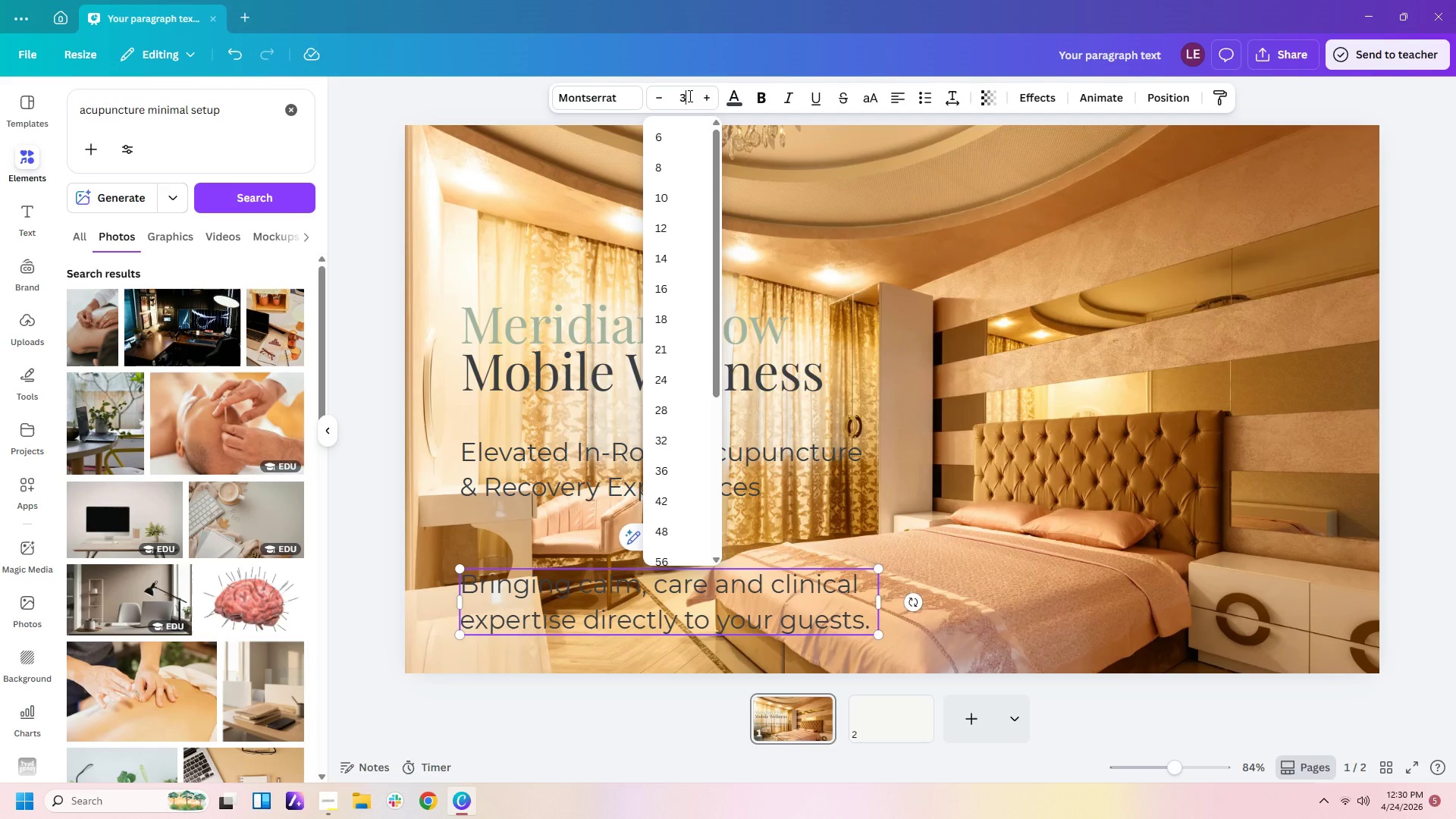 
key(Backspace)
 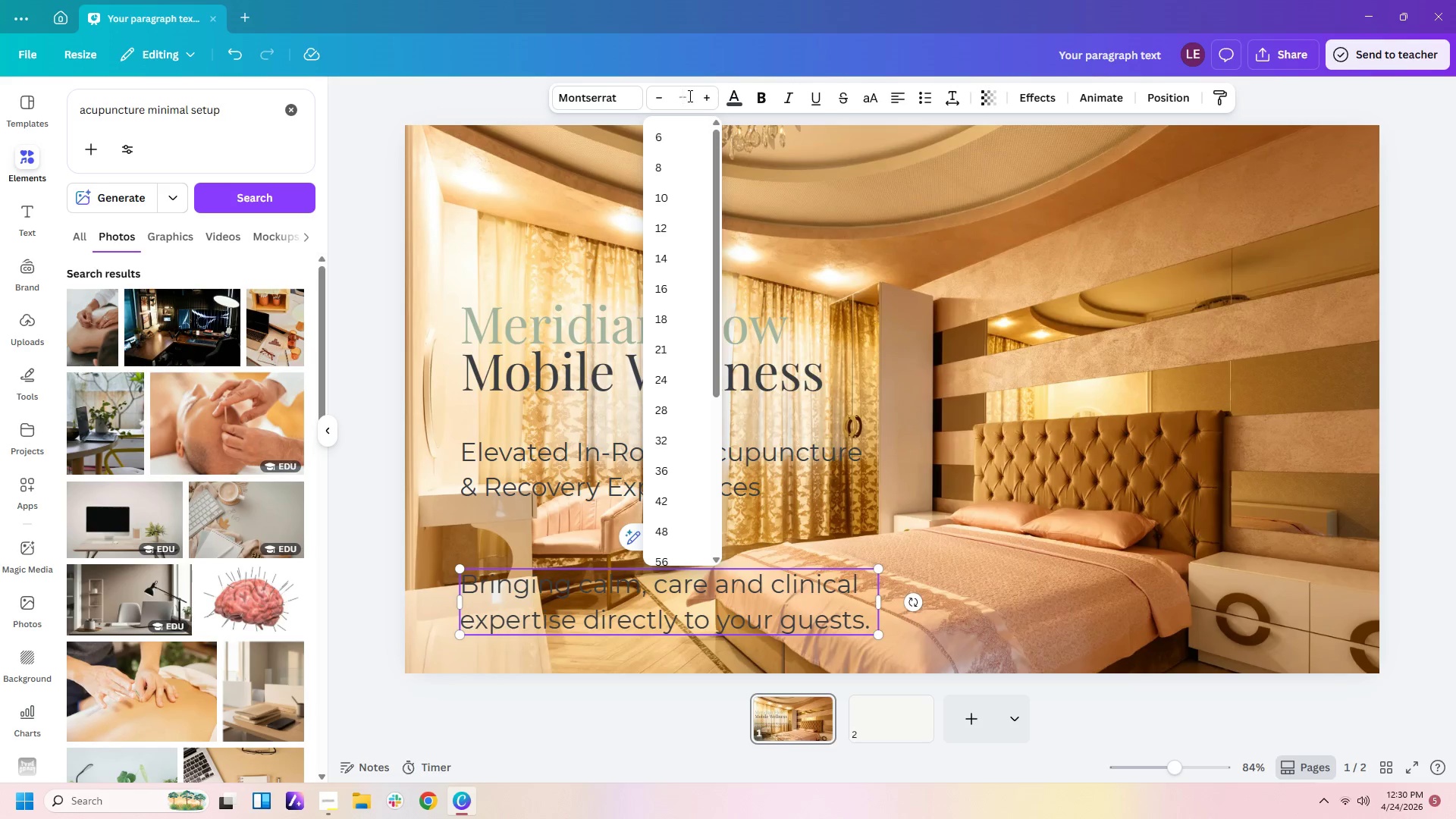 
key(Numpad2)
 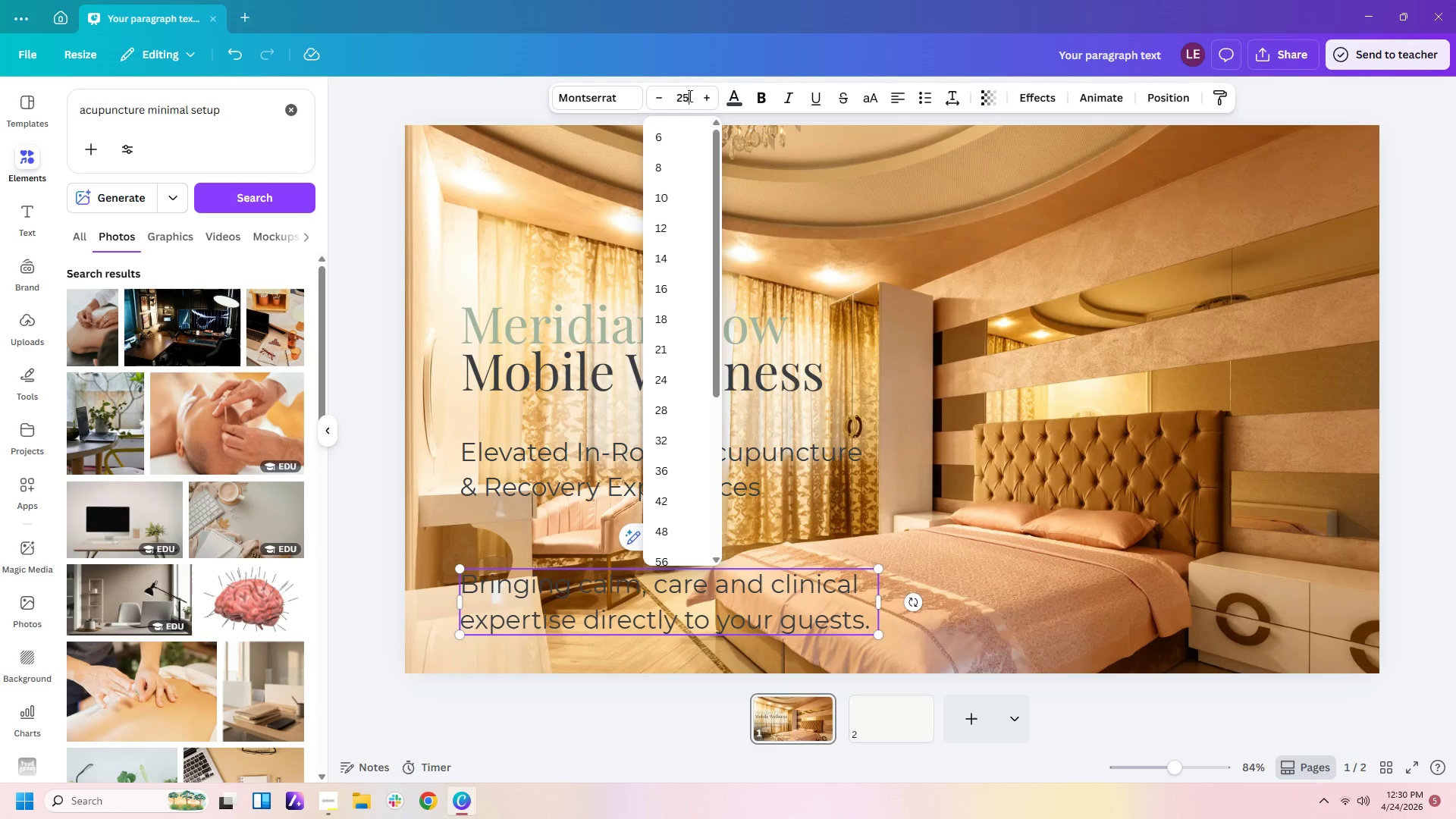 
key(Numpad5)
 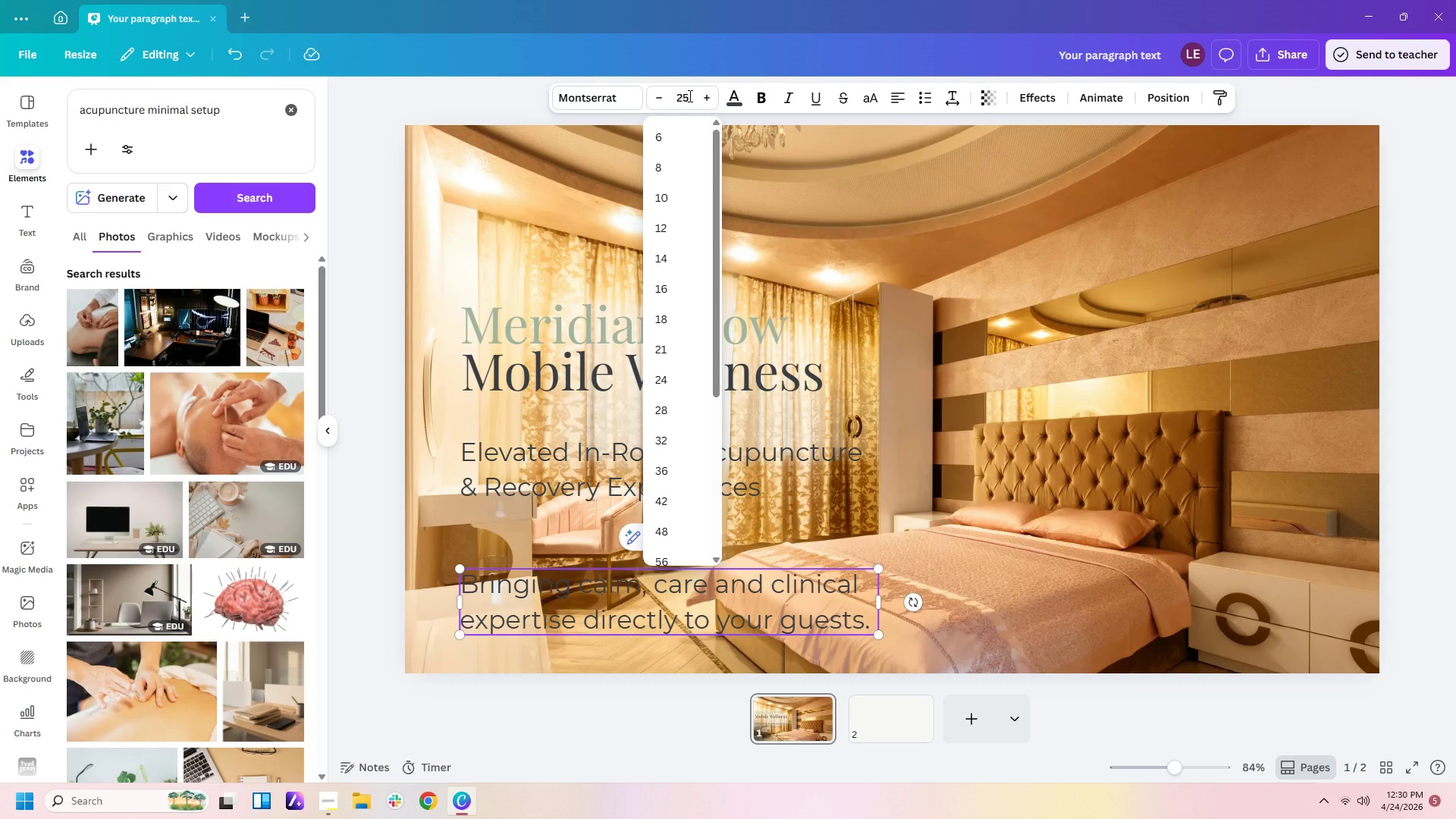 
key(Enter)
 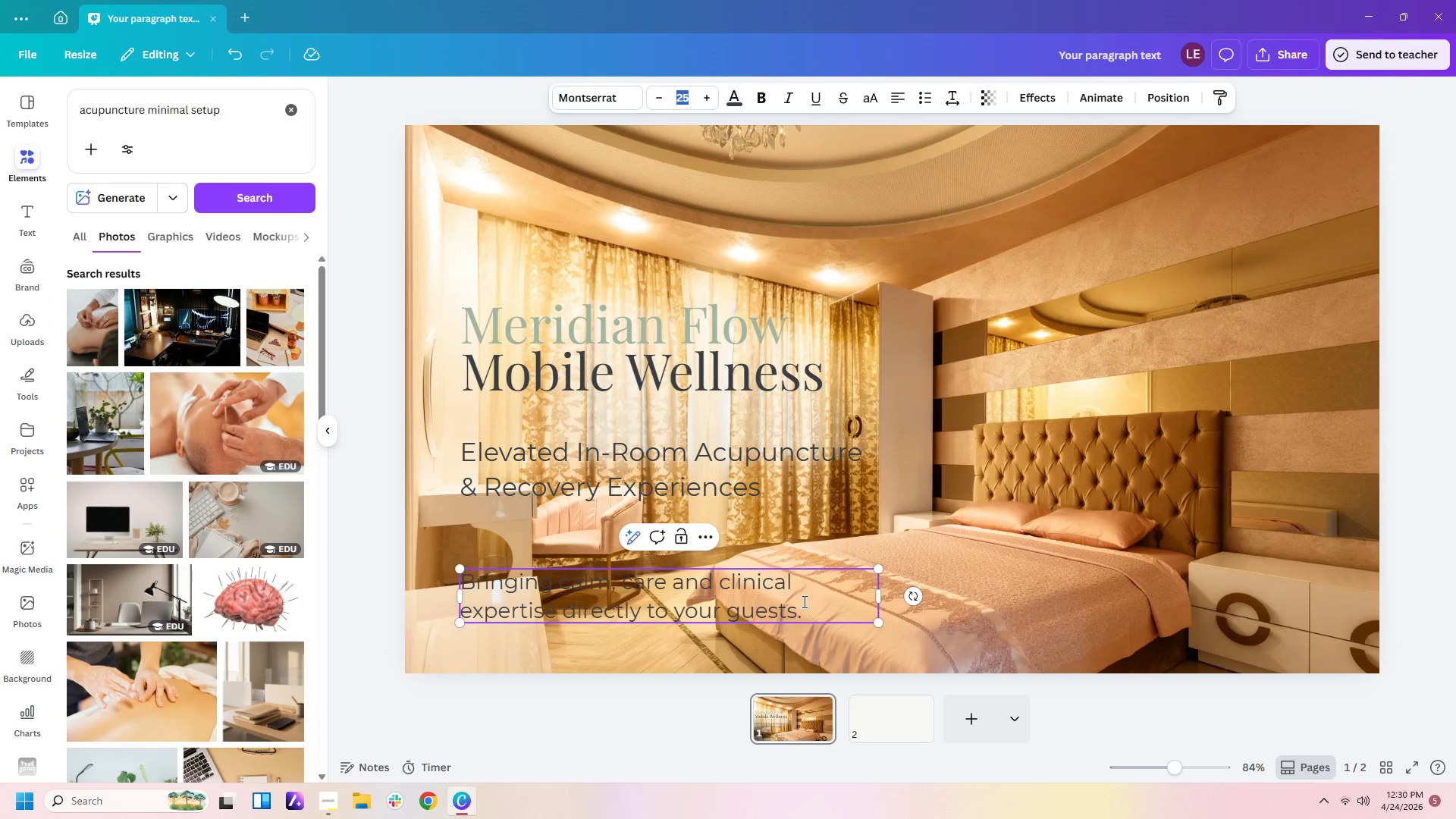 
left_click([981, 589])
 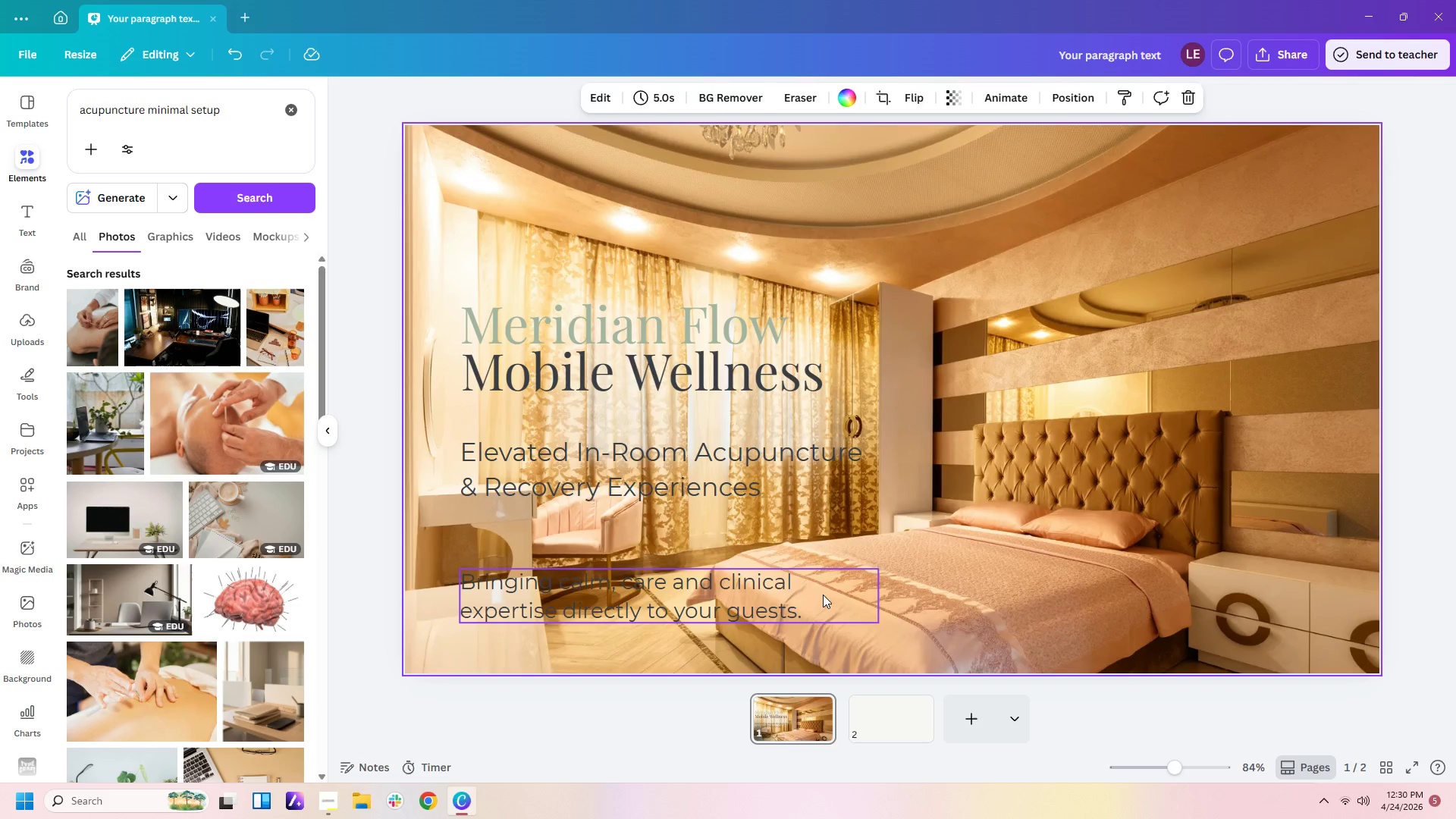 
left_click_drag(start_coordinate=[823, 595], to_coordinate=[820, 586])
 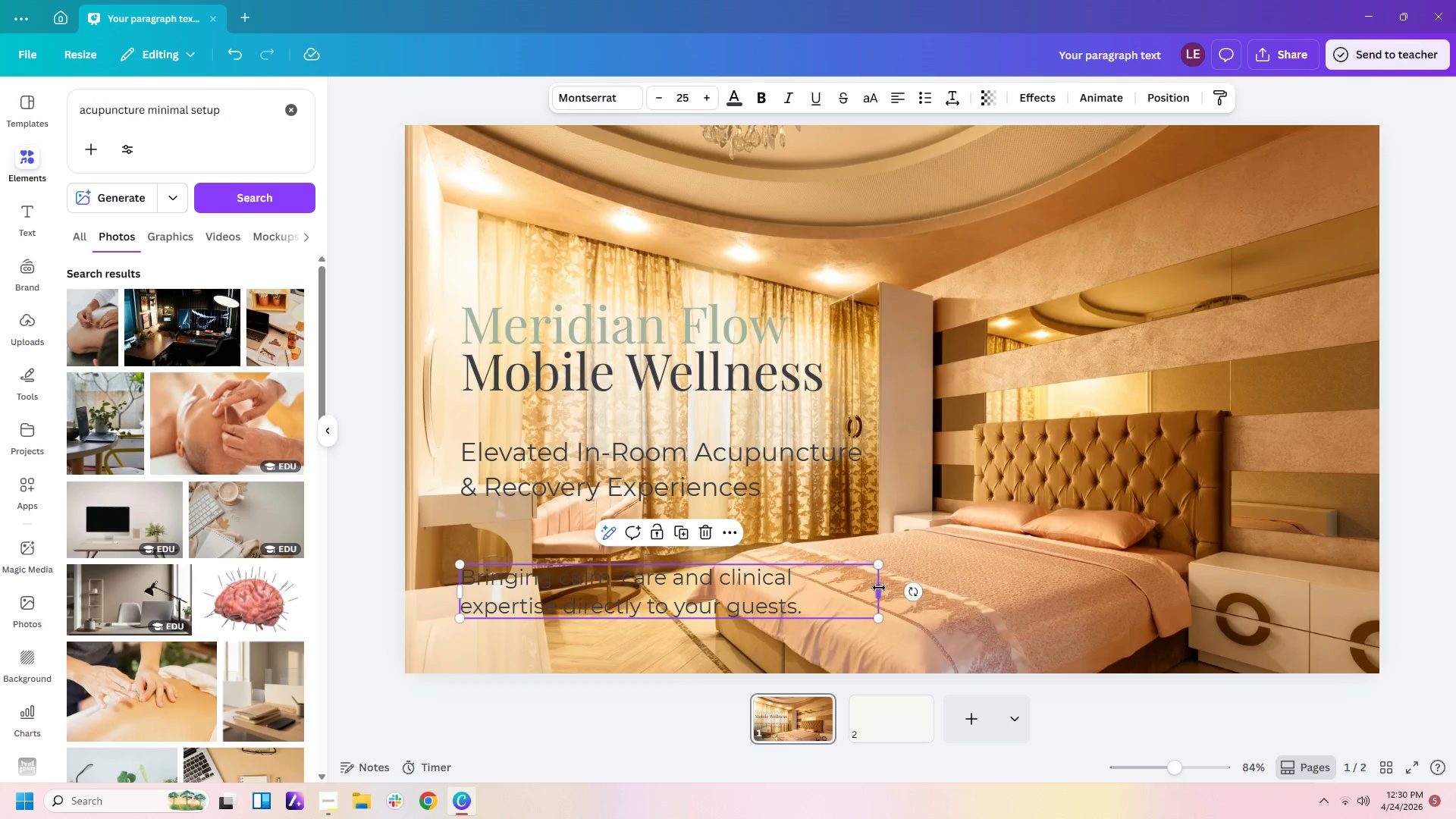 
left_click_drag(start_coordinate=[879, 588], to_coordinate=[846, 588])
 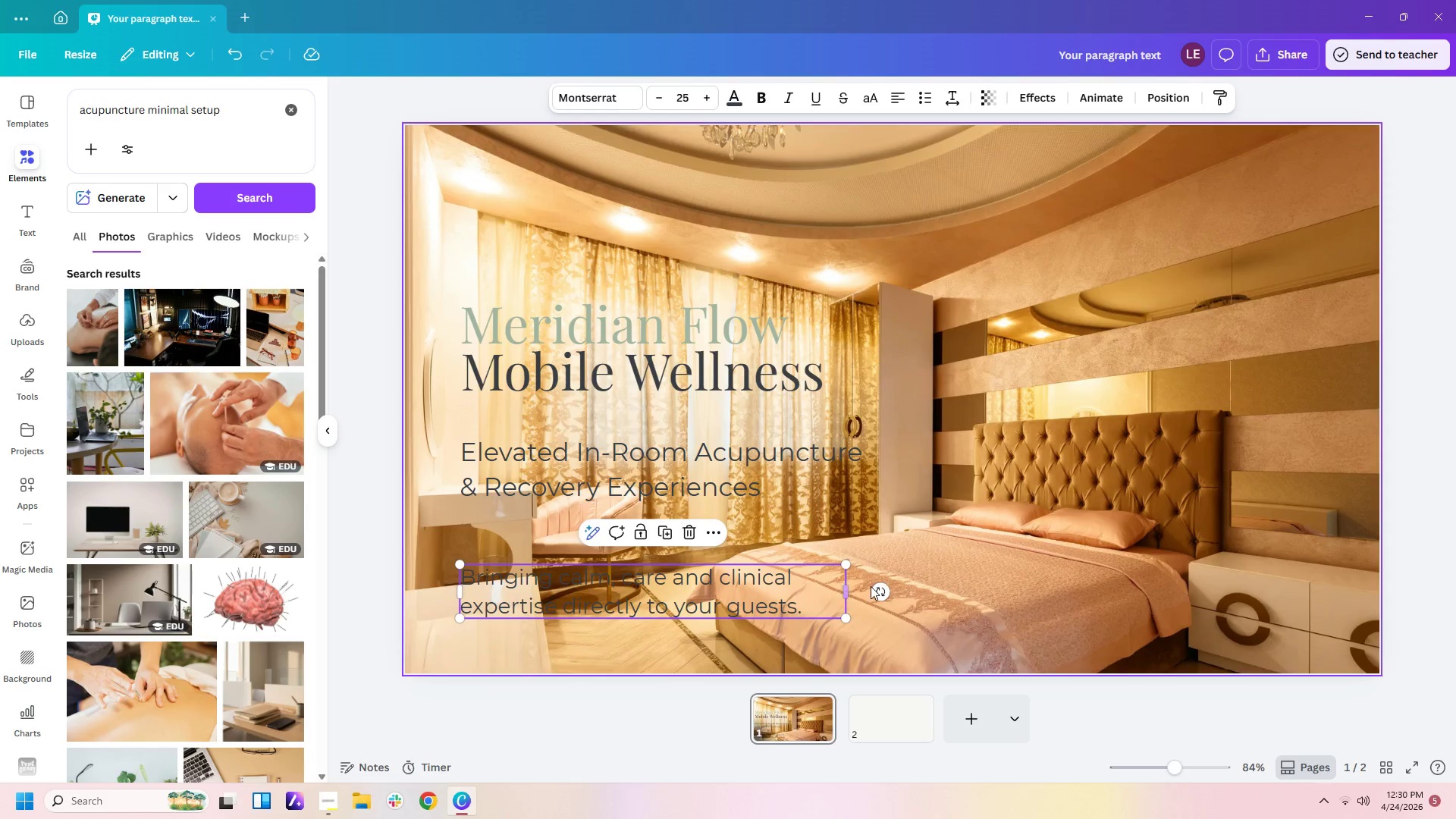 
left_click([871, 586])
 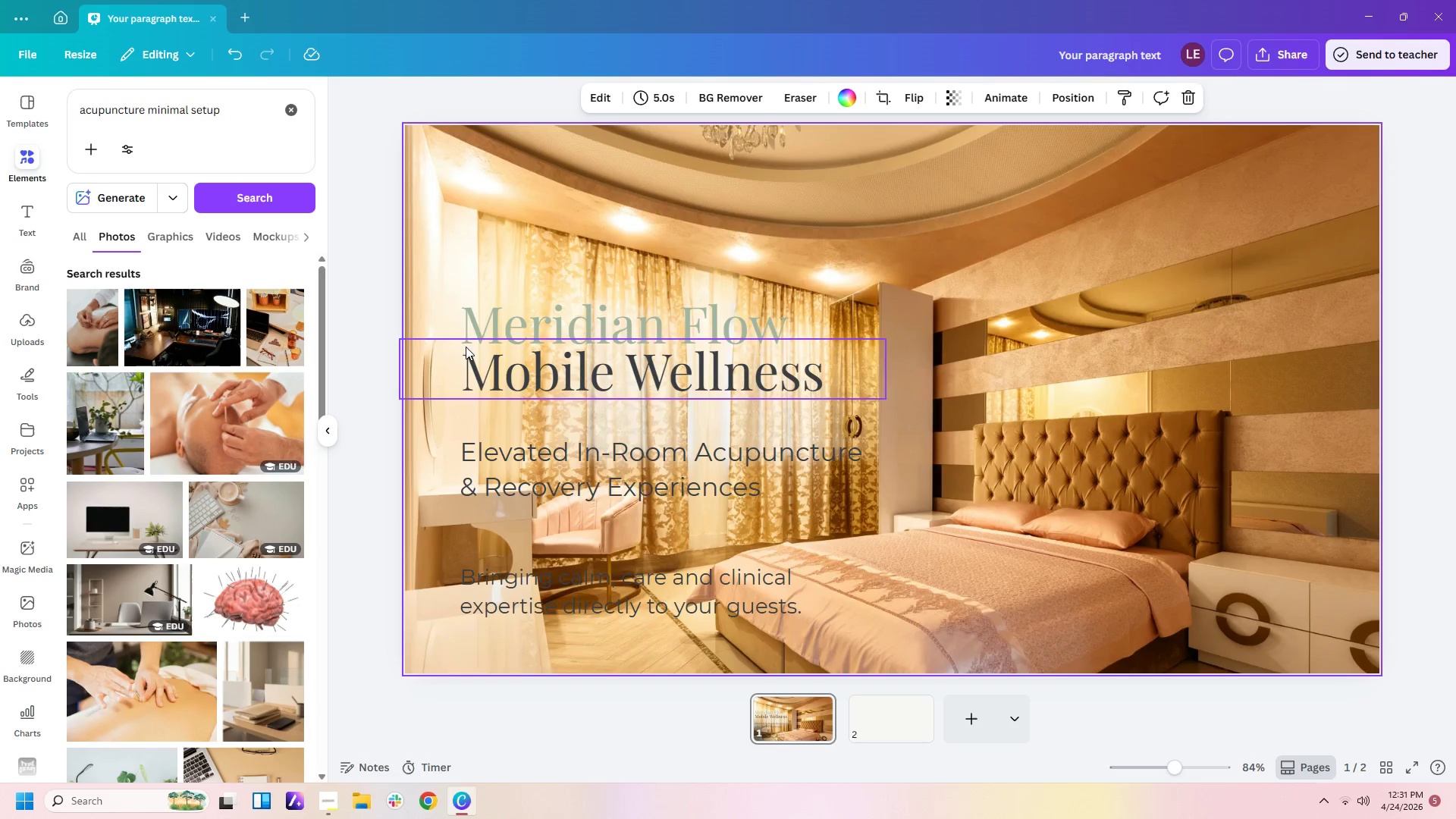 
left_click_drag(start_coordinate=[375, 303], to_coordinate=[656, 409])
 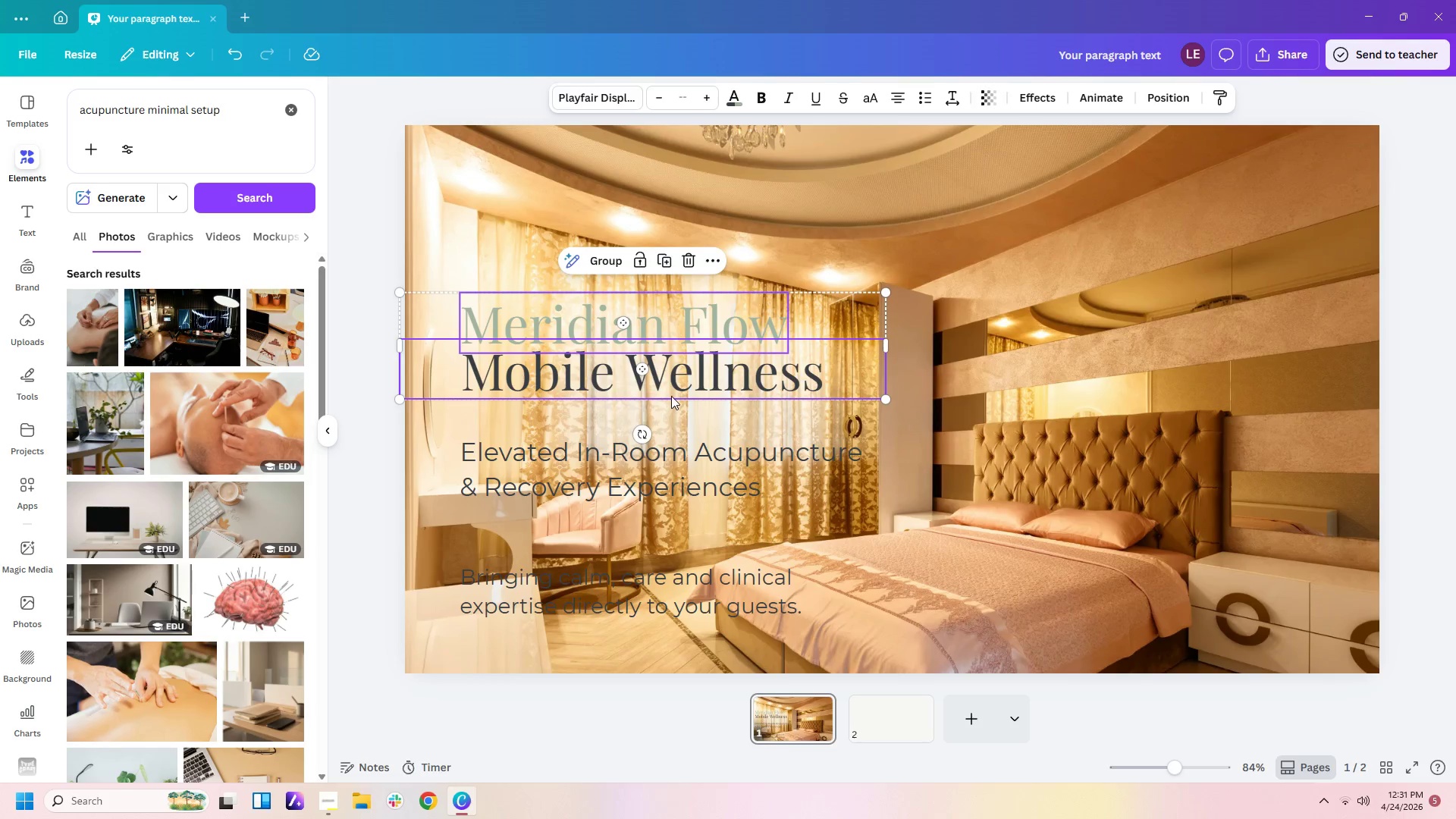 
left_click_drag(start_coordinate=[671, 396], to_coordinate=[676, 362])
 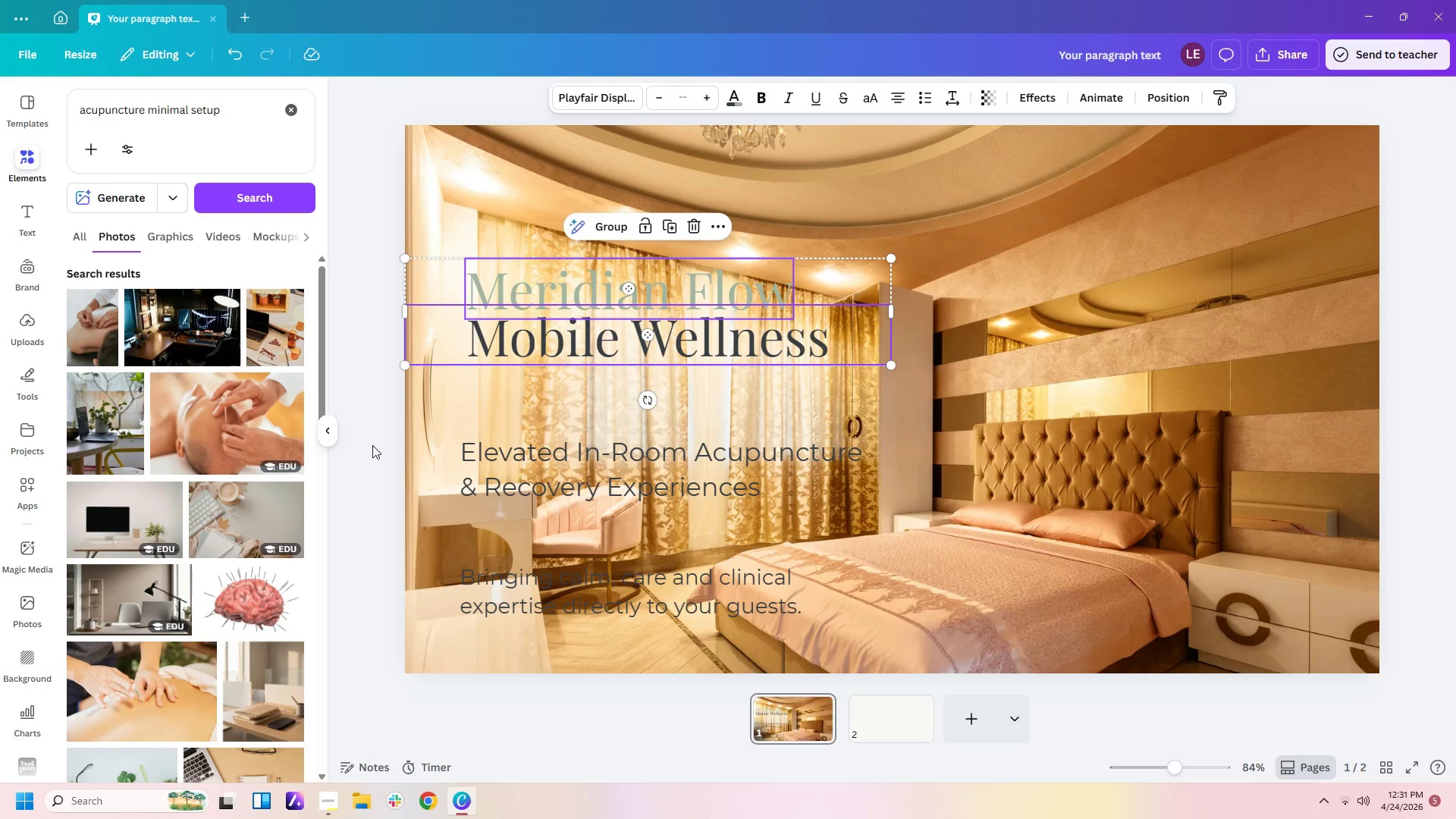 
left_click_drag(start_coordinate=[371, 445], to_coordinate=[709, 622])
 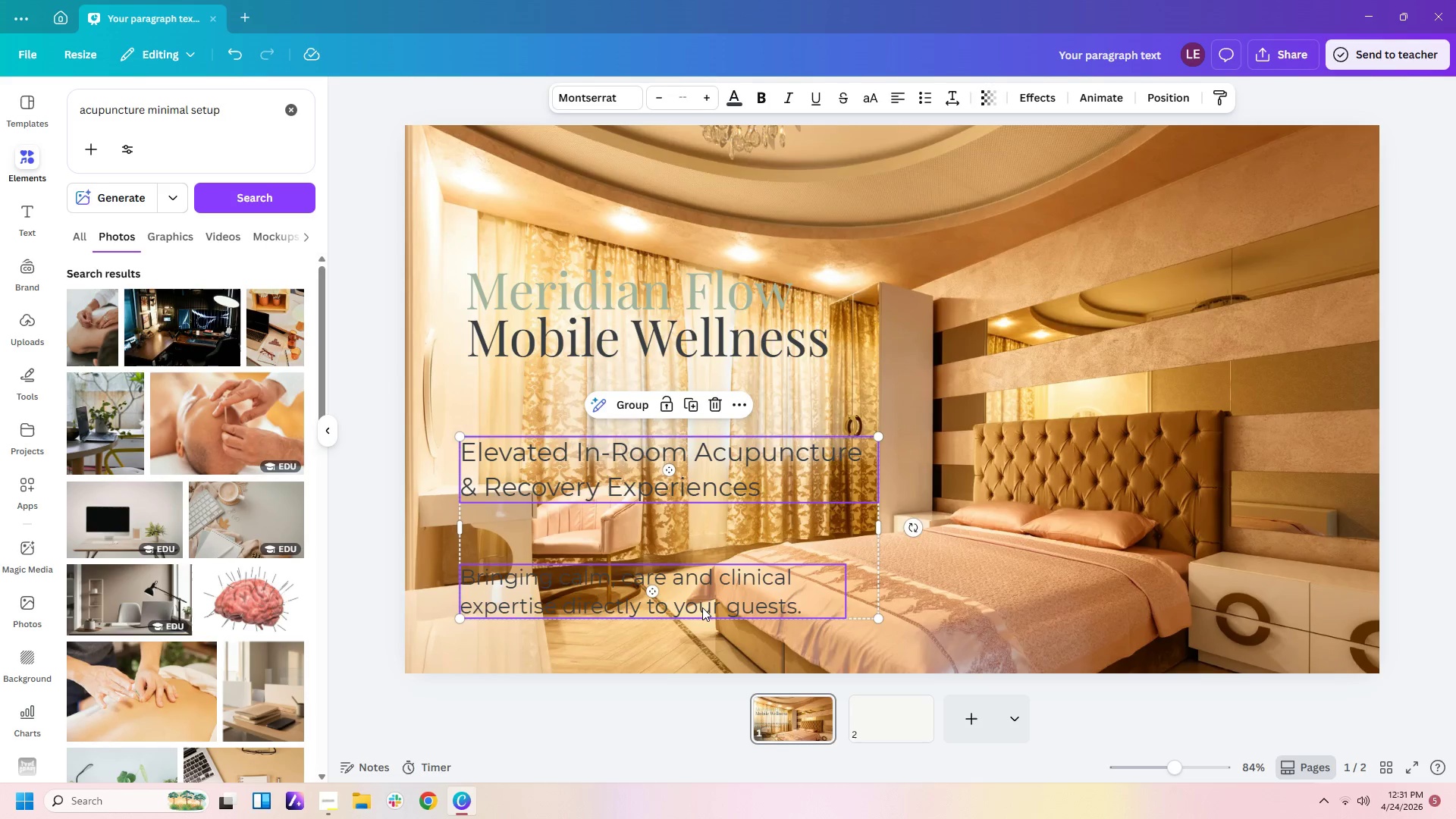 
left_click_drag(start_coordinate=[702, 607], to_coordinate=[702, 582])
 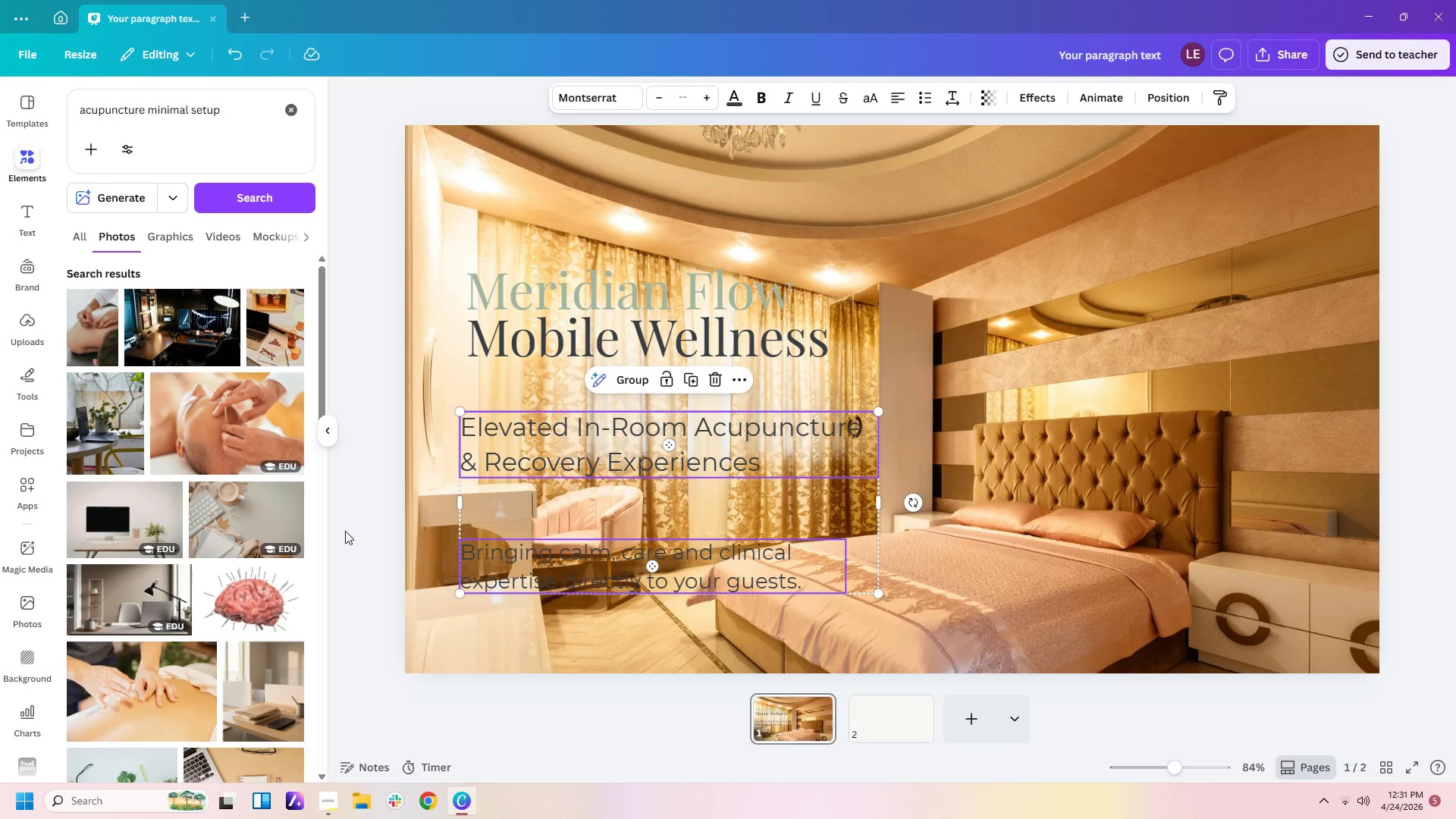 
left_click([343, 529])
 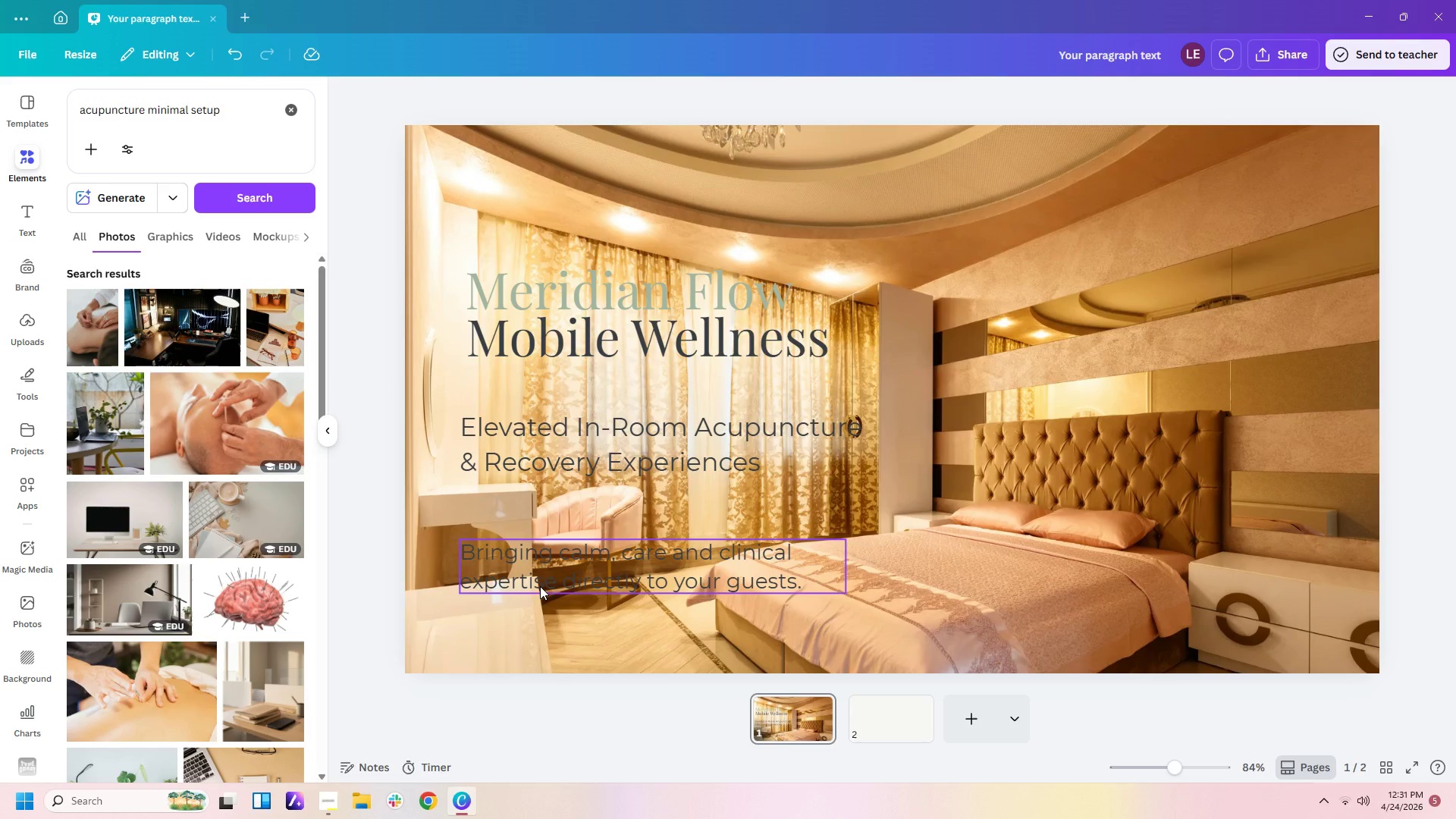 
left_click_drag(start_coordinate=[540, 586], to_coordinate=[538, 607])
 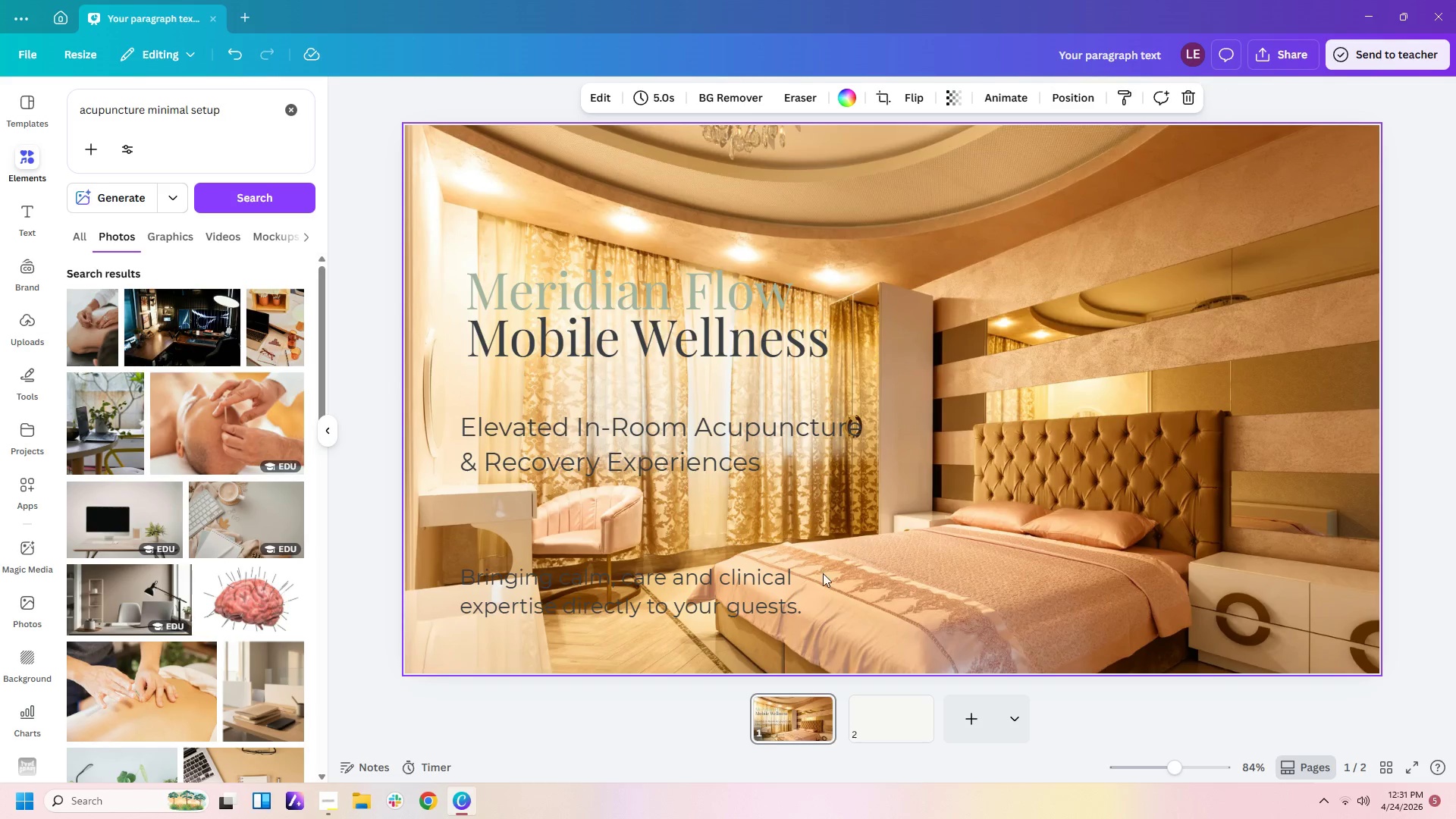 
double_click([817, 580])
 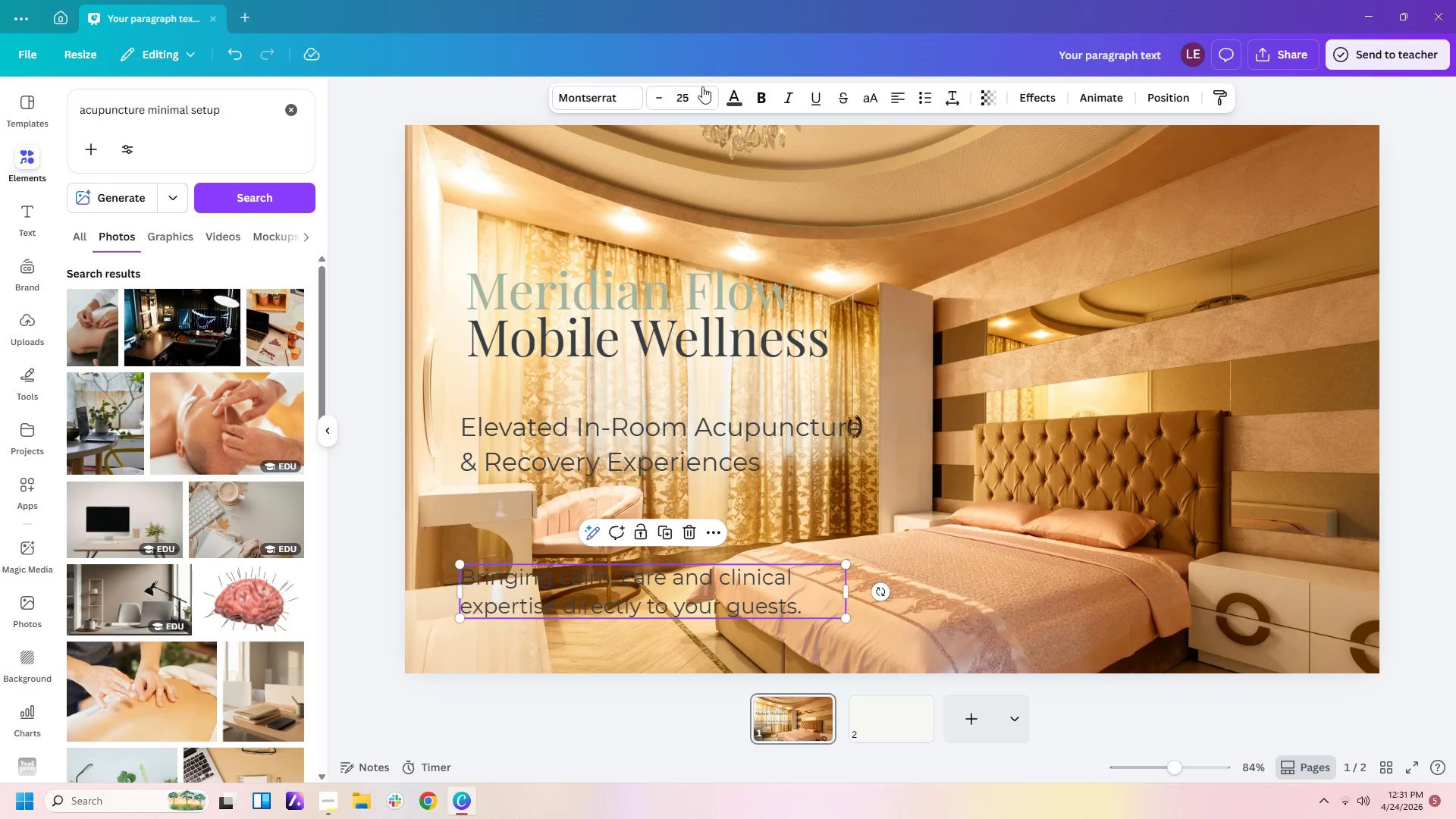 
left_click([694, 95])
 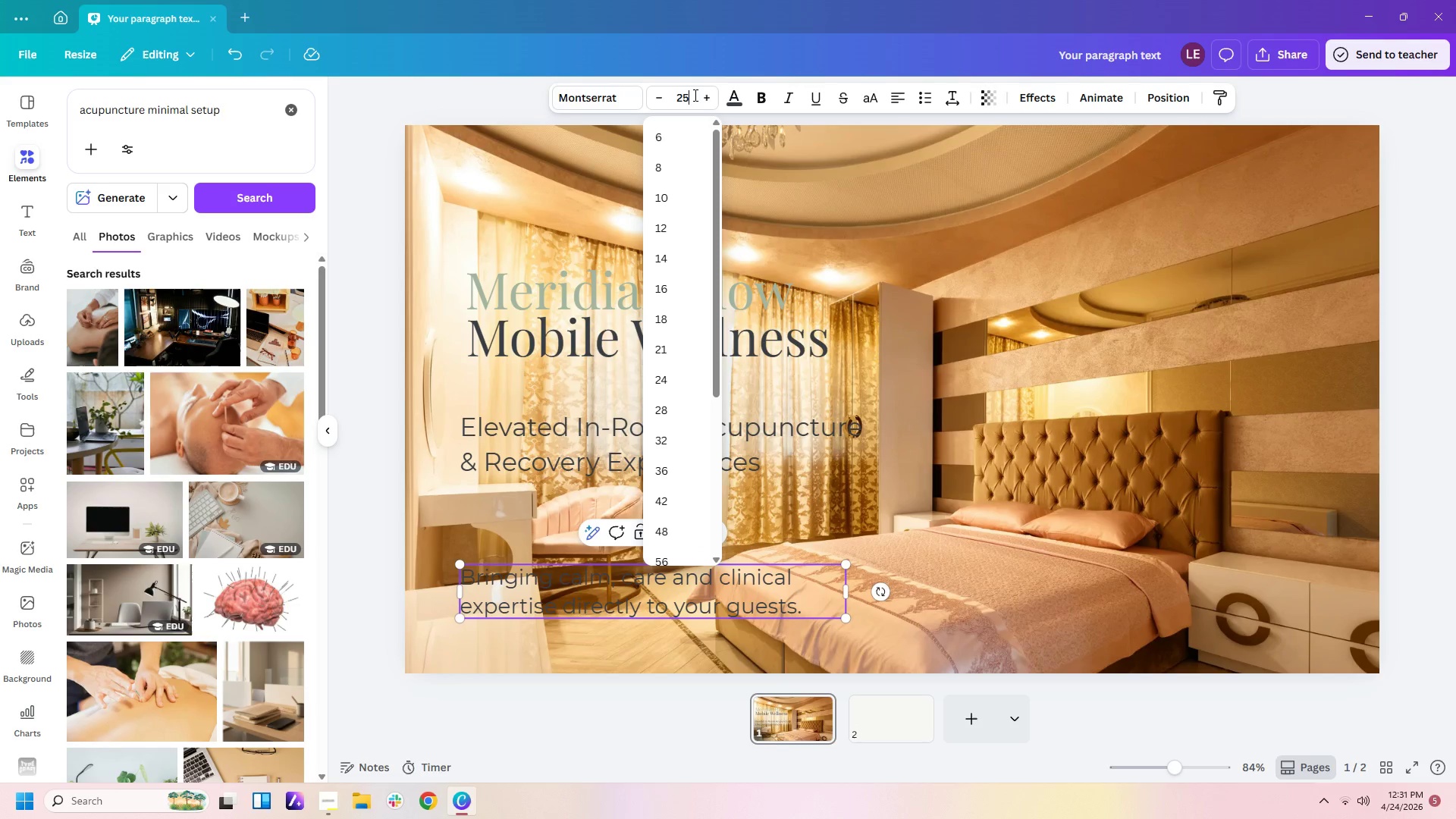 
key(Backspace)
 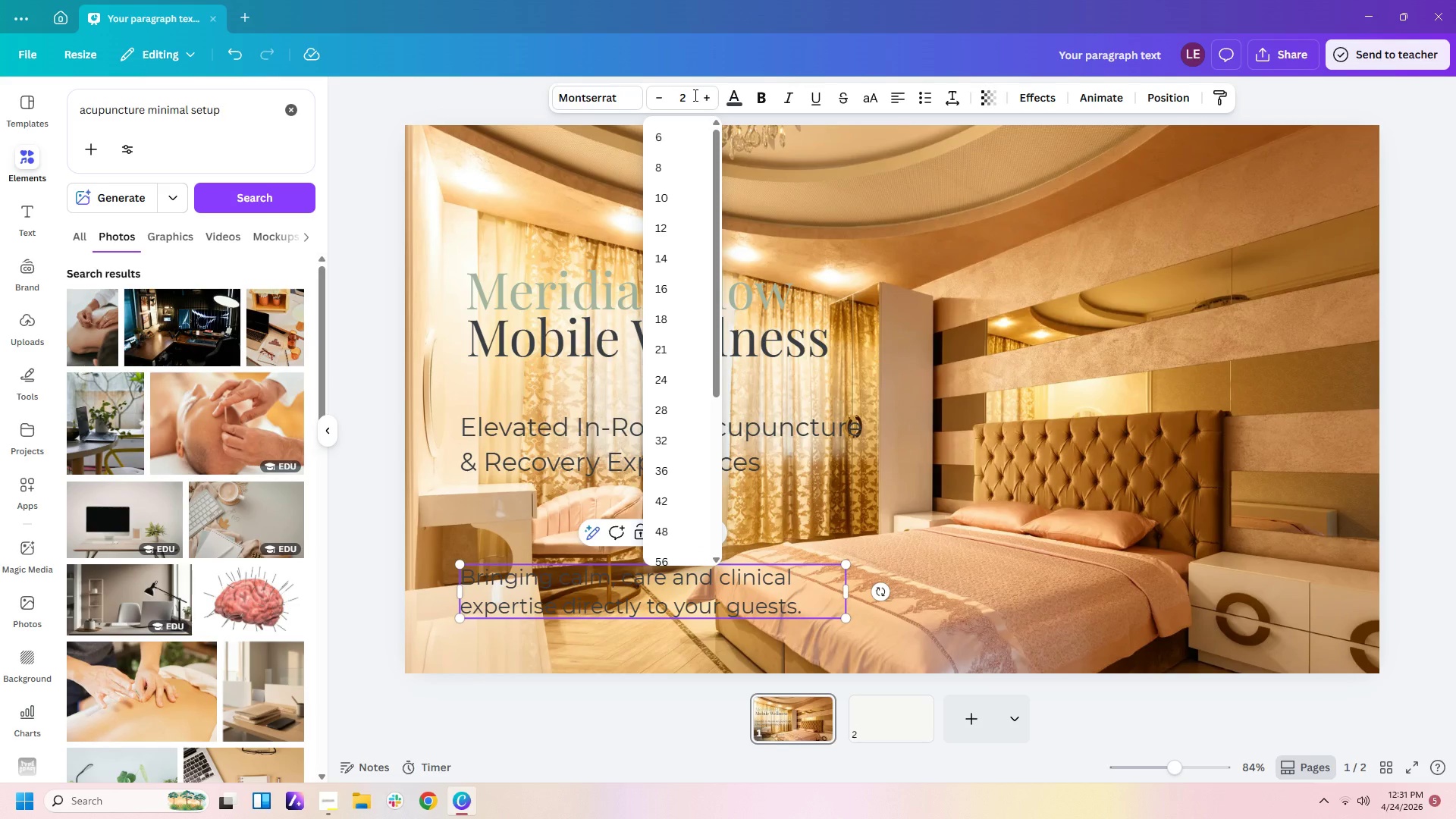 
key(Numpad3)
 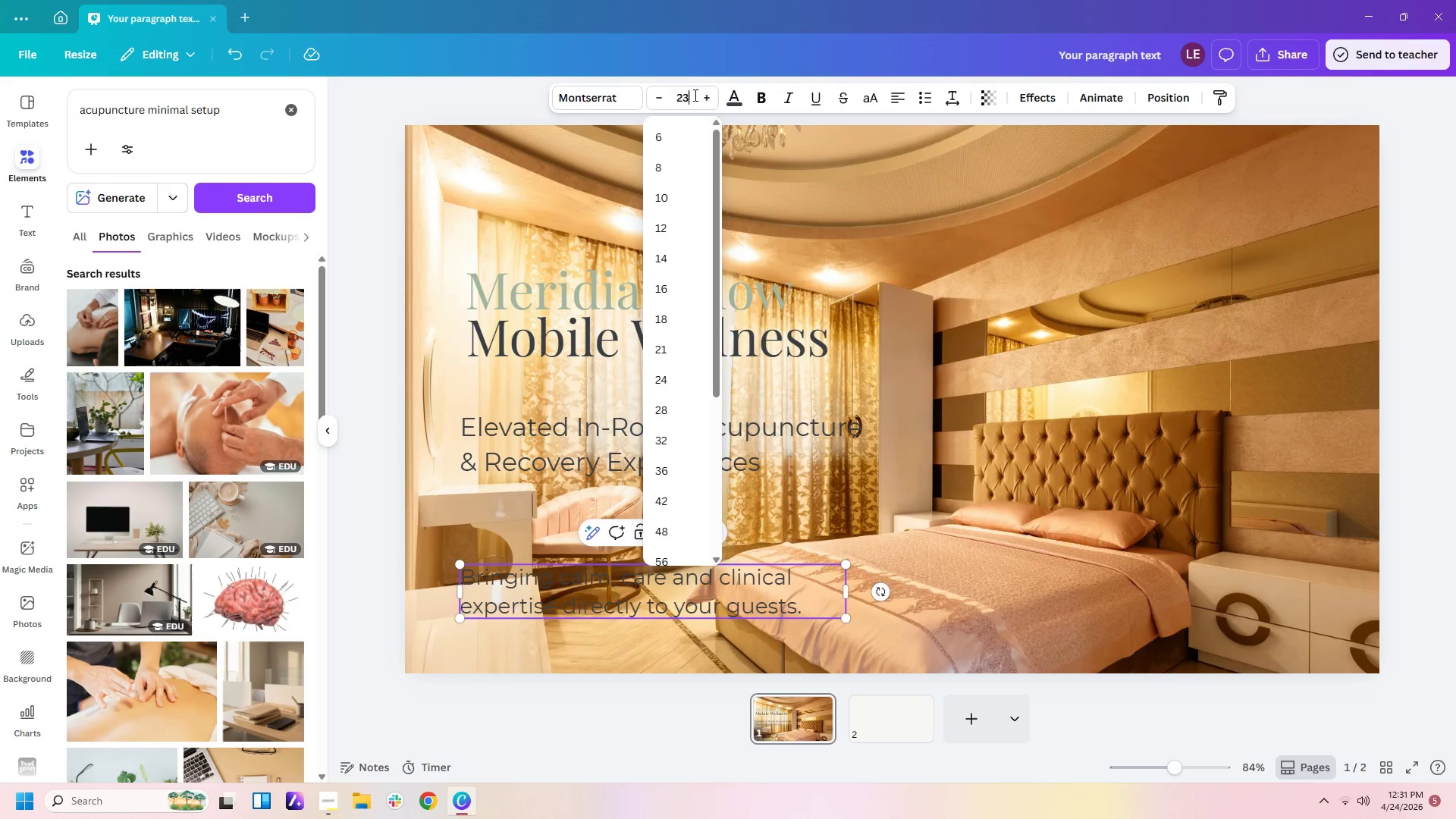 
key(Enter)
 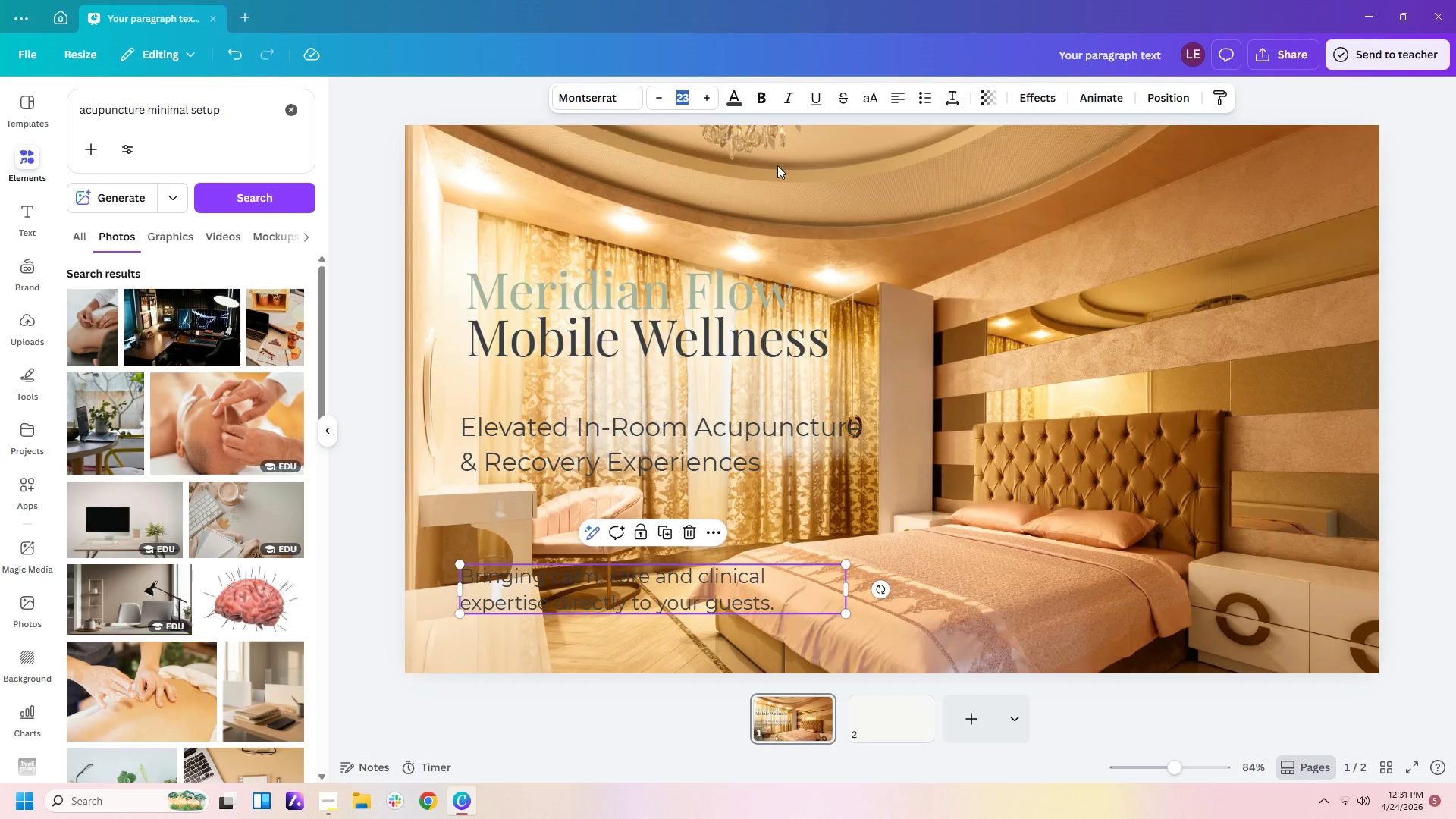 
left_click([996, 383])
 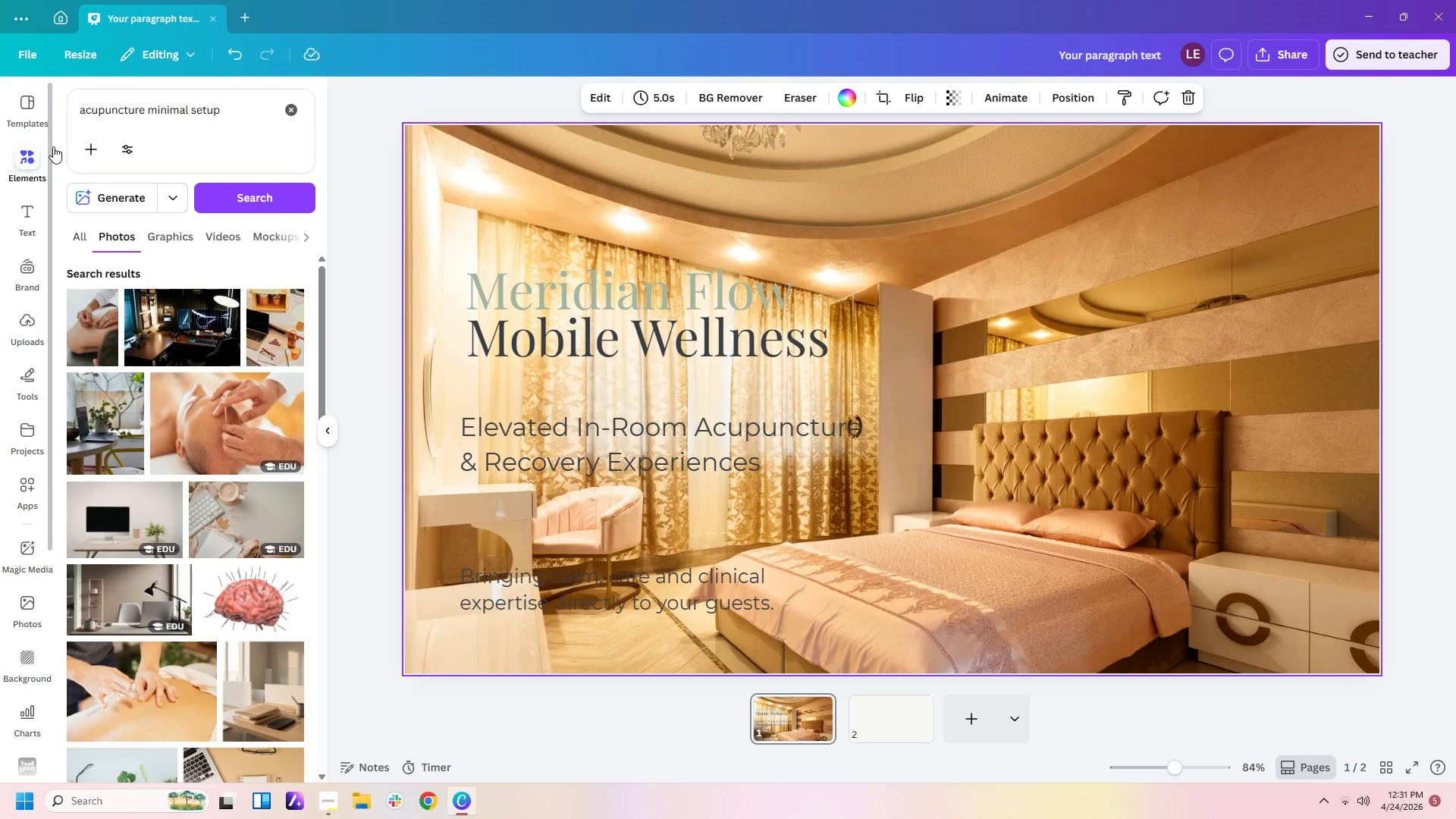 
left_click_drag(start_coordinate=[235, 112], to_coordinate=[0, 47])
 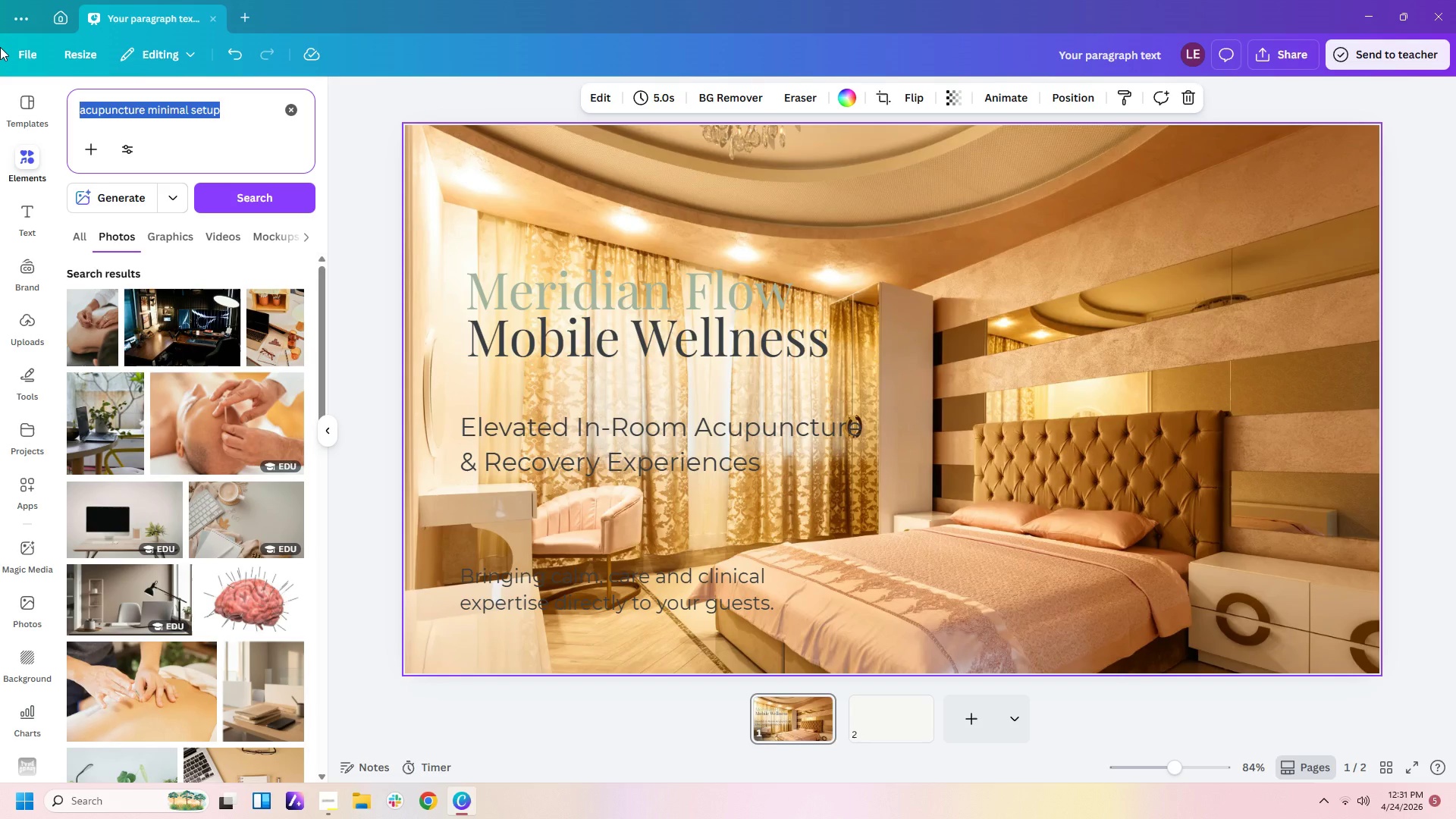 
wait(6.44)
 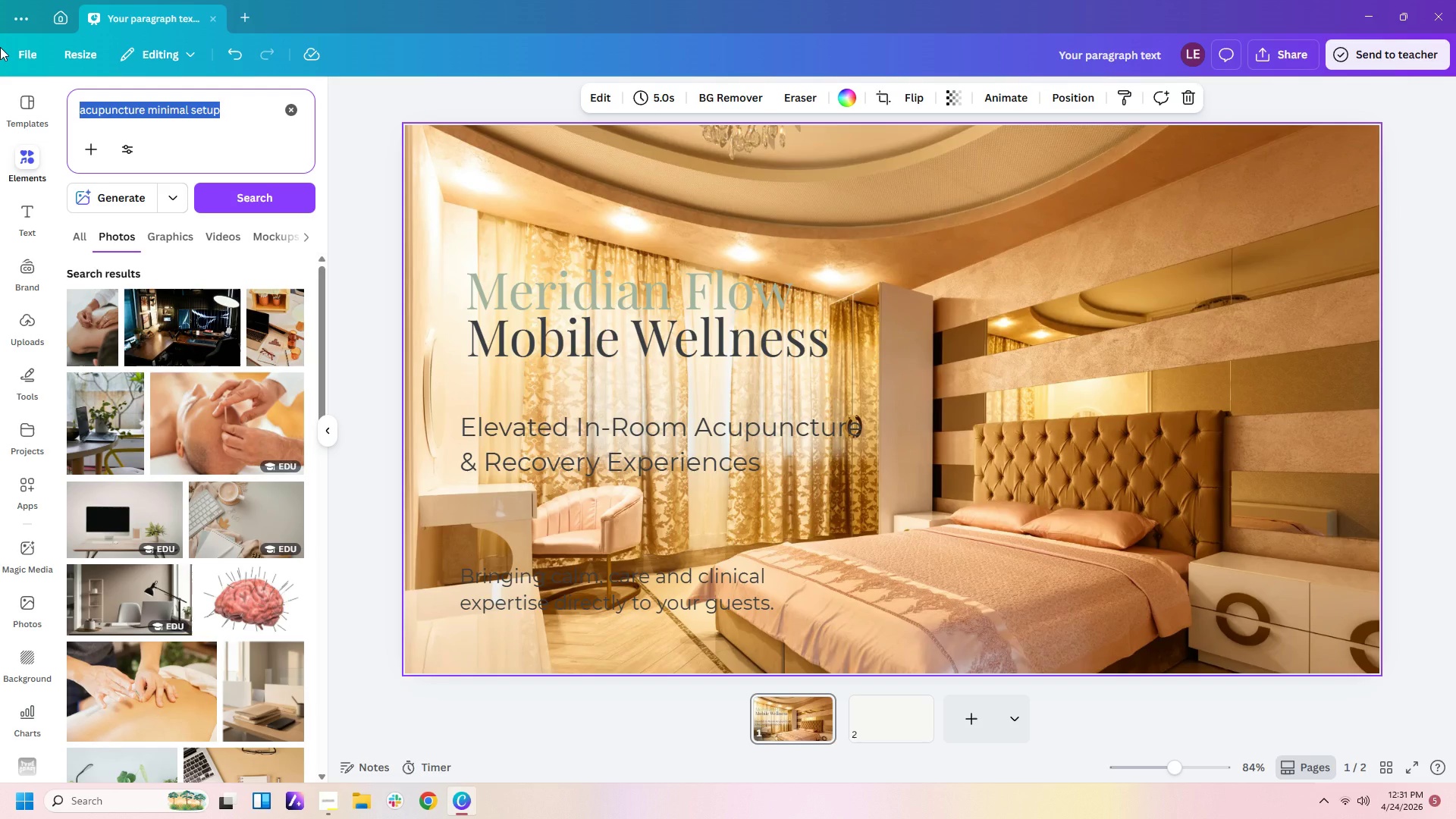 
type(blu)
key(Backspace)
type(r )
key(Backspace)
key(Backspace)
type(ur overa)
key(Backspace)
type(ay)
key(Backspace)
key(Backspace)
type(lay)
 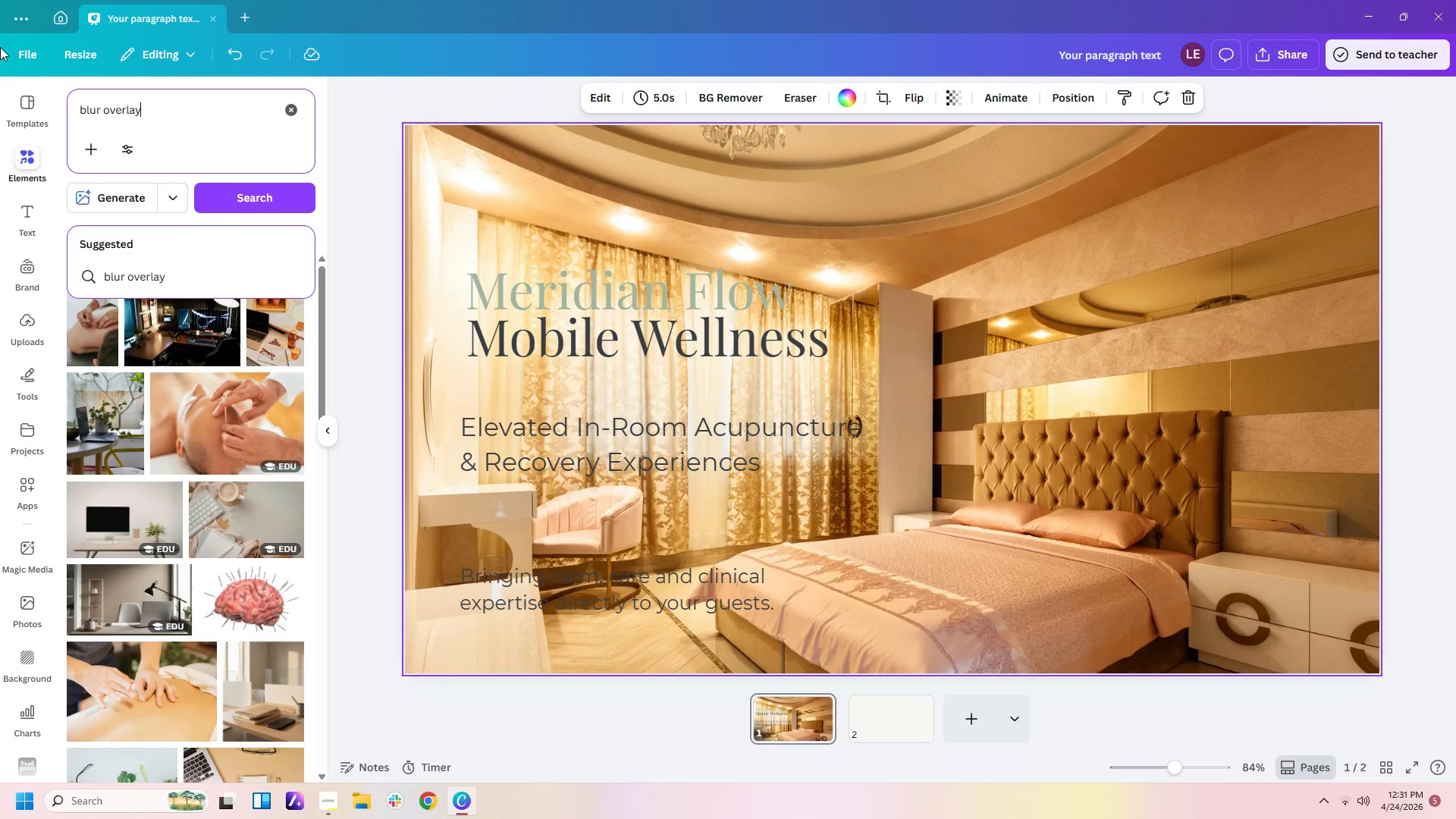 
key(Enter)
 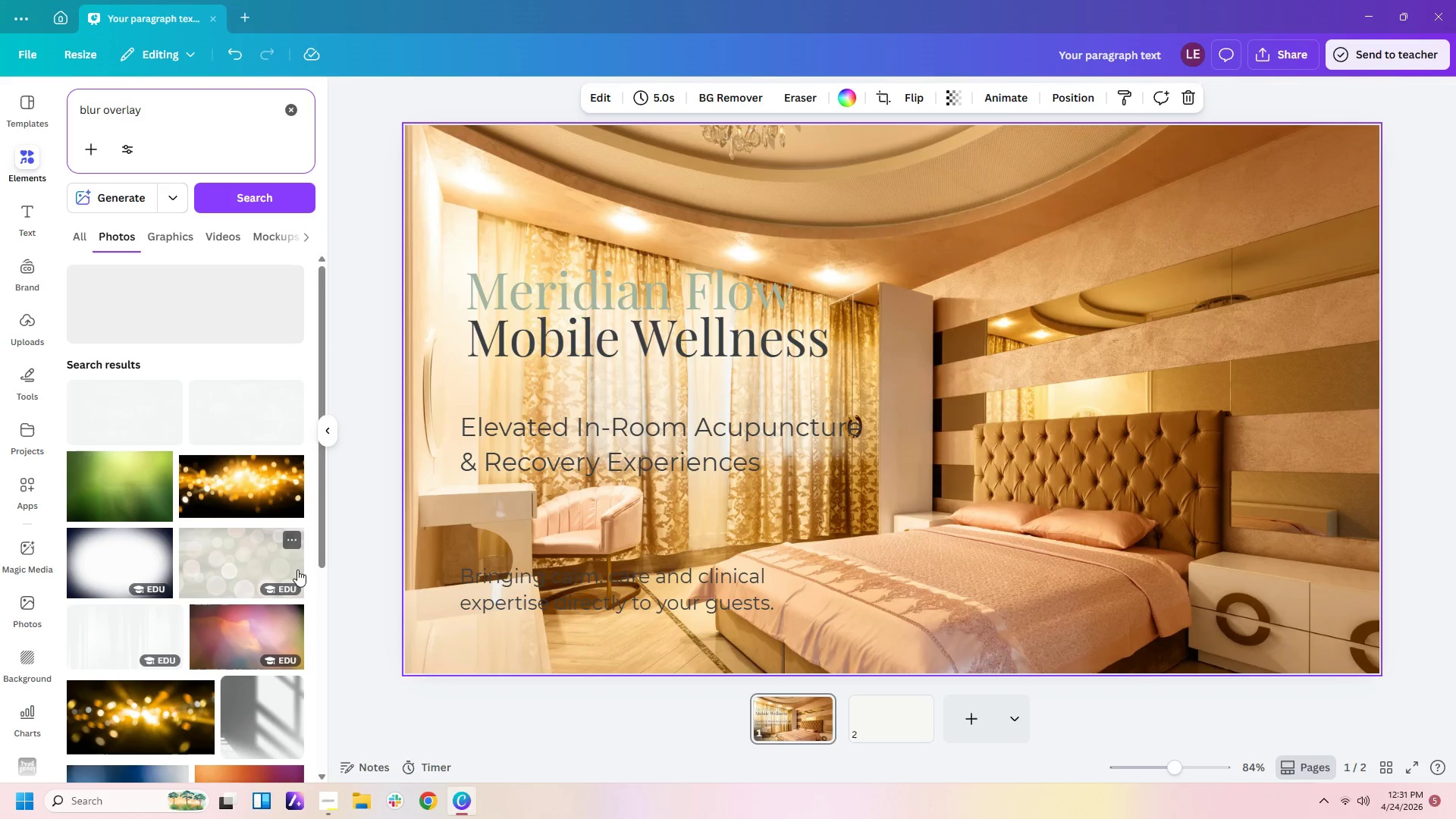 
left_click([282, 322])
 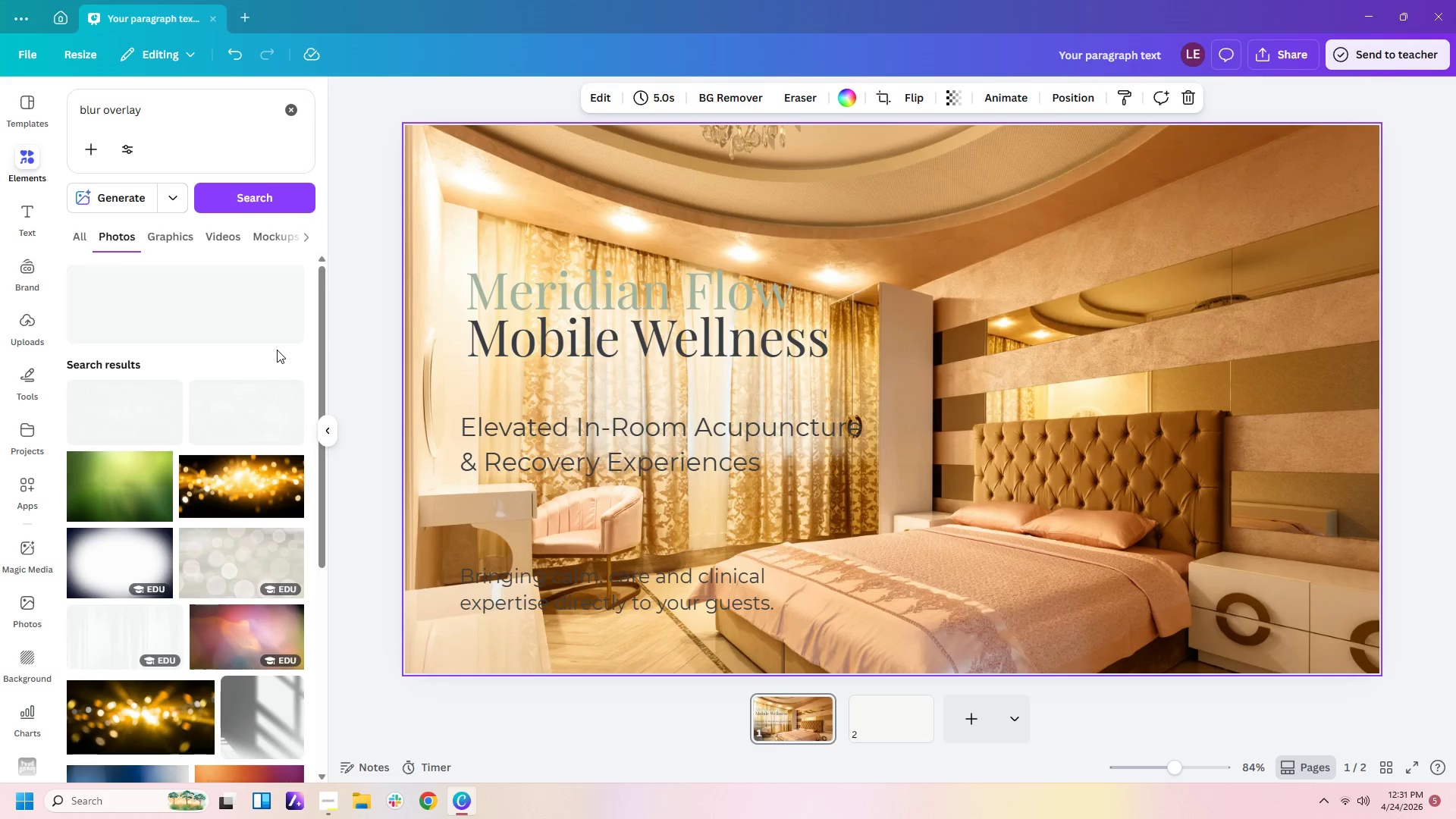 
mouse_move([269, 431])
 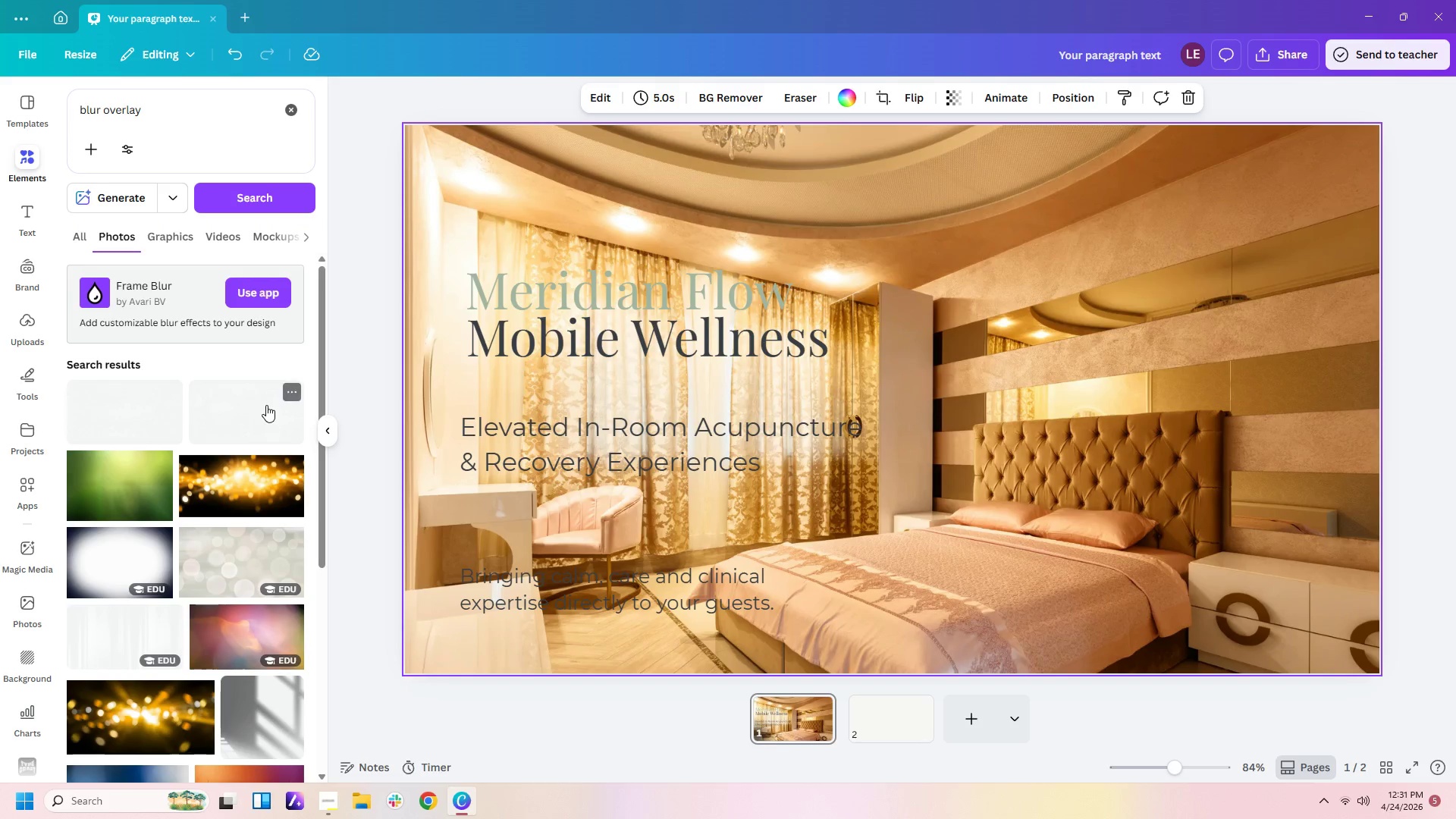 
left_click([266, 405])
 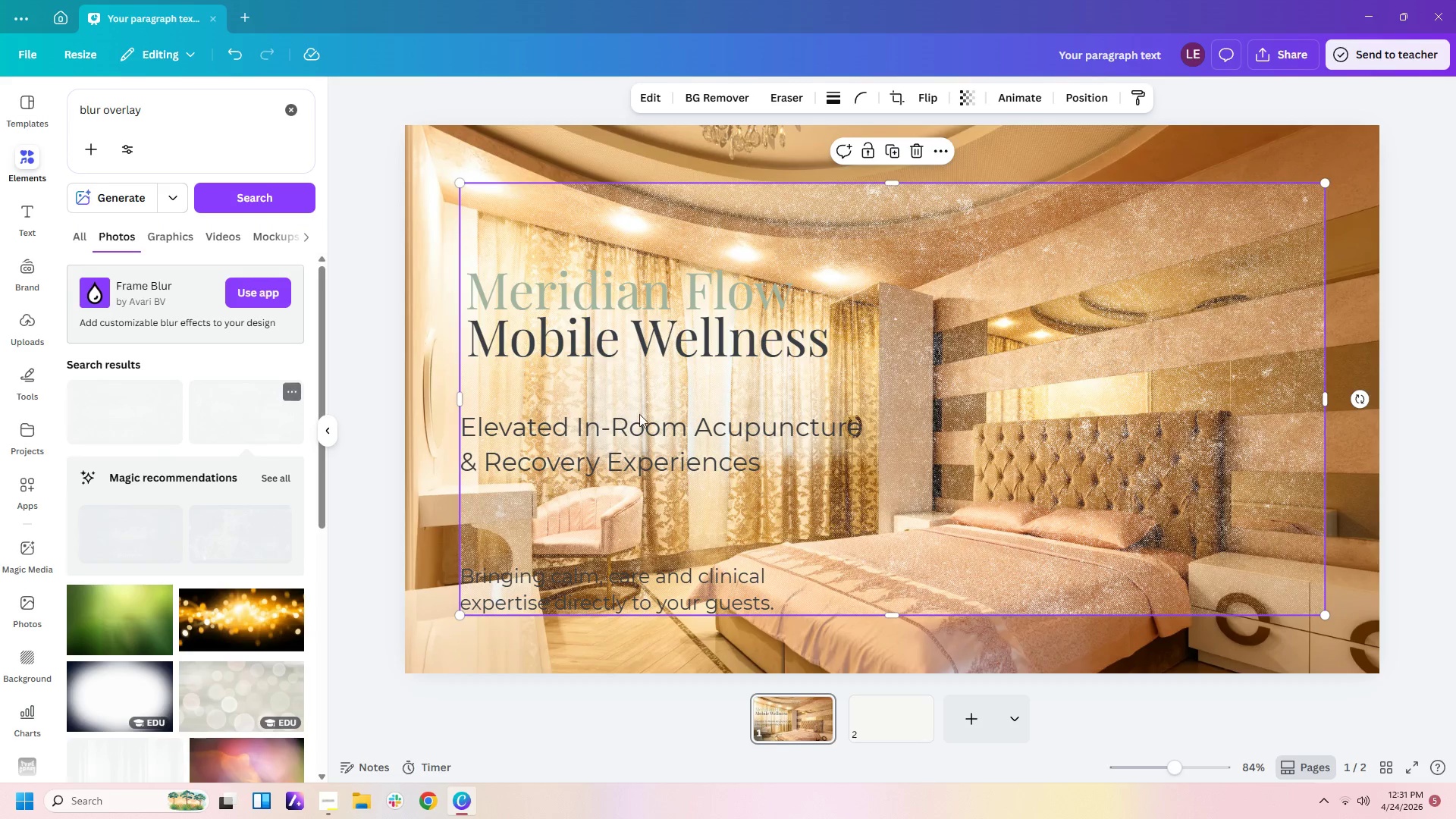 
left_click([962, 375])
 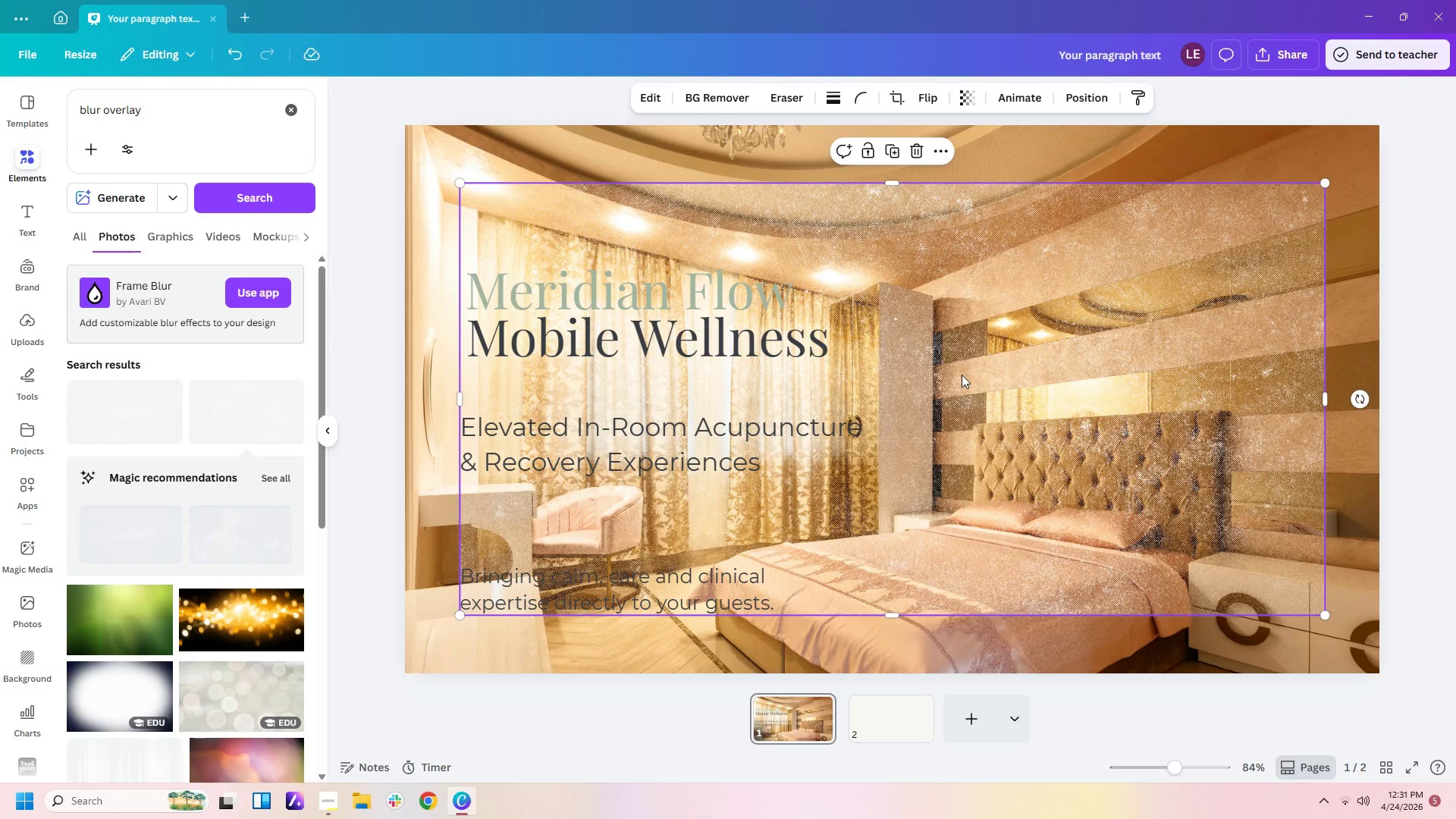 
key(Delete)
 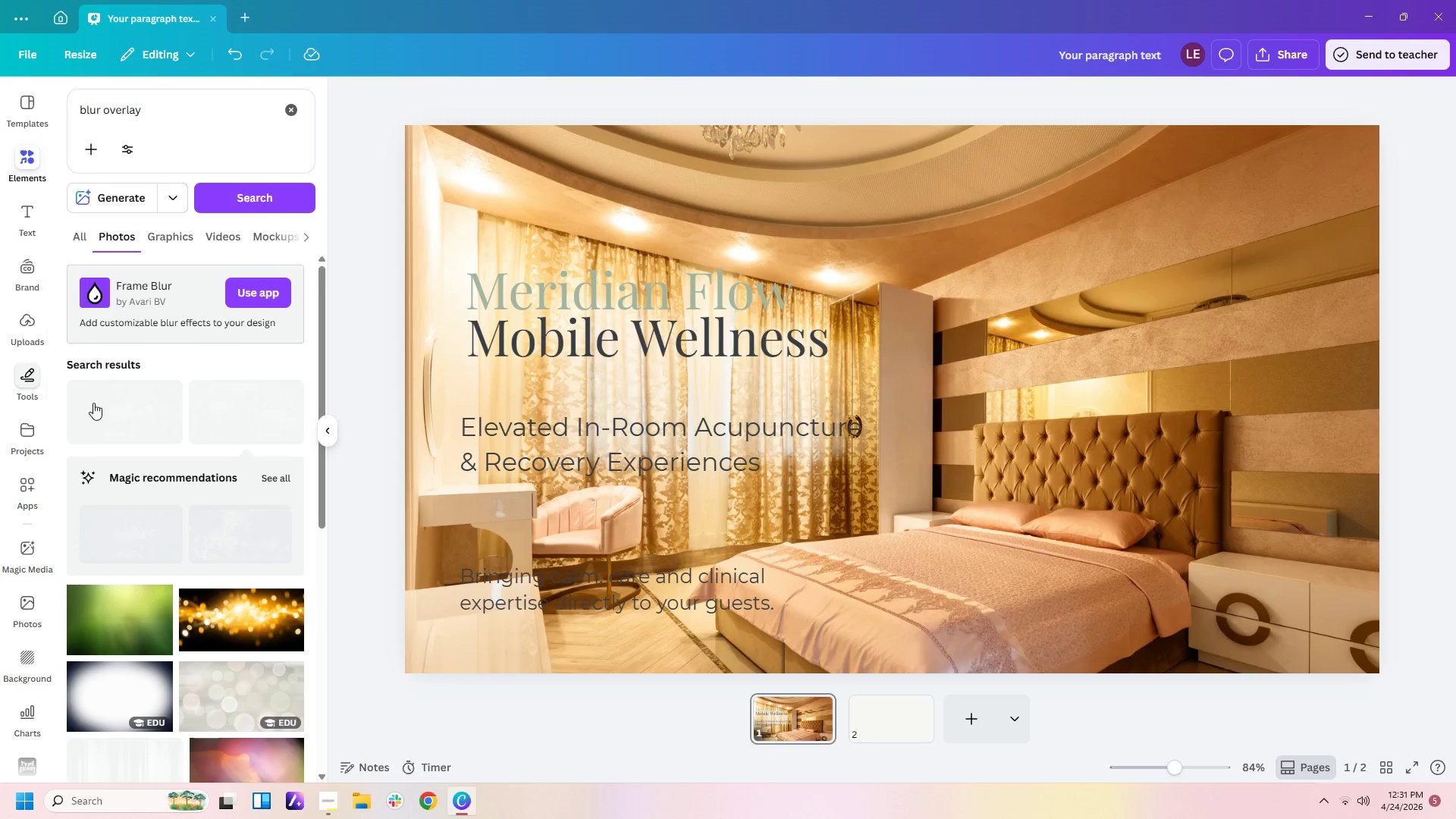 
left_click([121, 411])
 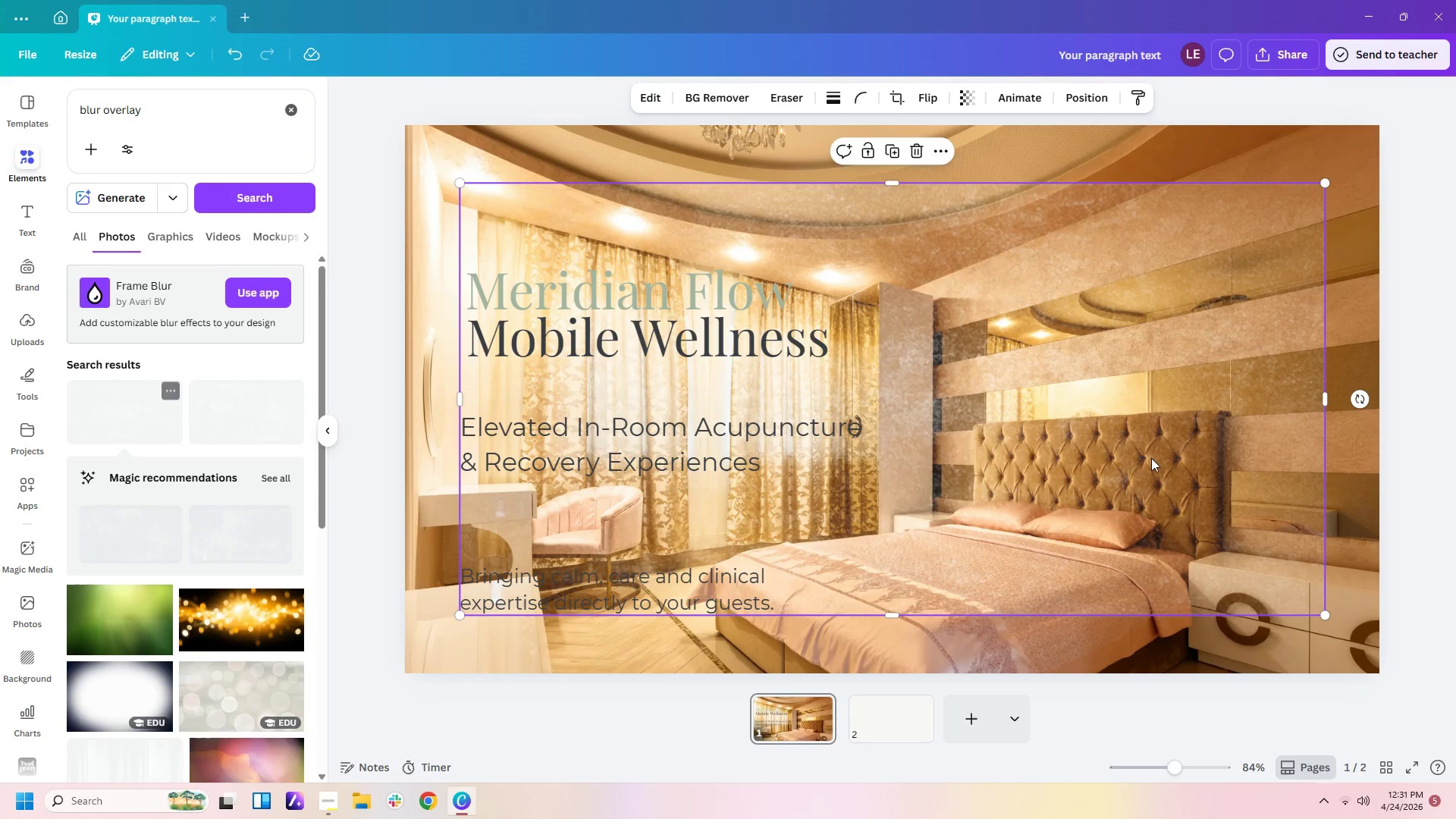 
left_click([999, 439])
 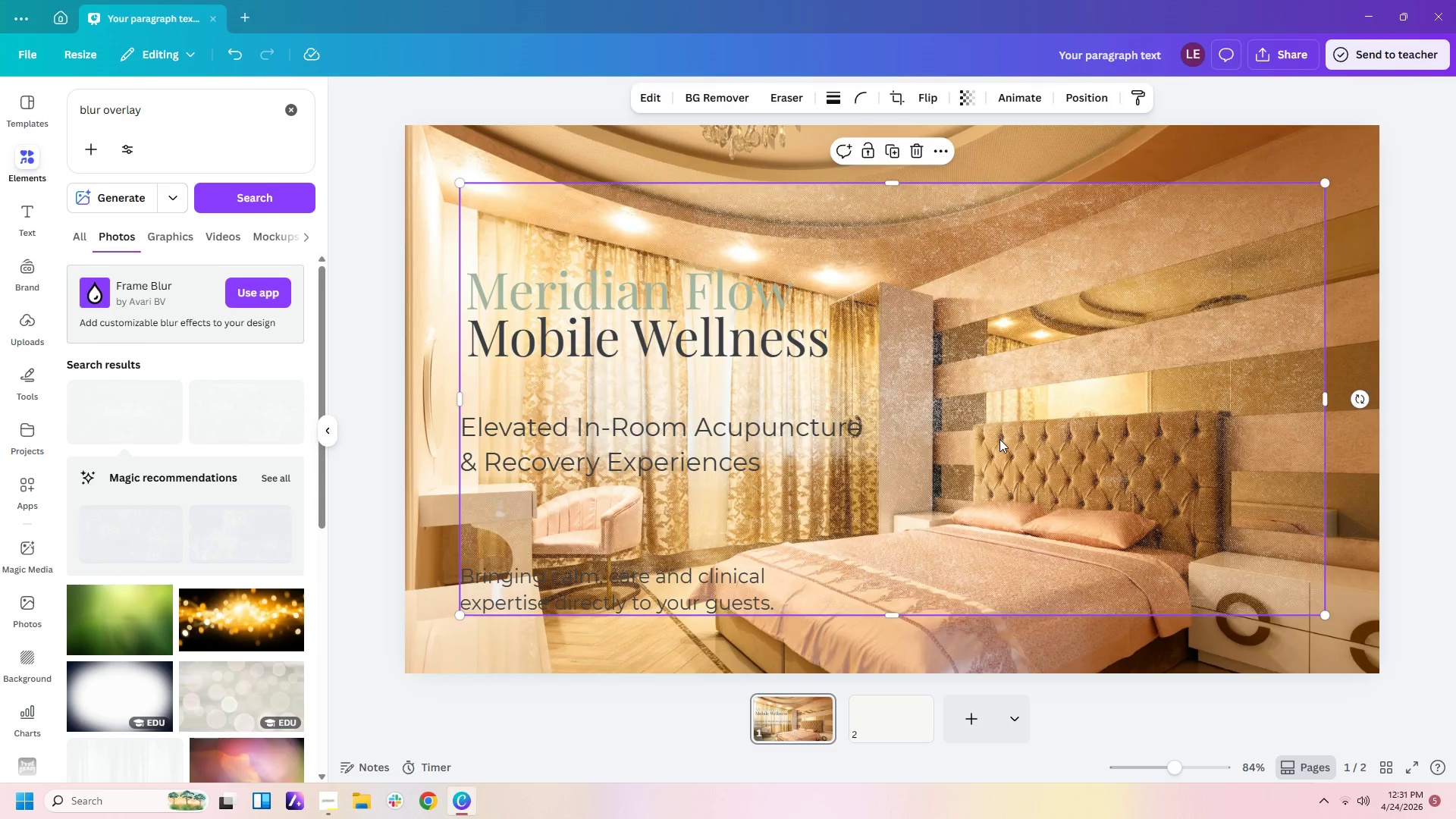 
key(Delete)
 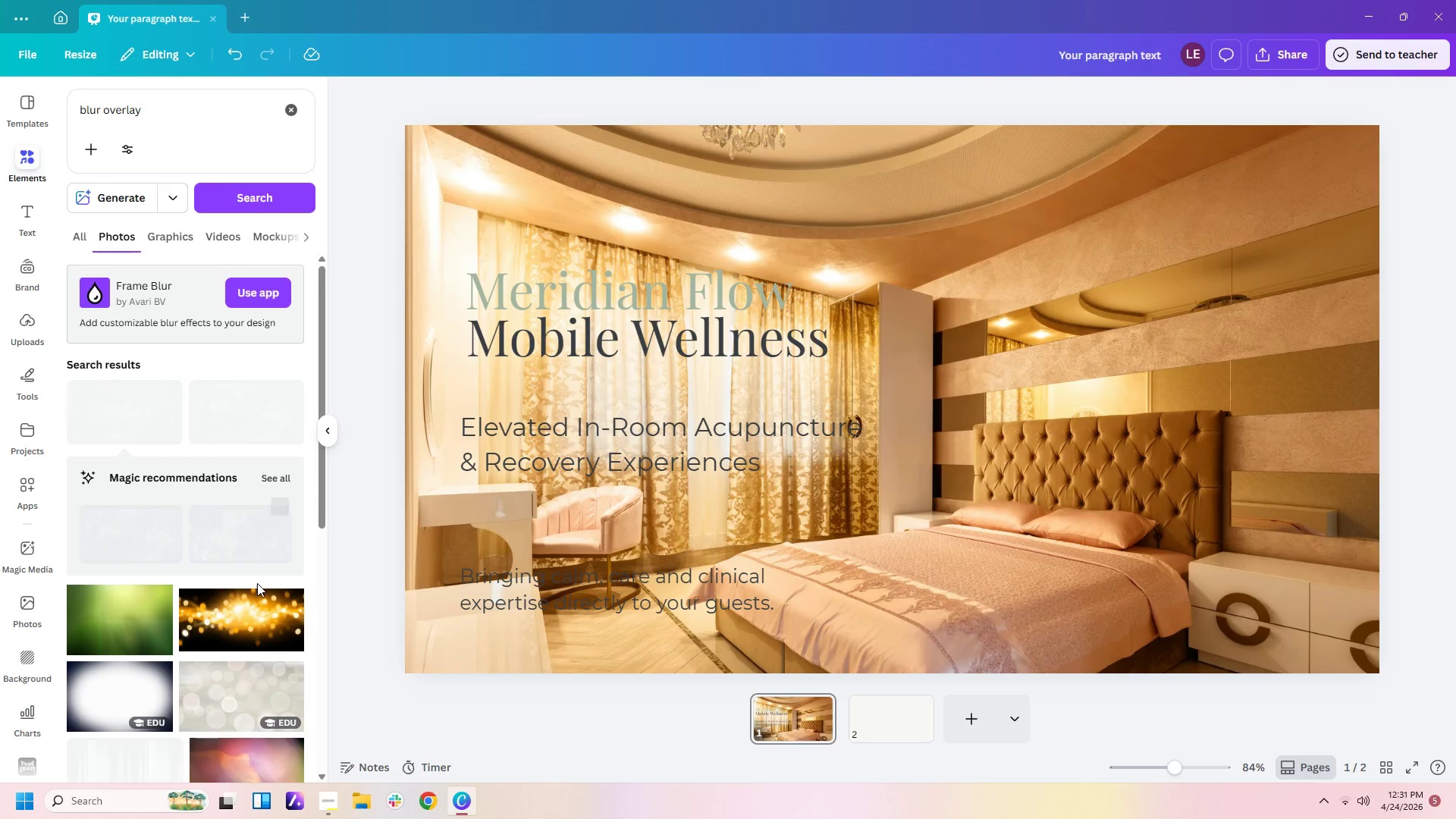 
scroll: coordinate [257, 583], scroll_direction: down, amount: 7.0
 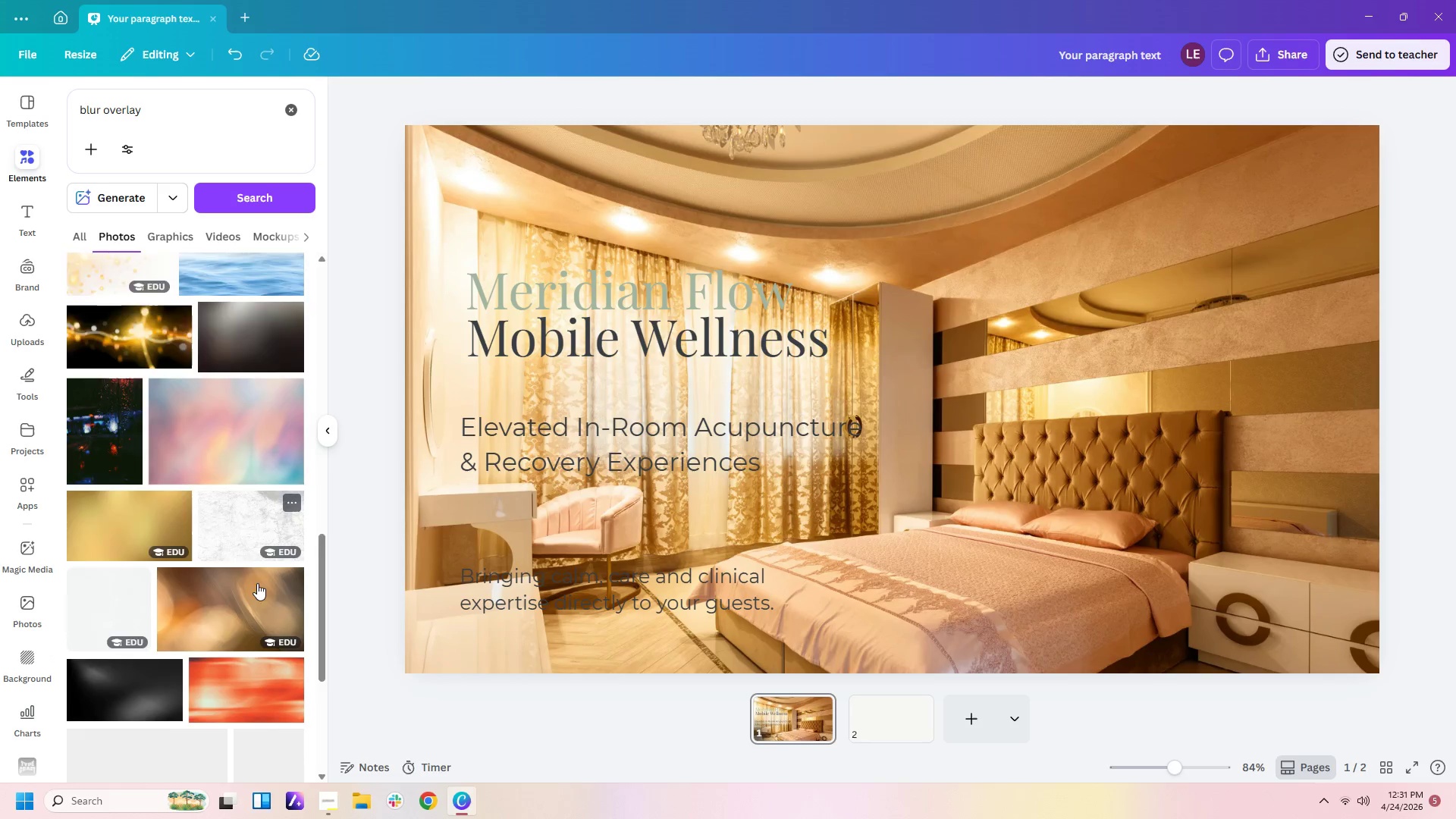 
left_click([115, 482])
 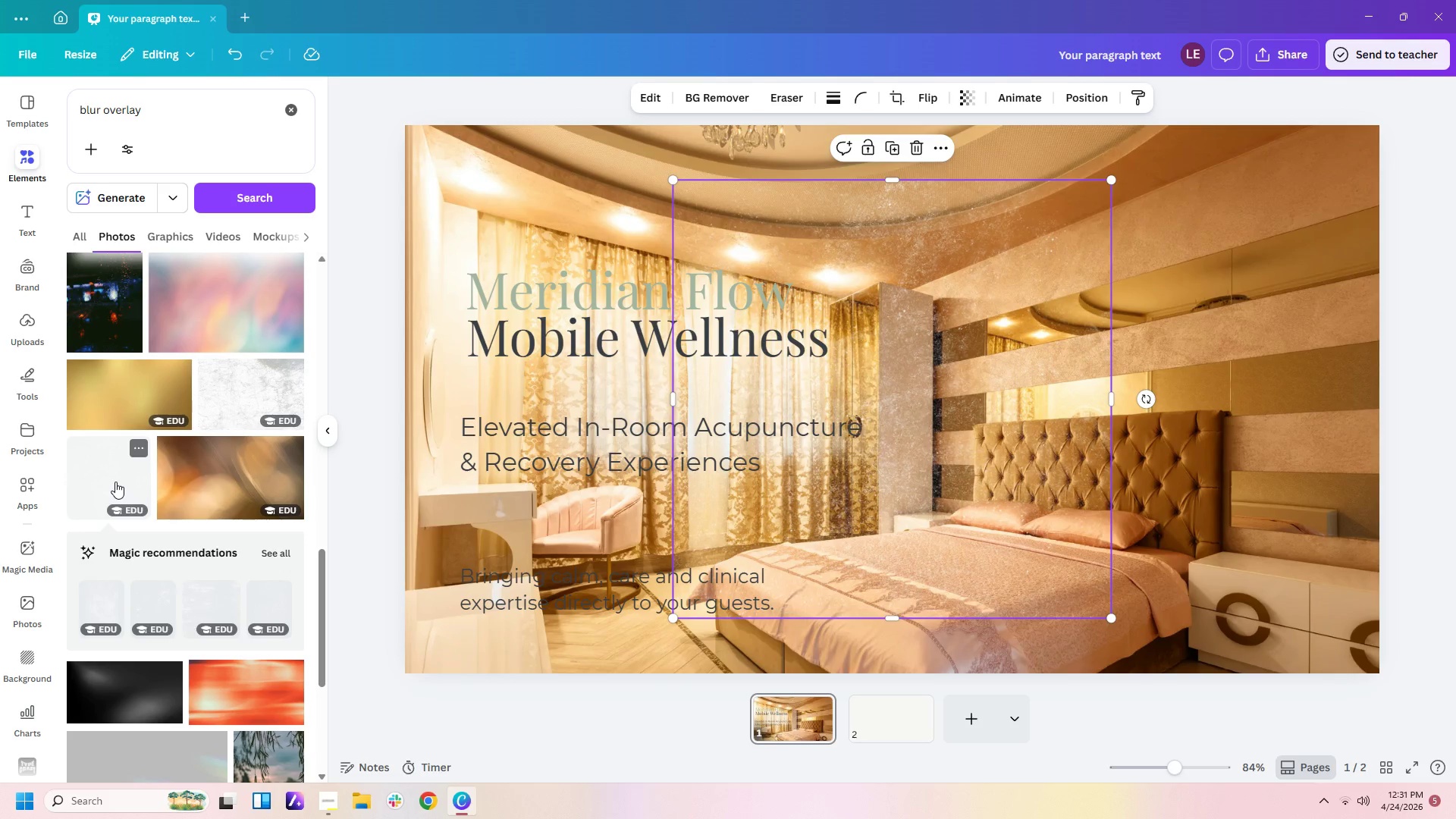 
key(Delete)
 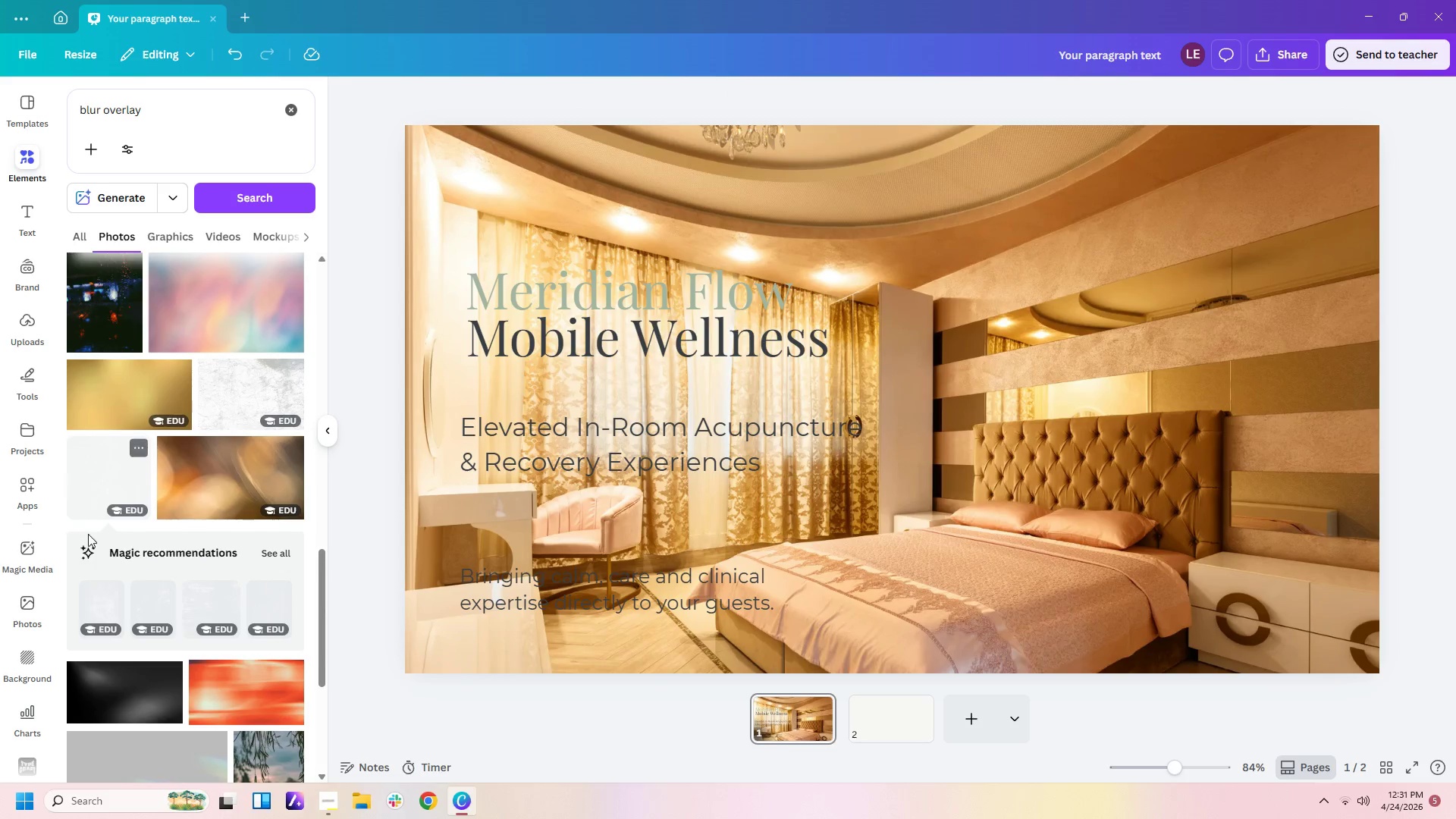 
scroll: coordinate [89, 535], scroll_direction: down, amount: 12.0
 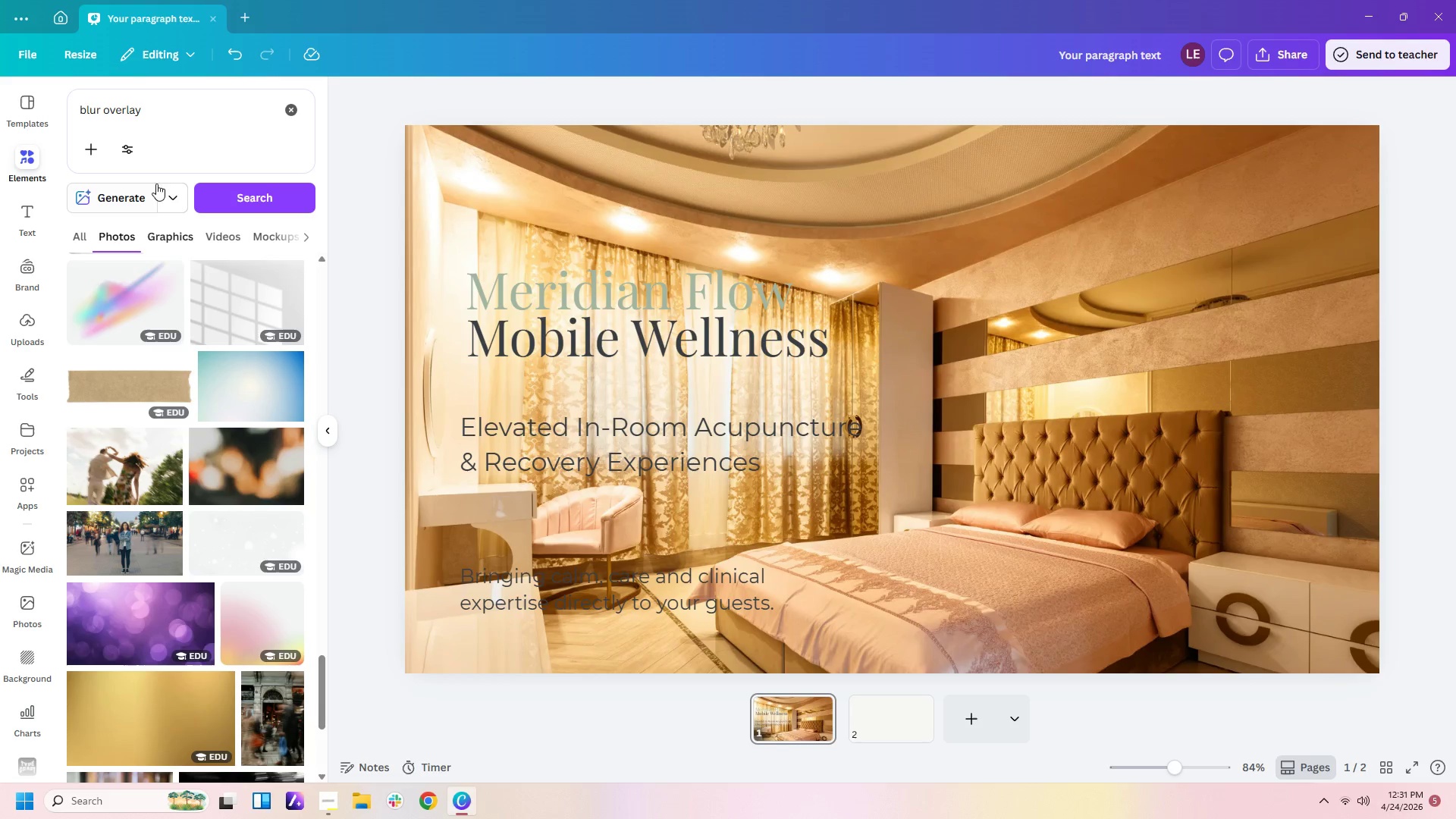 
left_click([101, 104])
 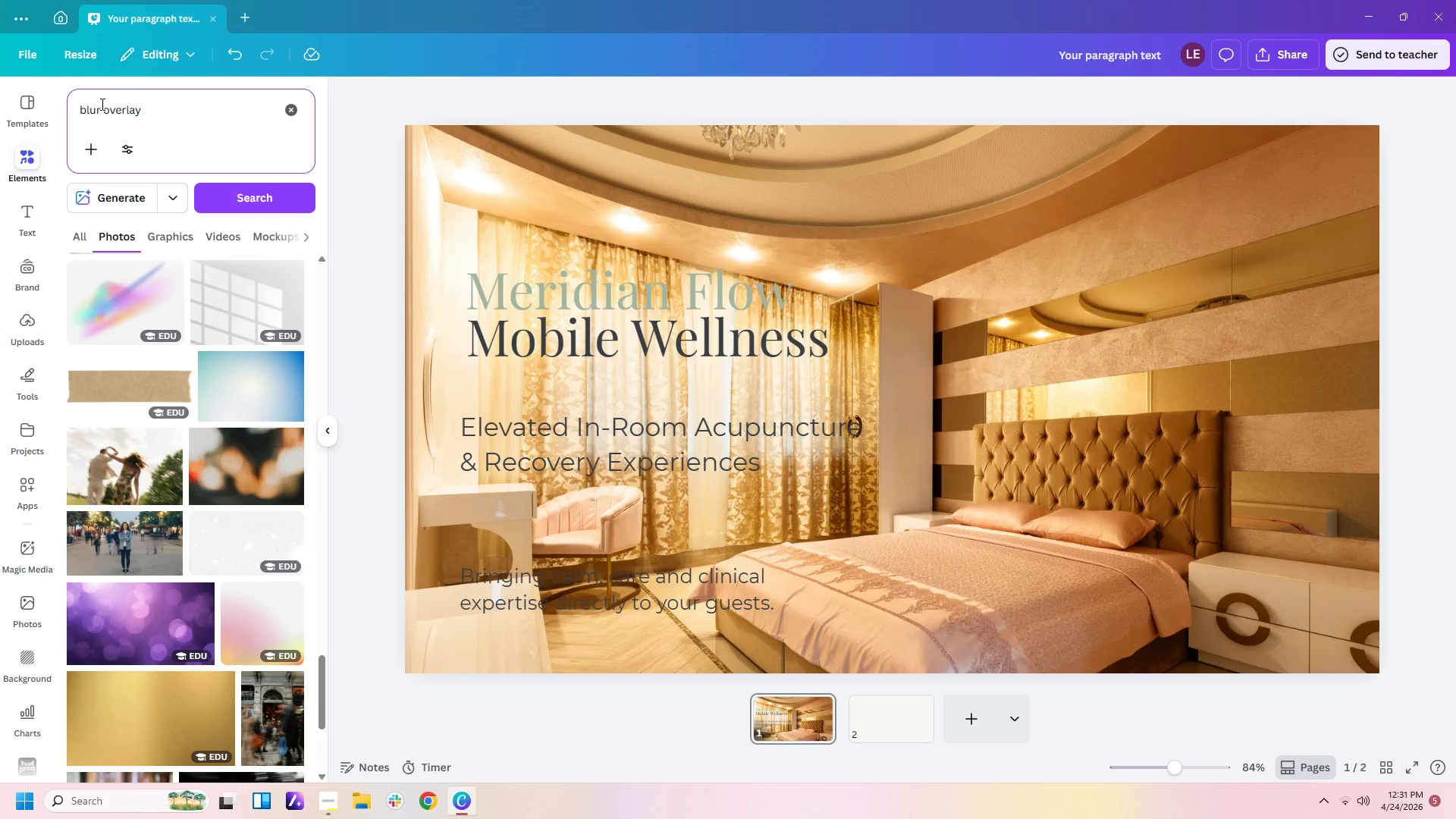 
type( soe)
key(Backspace)
key(Backspace)
type(moe)
key(Backspace)
type(ke)
 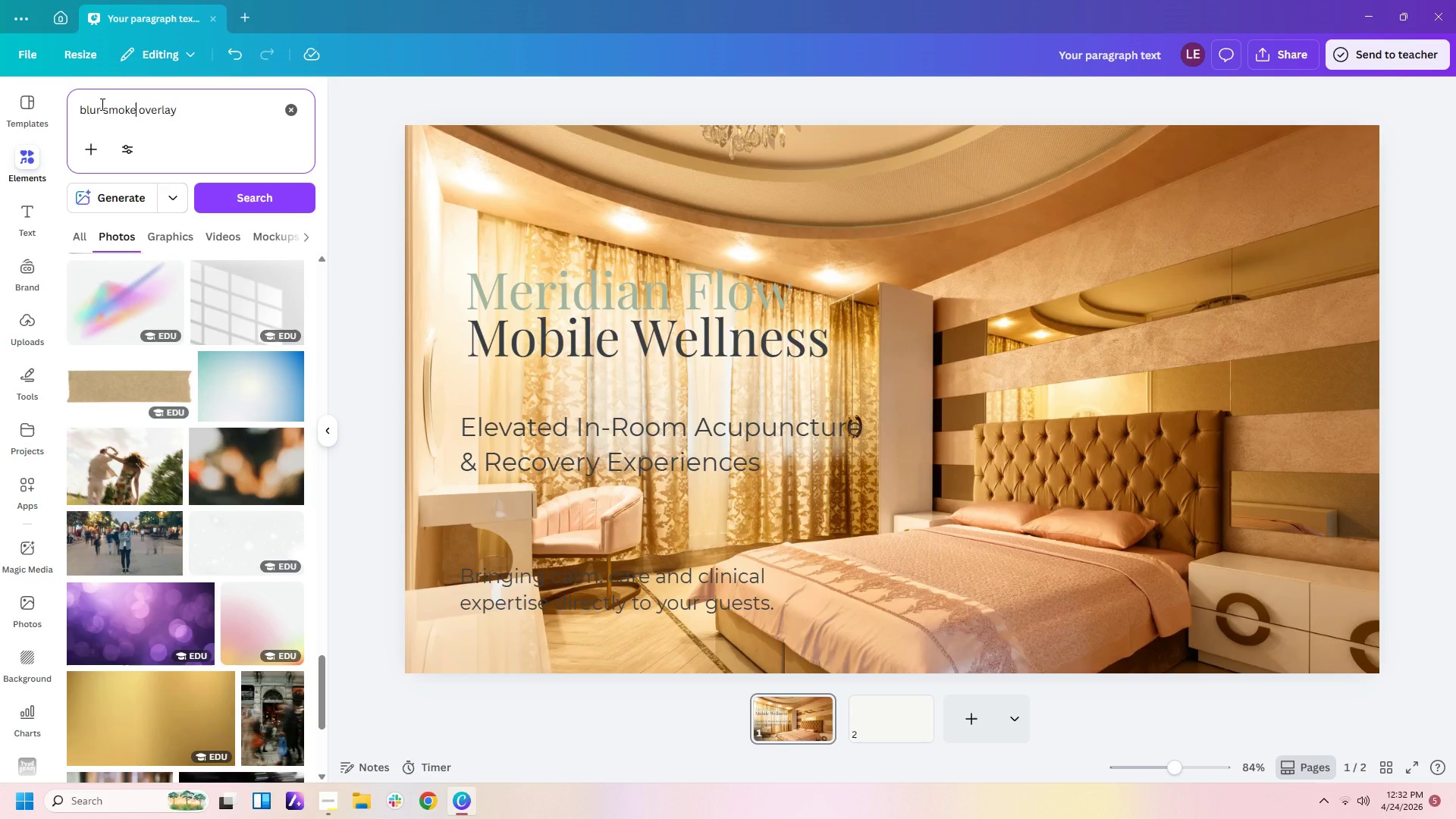 
key(Enter)
 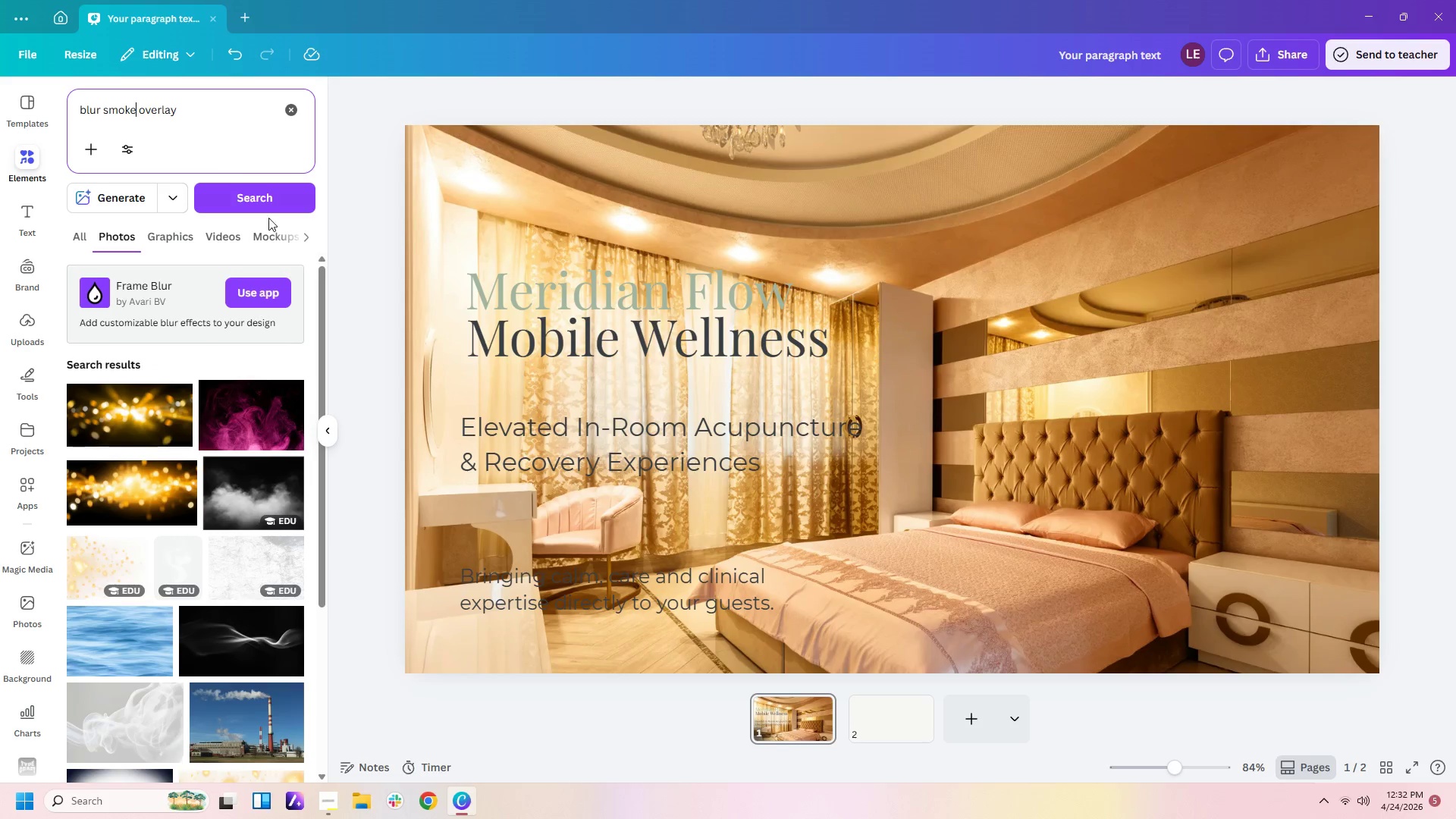 
scroll: coordinate [172, 582], scroll_direction: down, amount: 11.0
 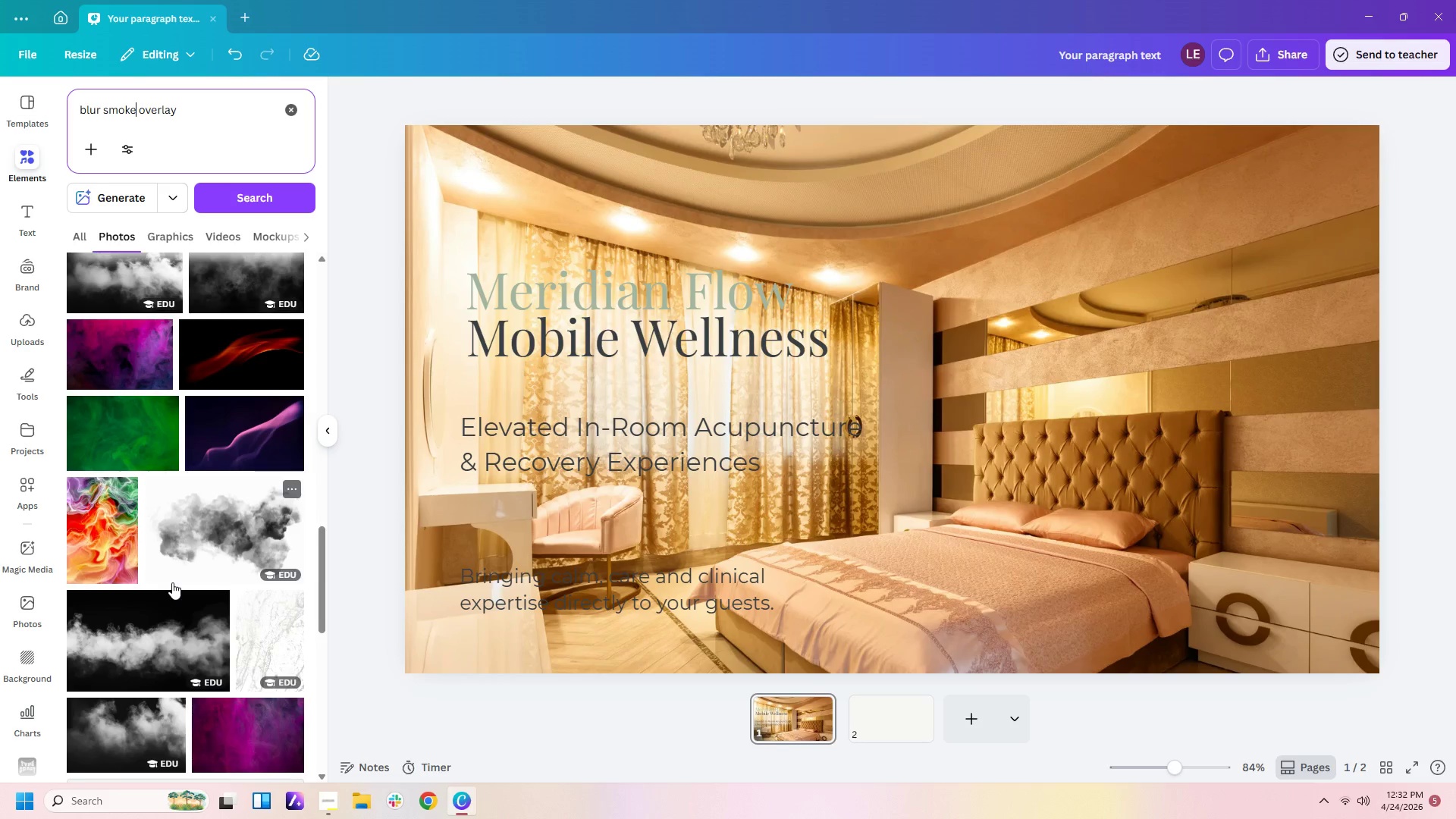 
left_click([236, 96])
 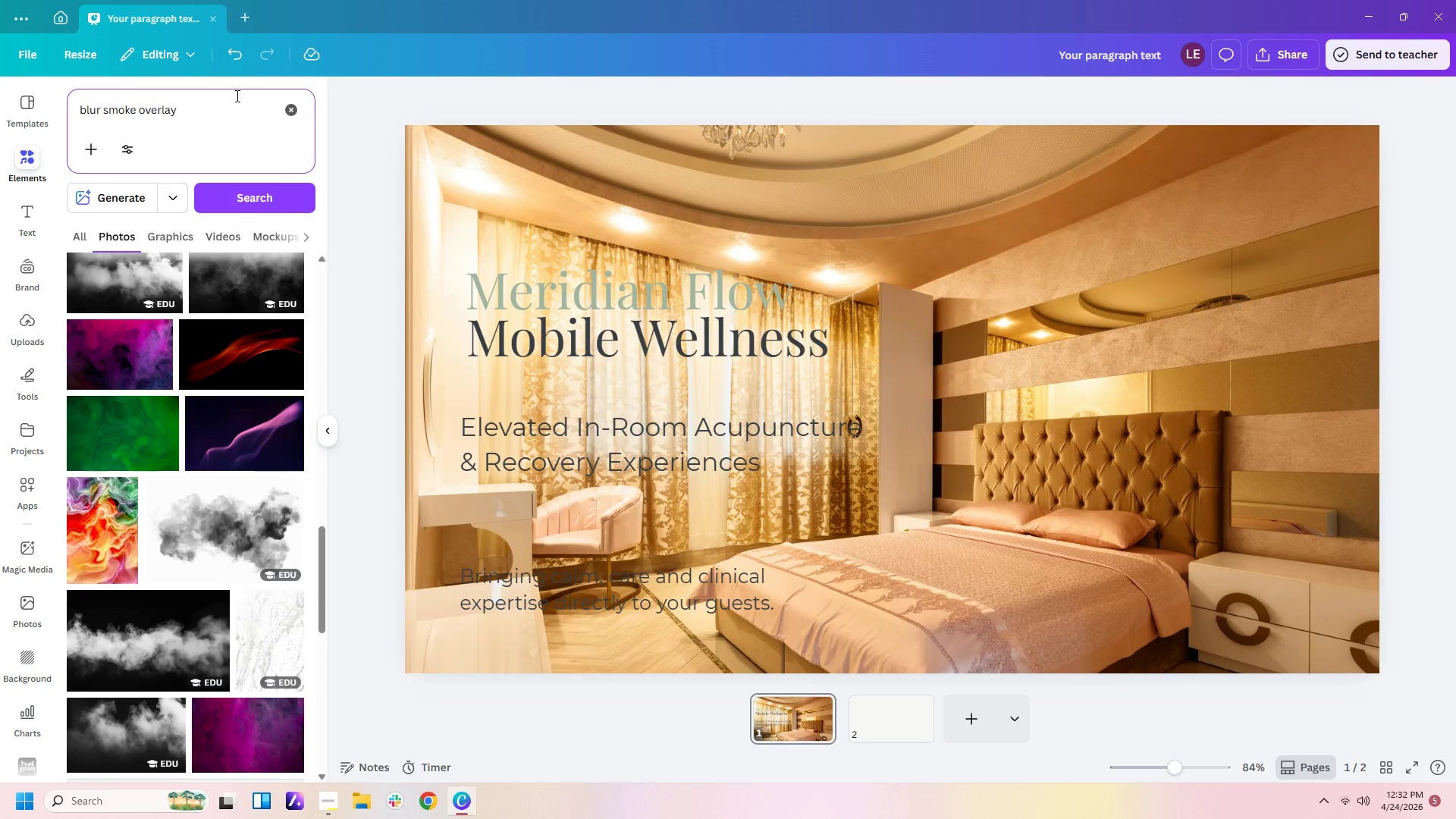 
key(Backspace)
key(Backspace)
key(Backspace)
key(Backspace)
key(Backspace)
key(Backspace)
key(Backspace)
type(trsd)
key(Backspace)
key(Backspace)
type(ansprent)
key(Backspace)
key(Backspace)
key(Backspace)
key(Backspace)
type(aremt)
key(Backspace)
key(Backspace)
type(nt)
 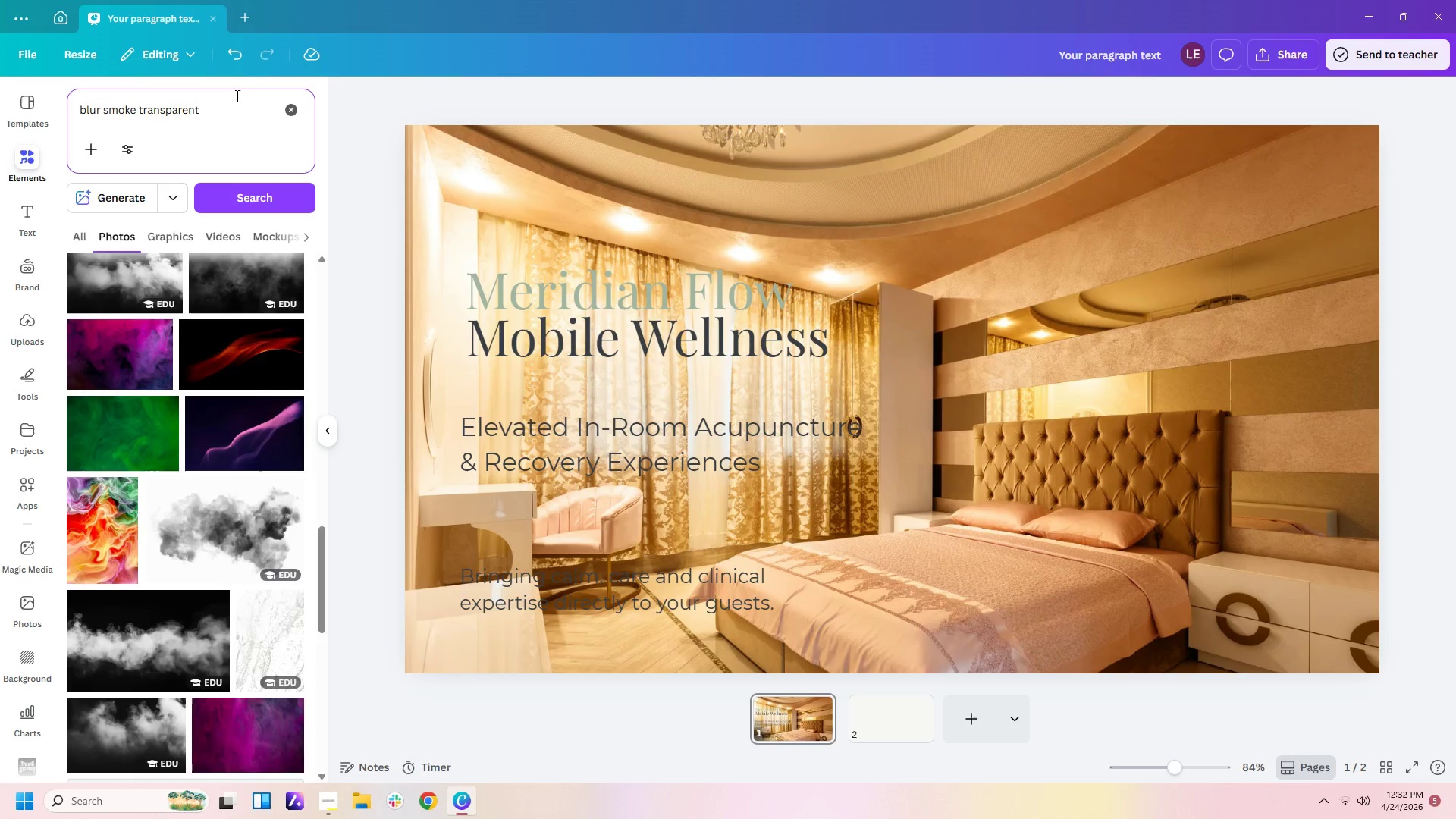 
key(Enter)
 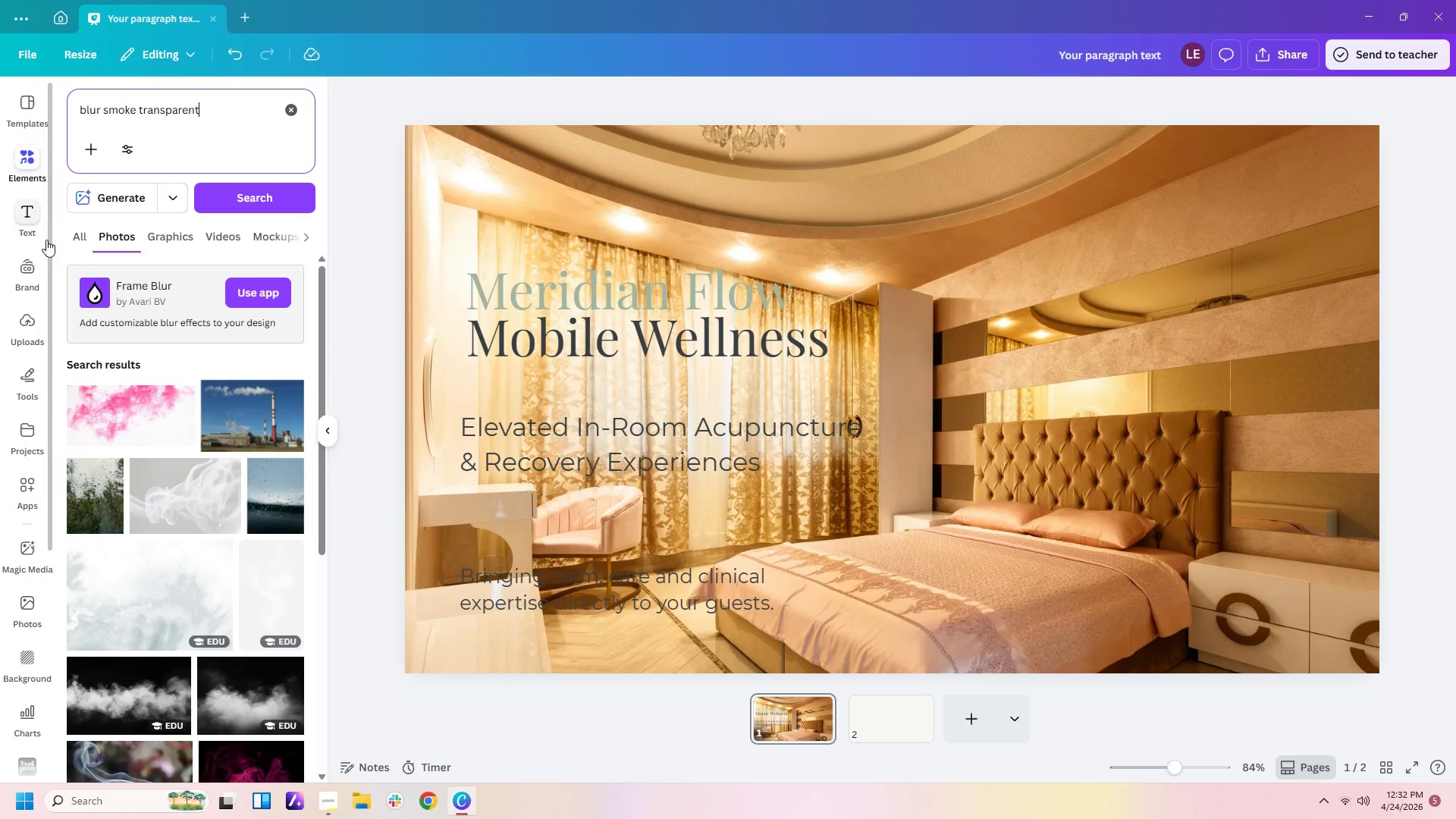 
scroll: coordinate [287, 566], scroll_direction: down, amount: 15.0
 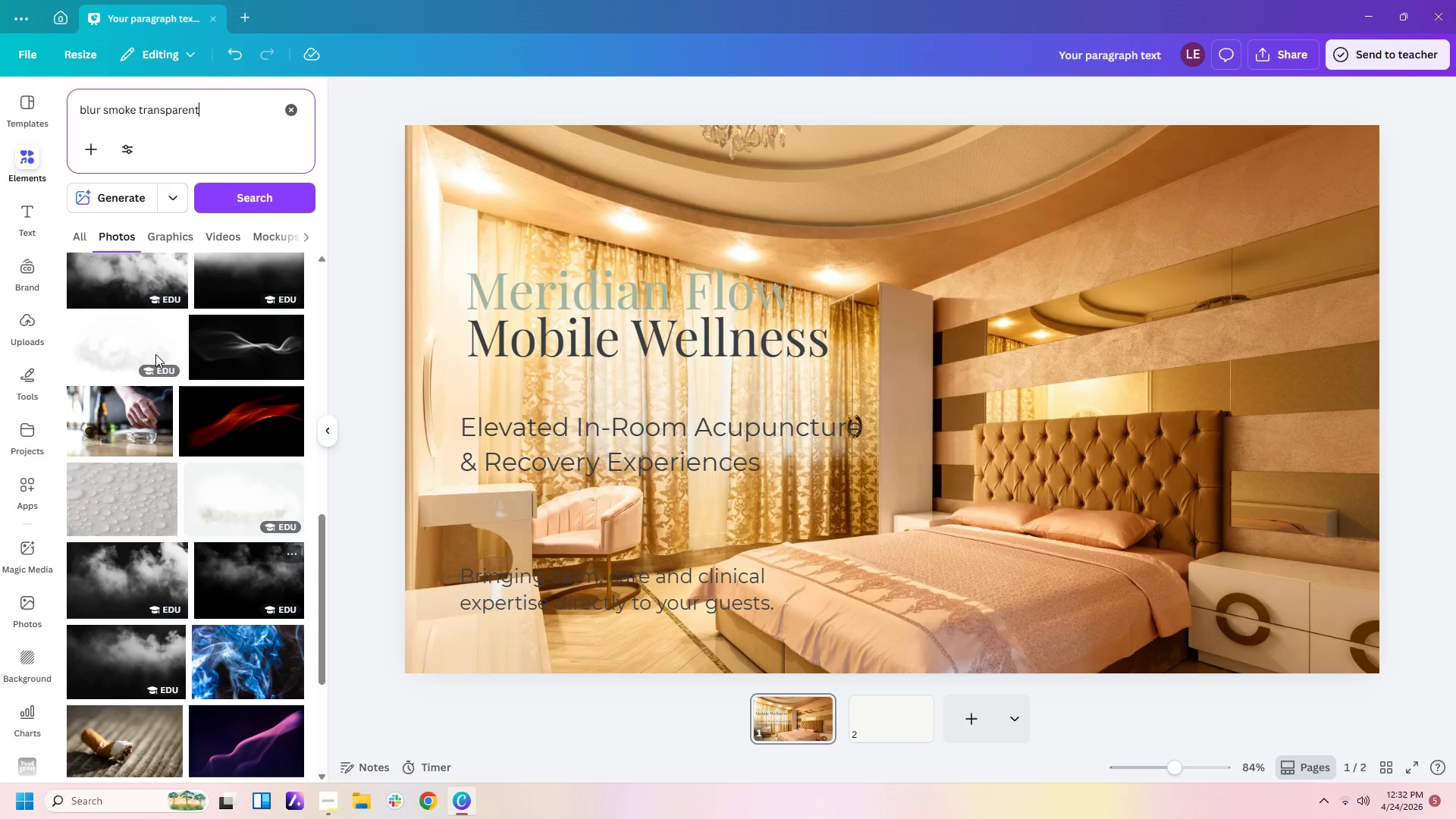 
left_click([97, 350])
 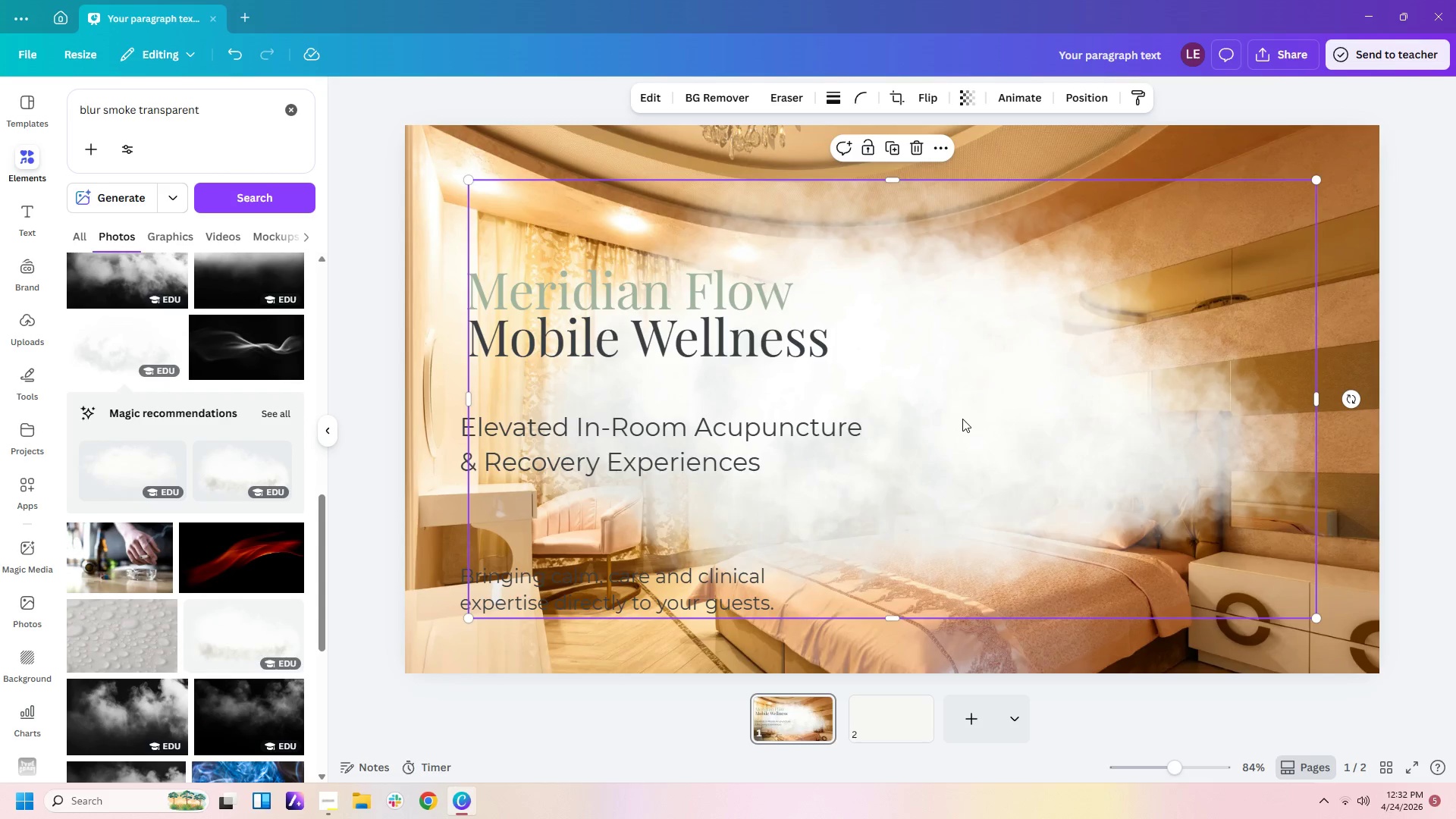 
left_click_drag(start_coordinate=[962, 419], to_coordinate=[762, 401])
 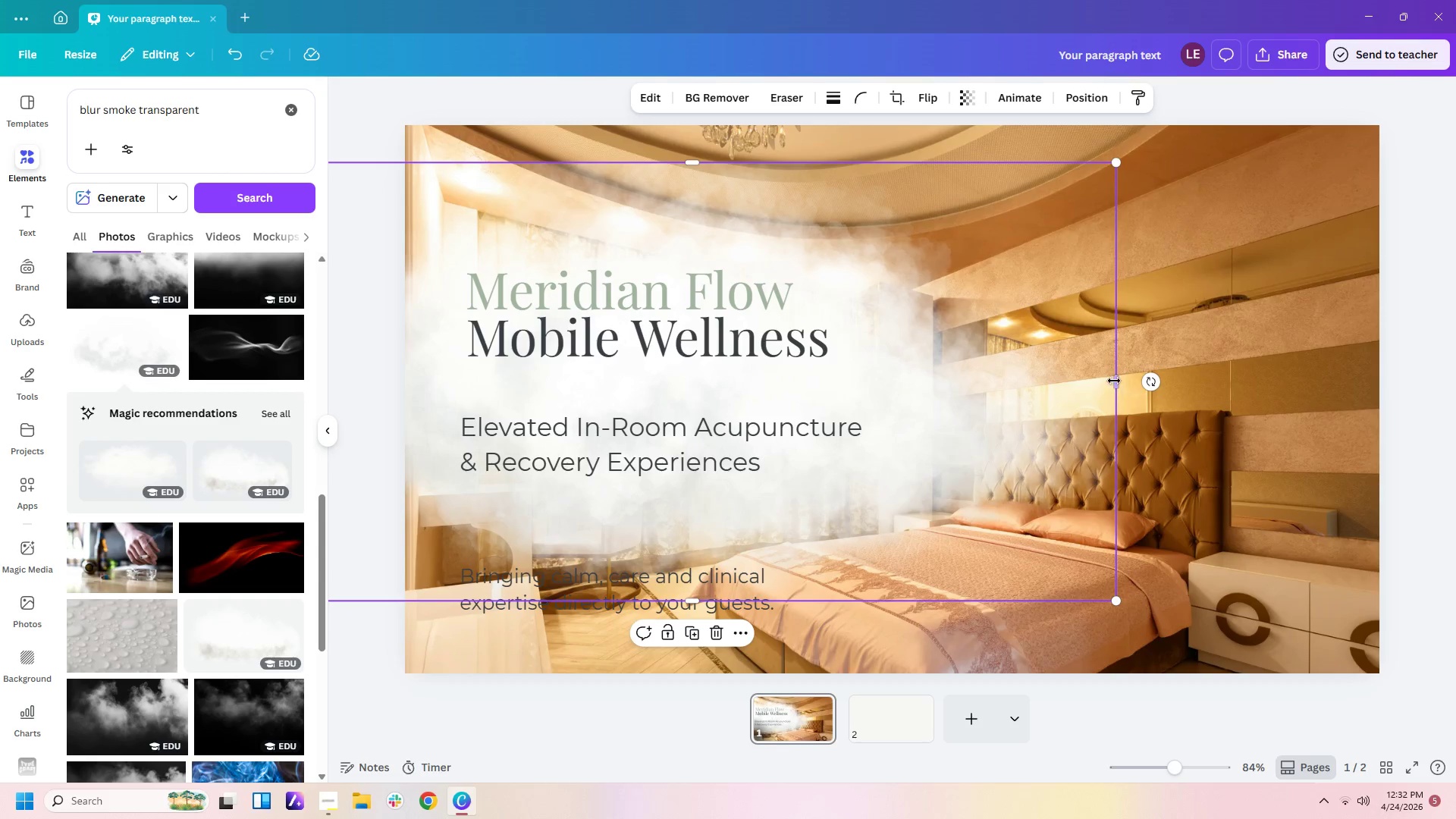 
left_click_drag(start_coordinate=[1117, 381], to_coordinate=[943, 383])
 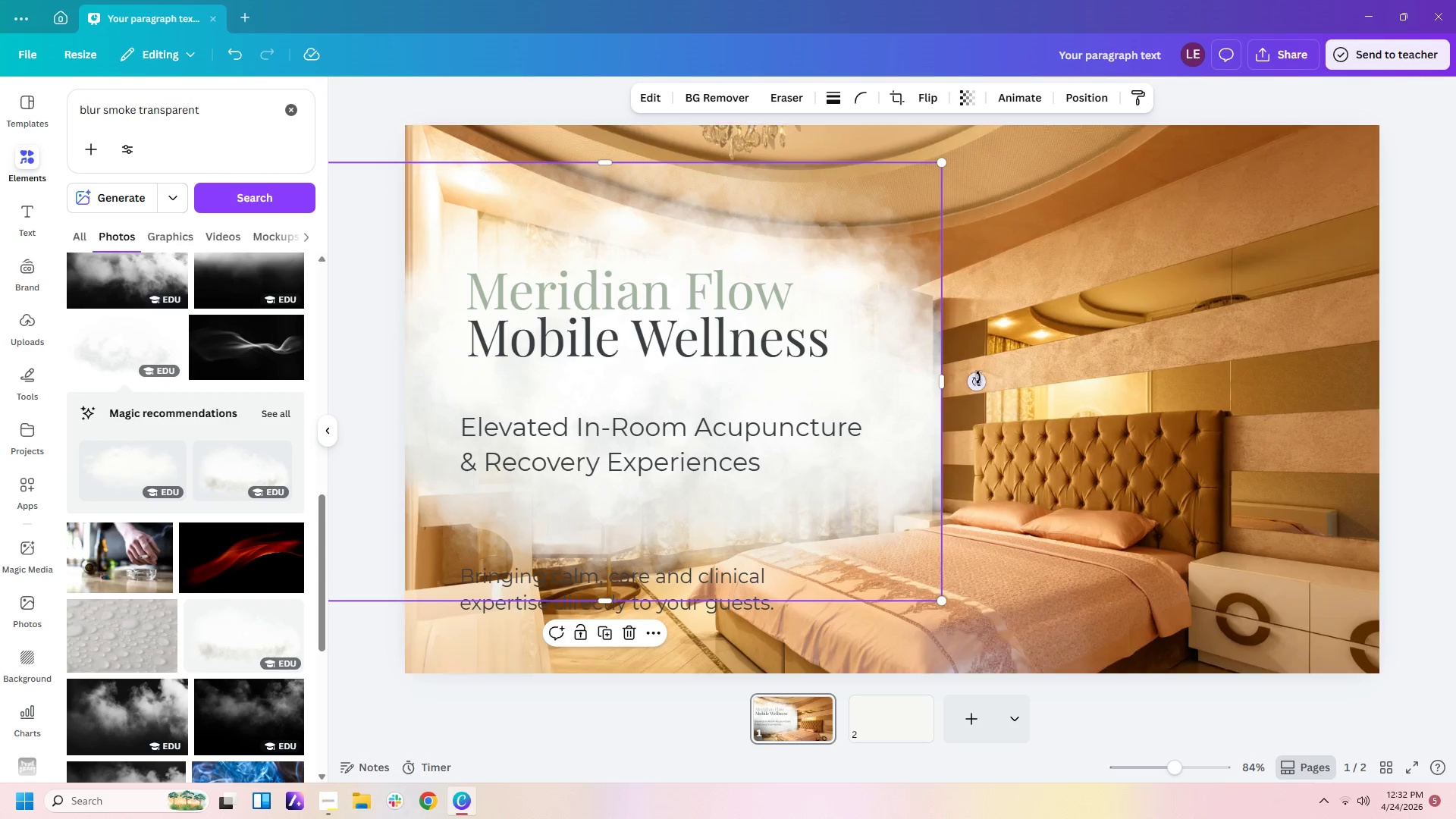 
left_click_drag(start_coordinate=[977, 376], to_coordinate=[618, 675])
 